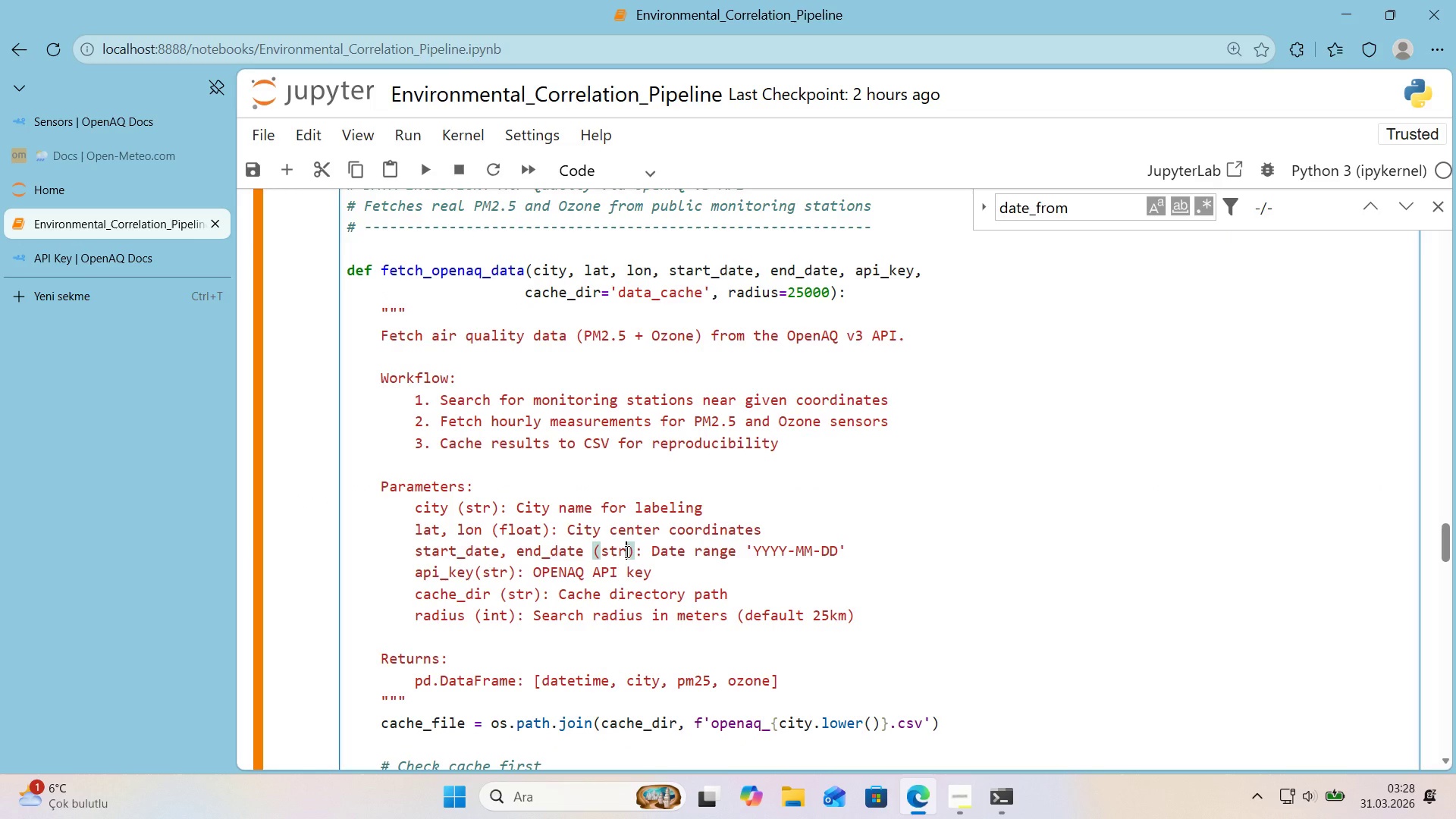 
scroll: coordinate [625, 551], scroll_direction: down, amount: 5.0
 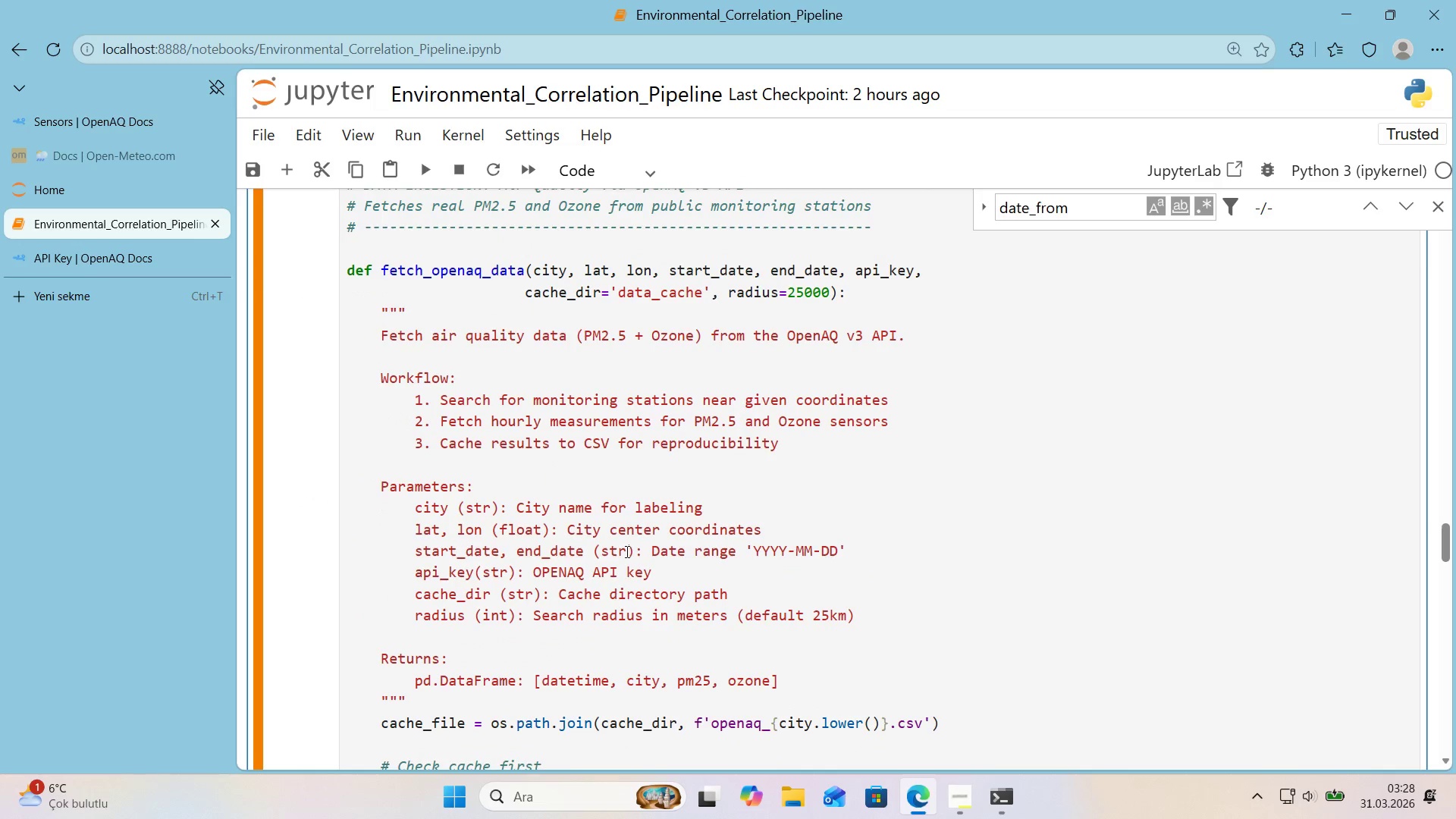 
key(Shift+Enter)
 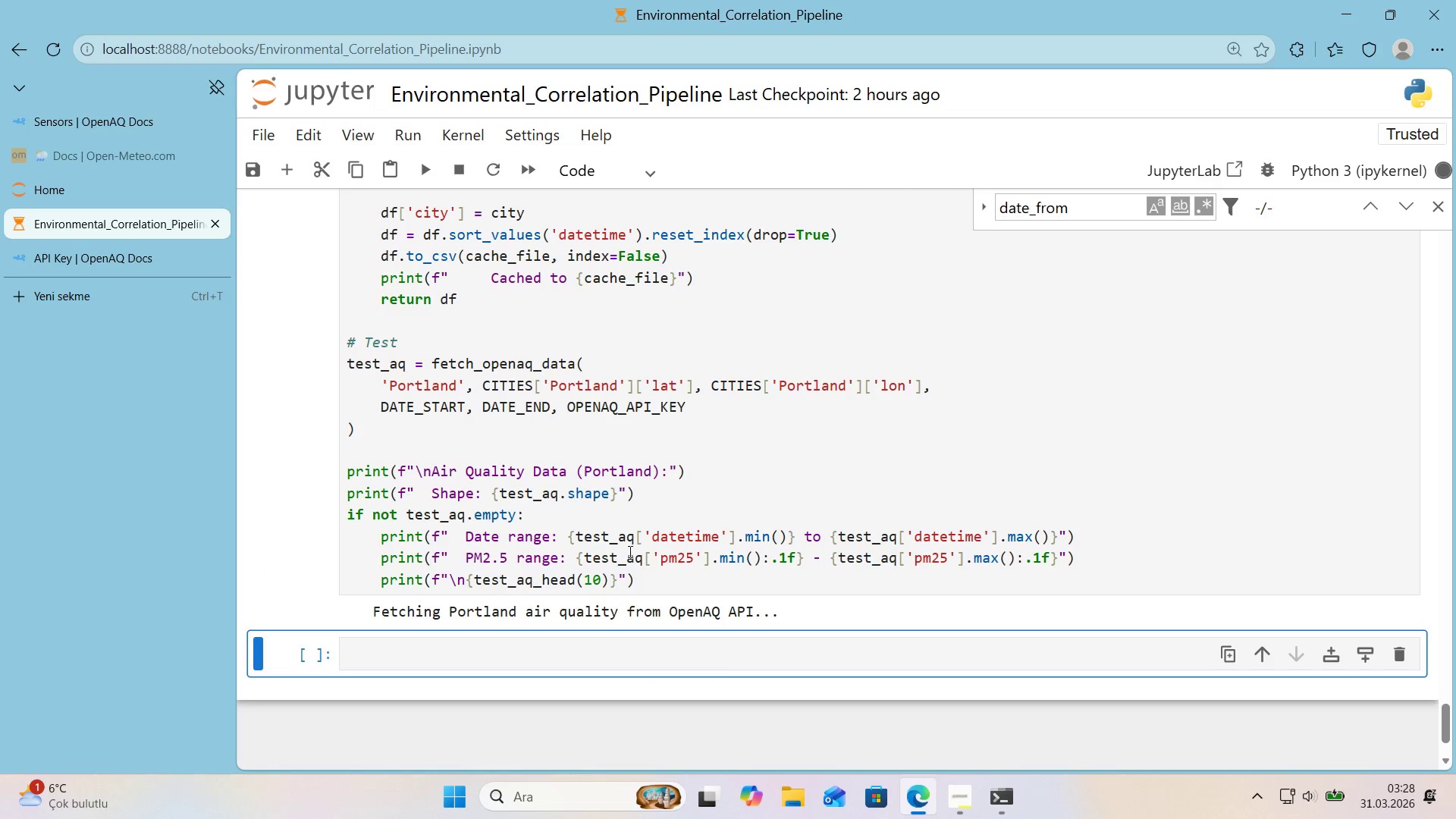 
scroll: coordinate [629, 551], scroll_direction: down, amount: 1.0
 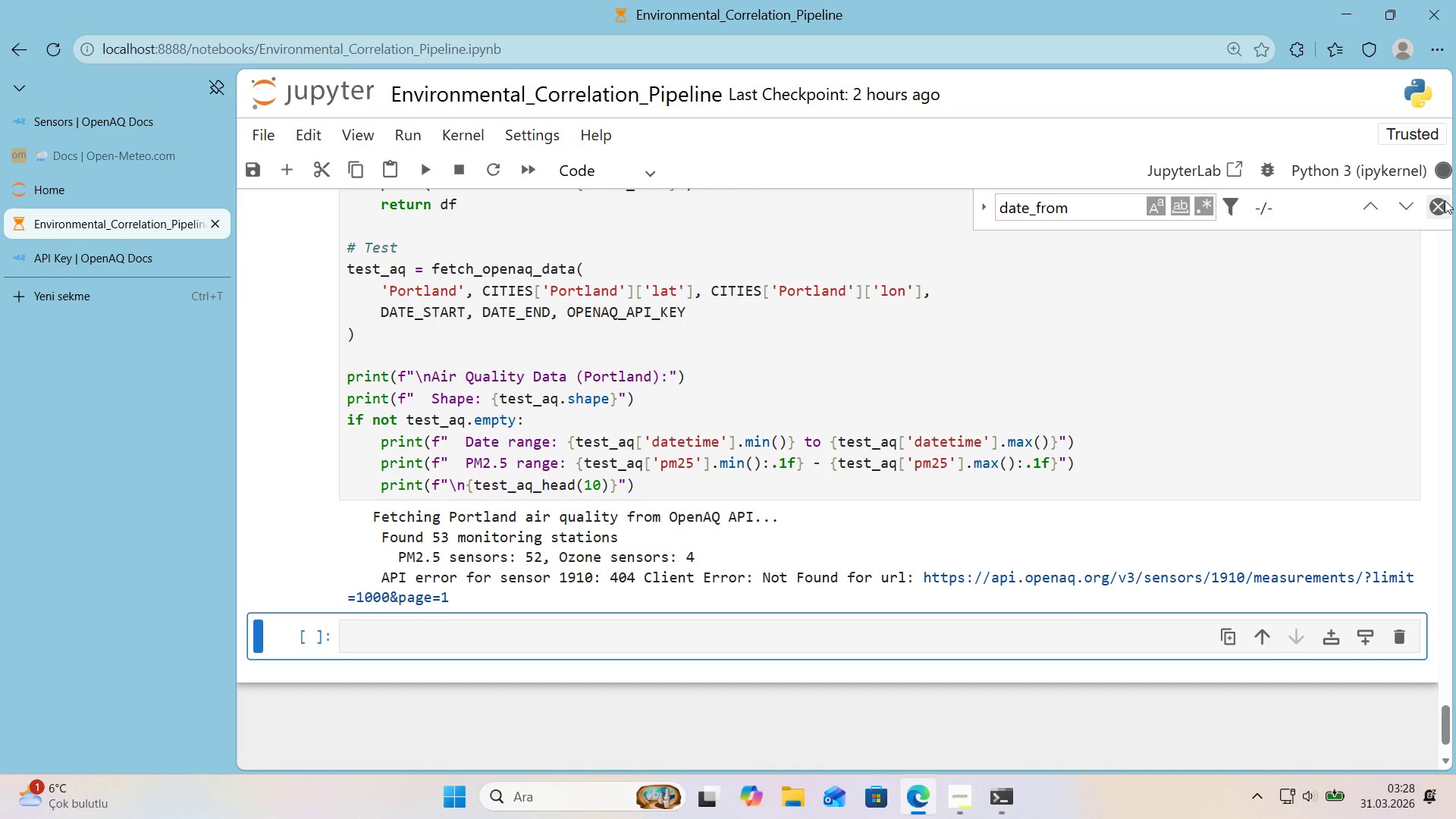 
left_click([1439, 203])
 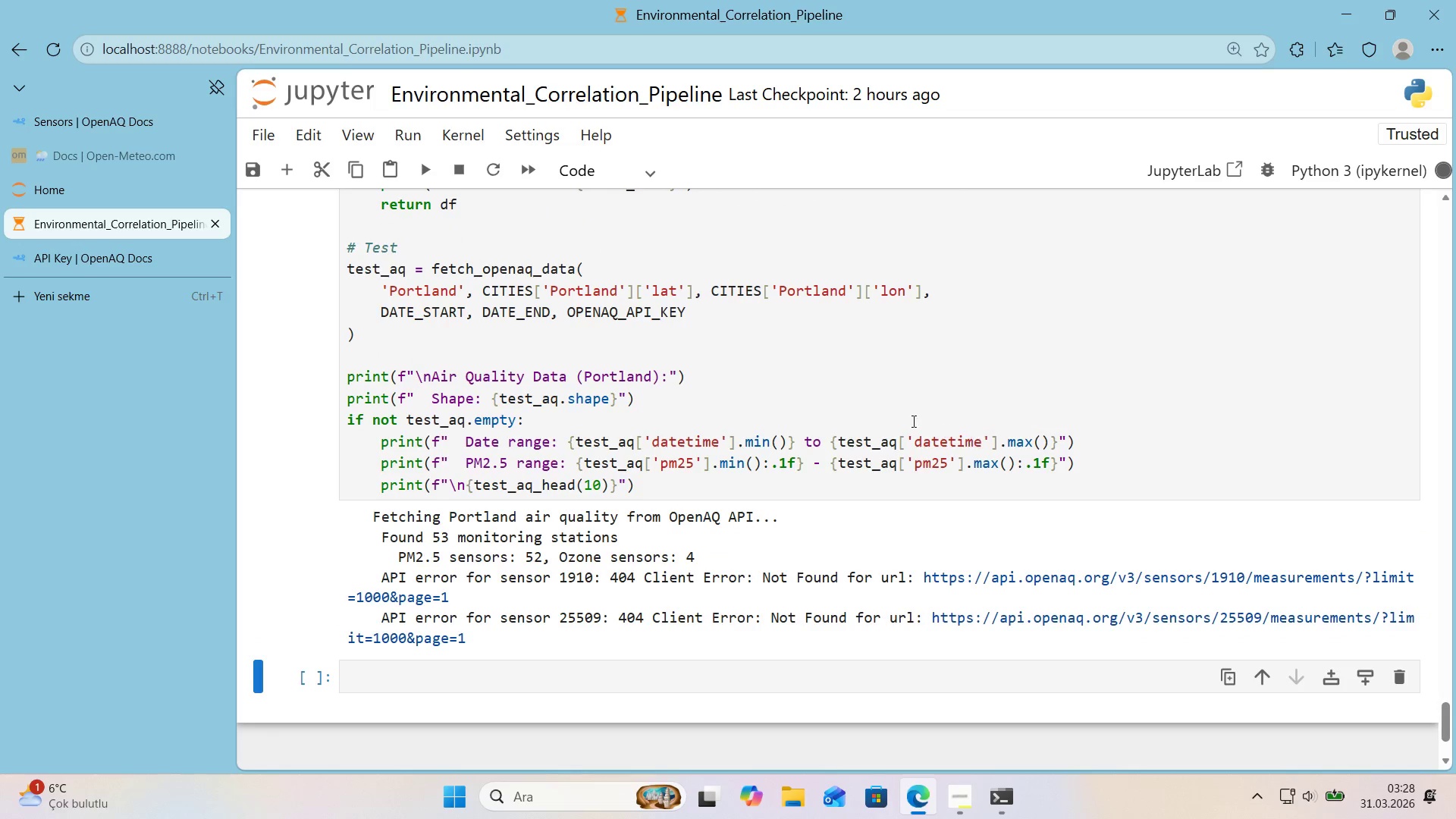 
scroll: coordinate [1048, 258], scroll_direction: down, amount: 3.0
 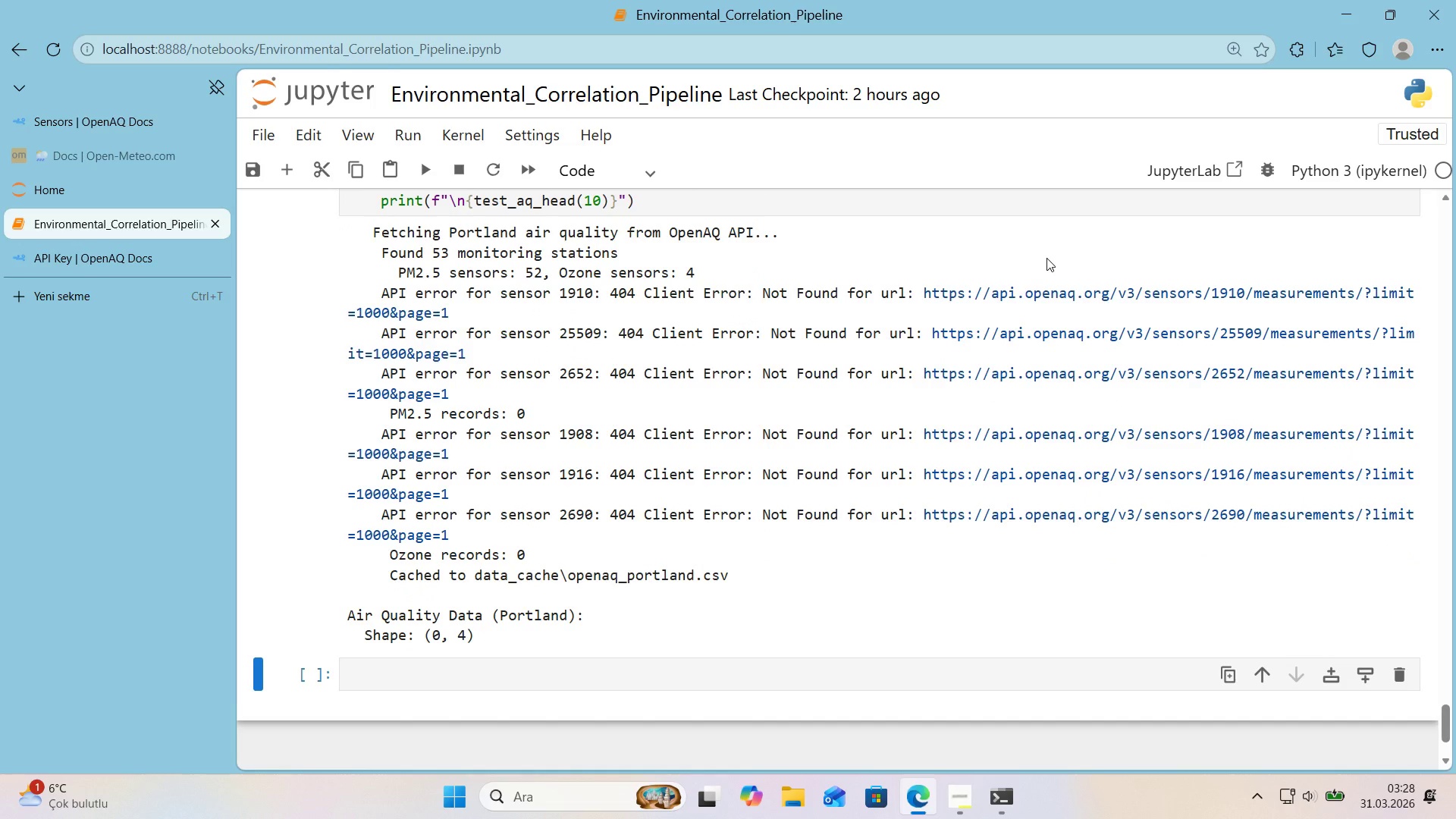 
scroll: coordinate [1046, 258], scroll_direction: up, amount: 1.0
 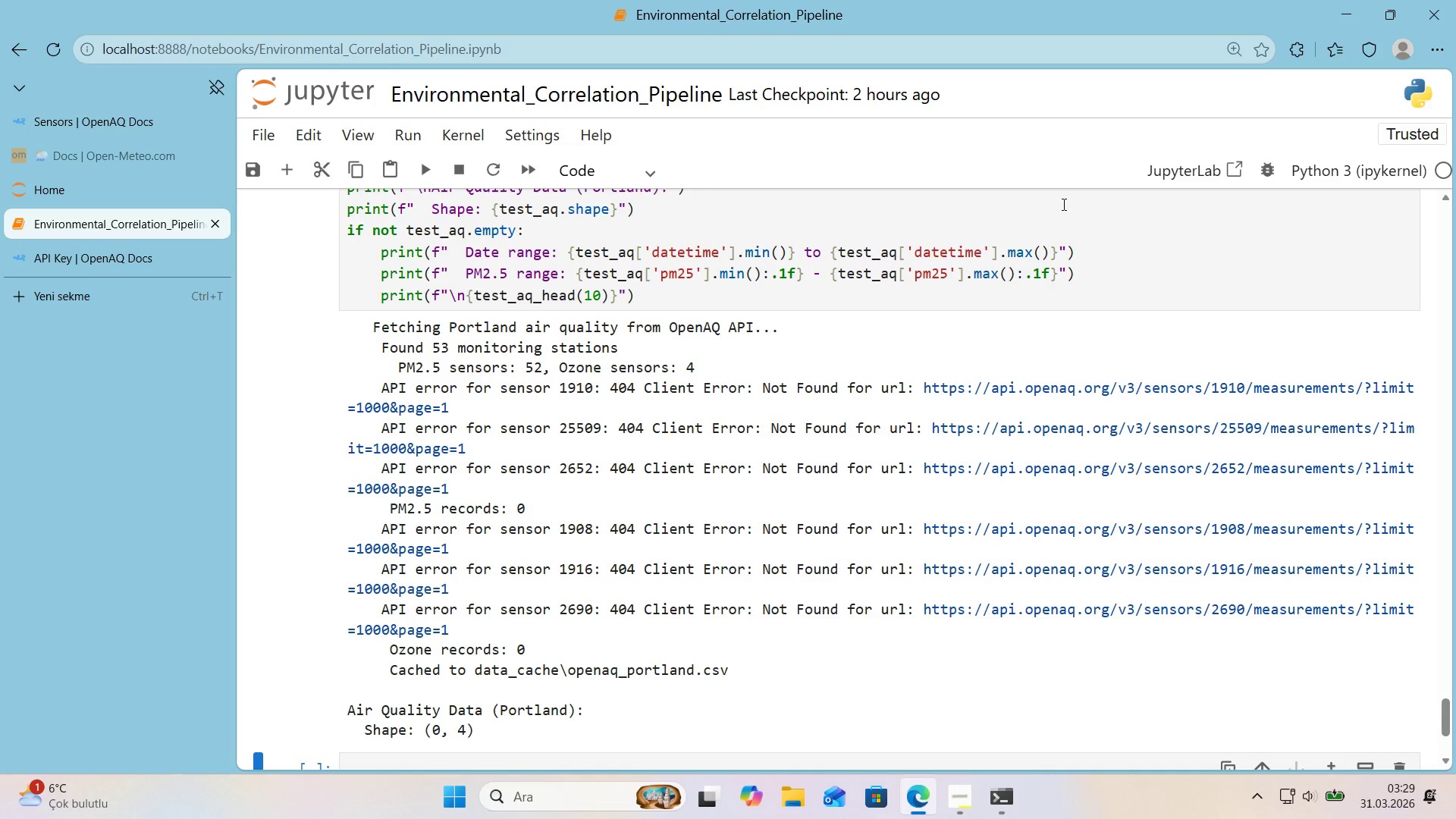 
wait(16.48)
 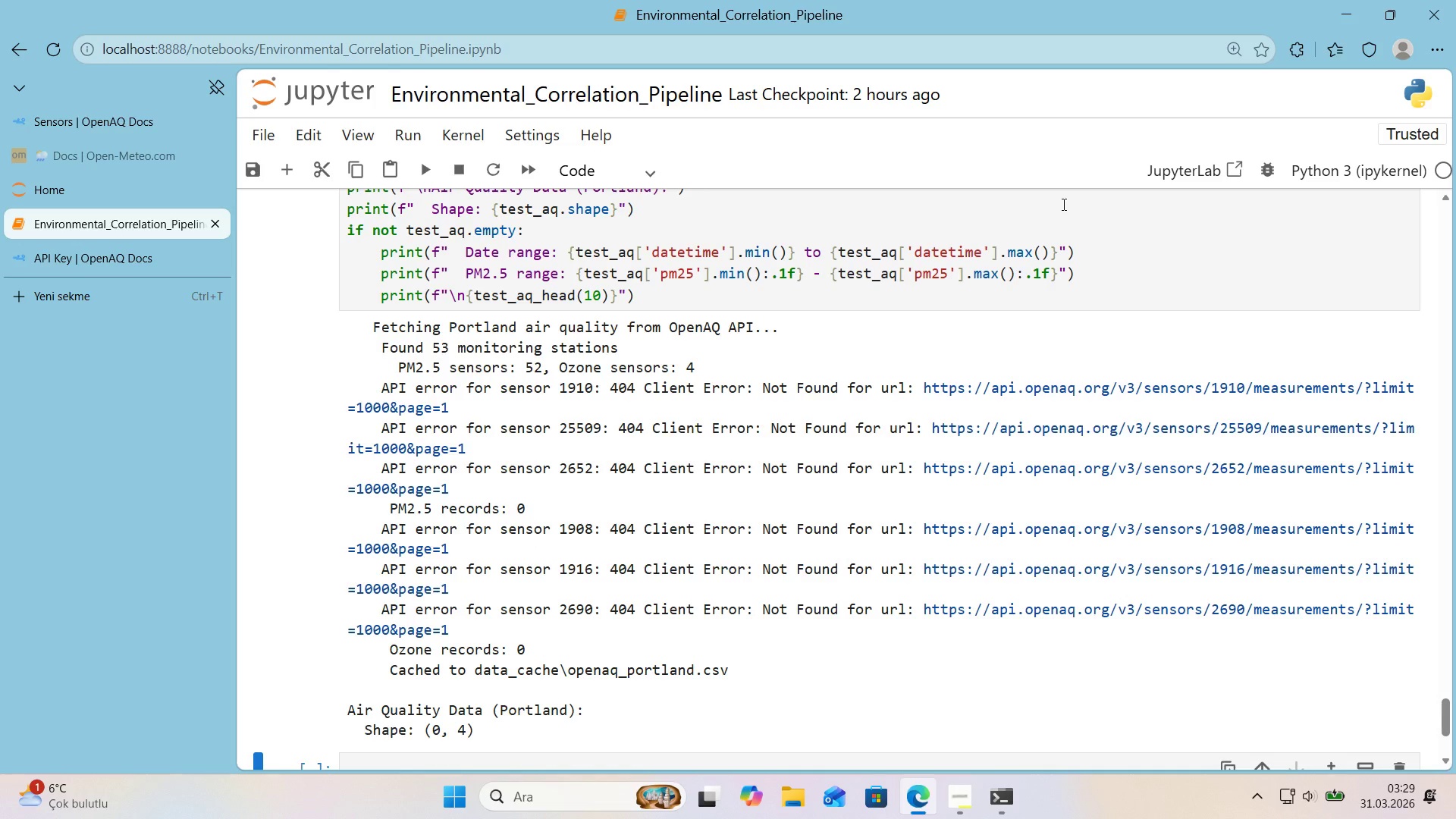 
scroll: coordinate [593, 374], scroll_direction: up, amount: 2.0
 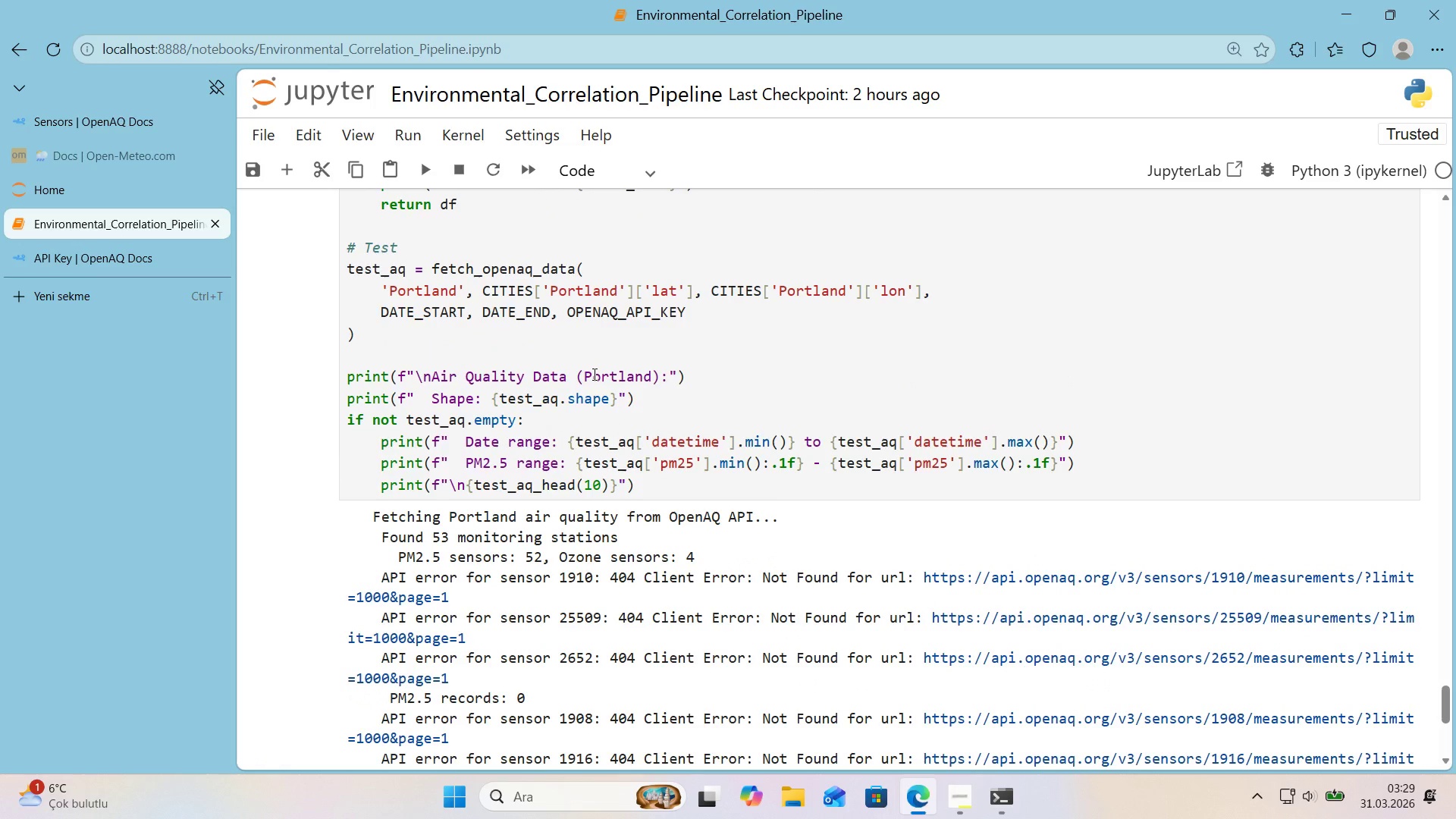 
scroll: coordinate [593, 374], scroll_direction: down, amount: 1.0
 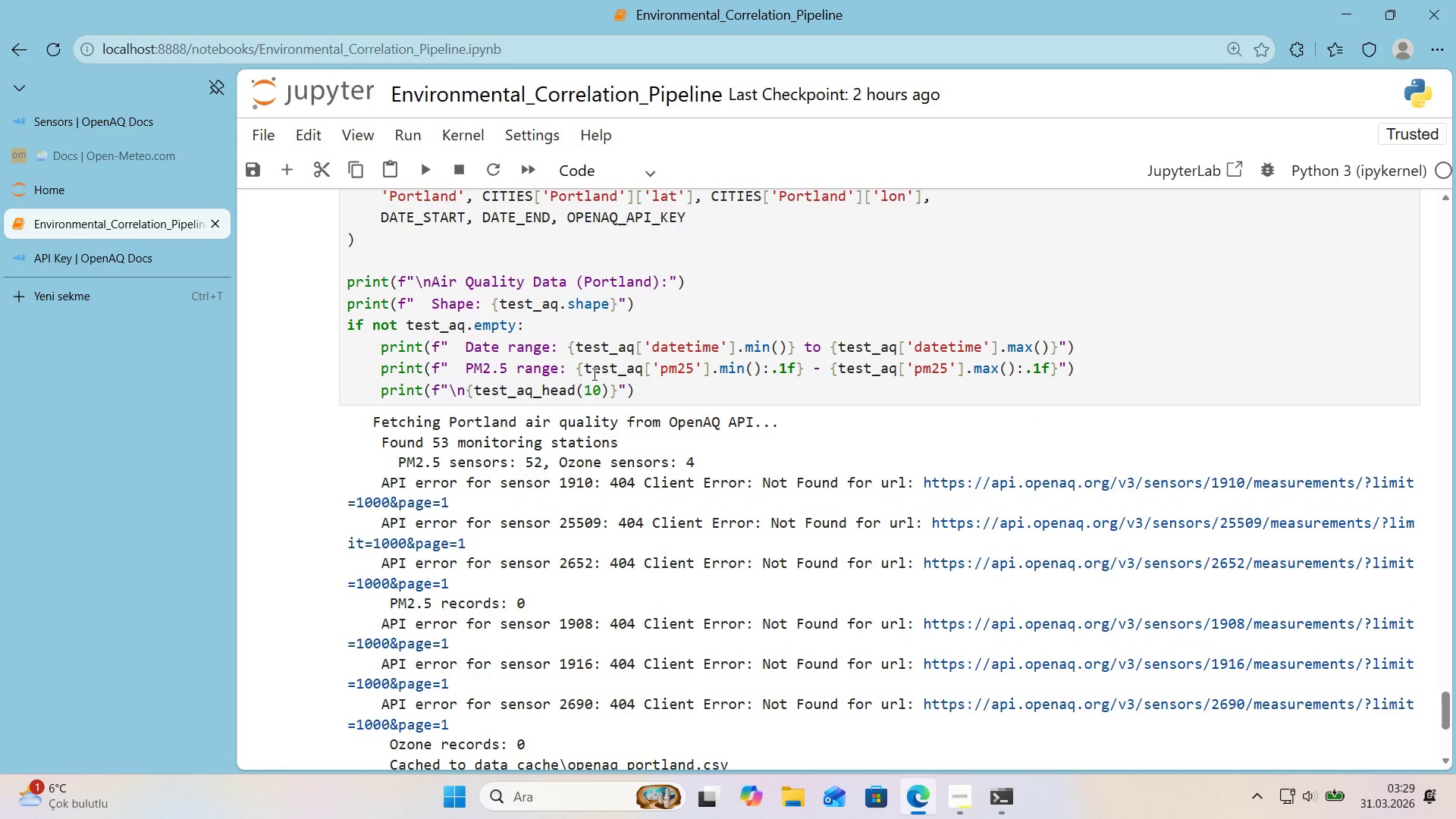 
scroll: coordinate [593, 374], scroll_direction: up, amount: 9.0
 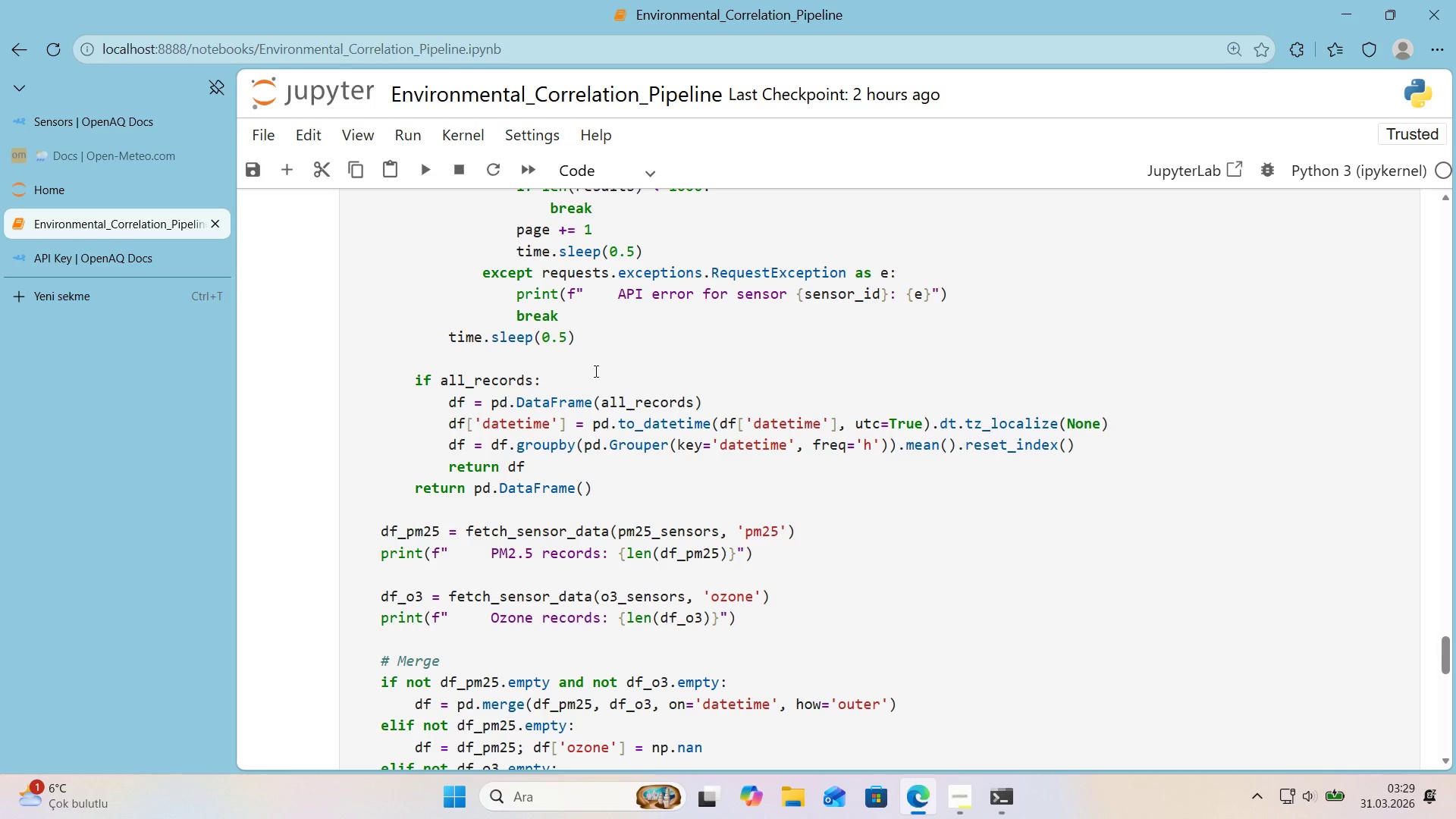 
wait(40.53)
 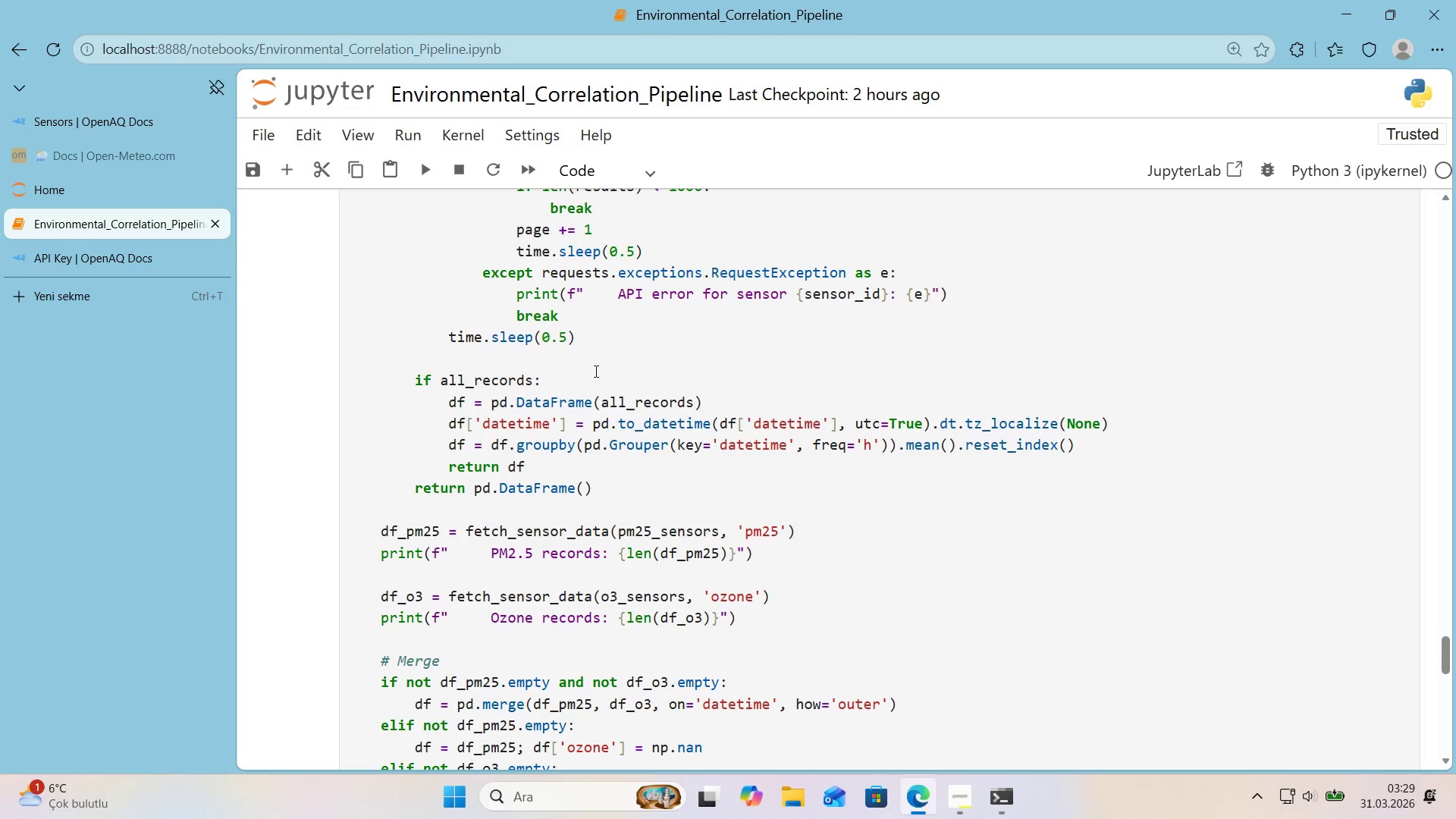 
left_click([711, 491])
 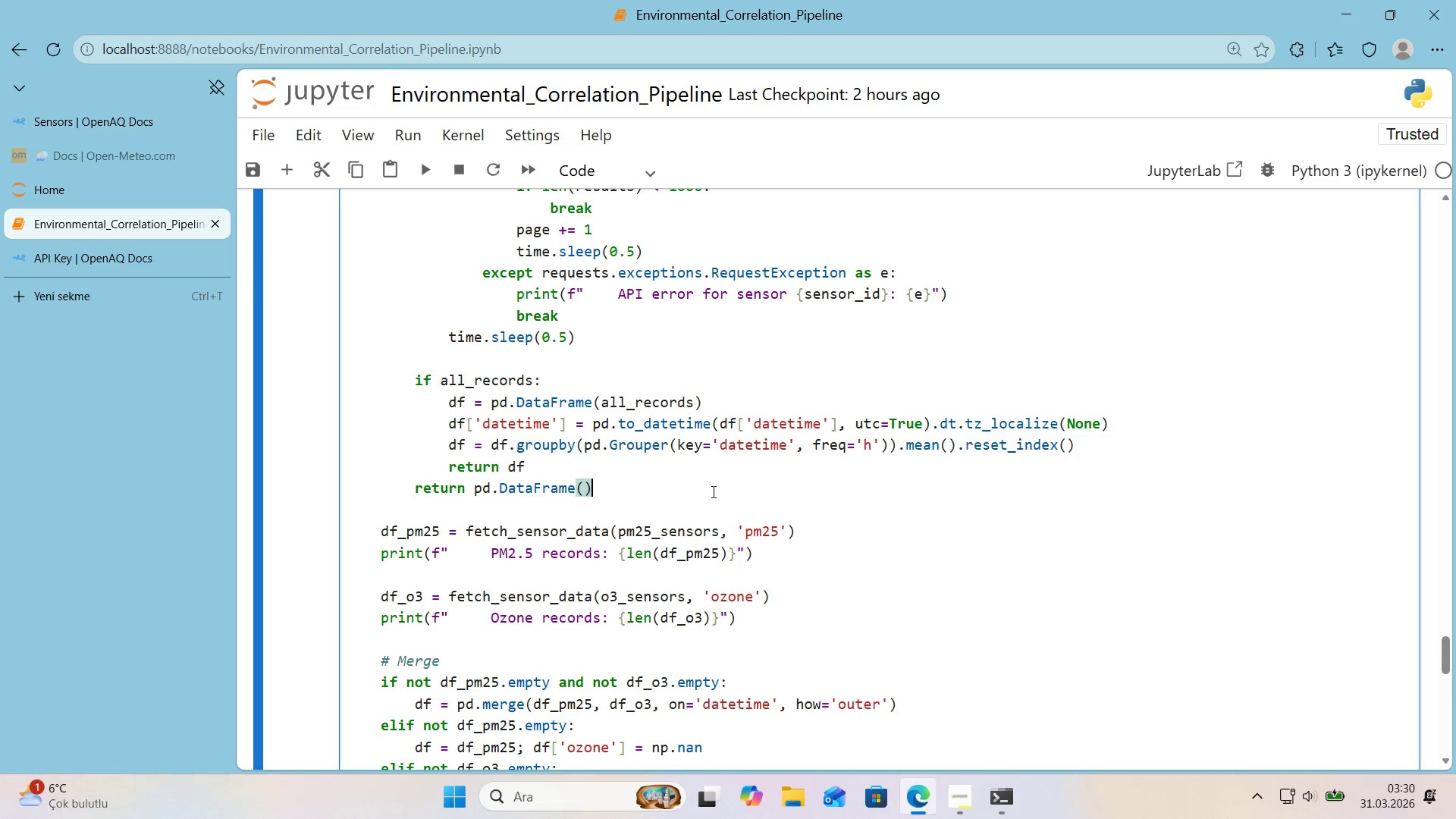 
key(Control+F)
 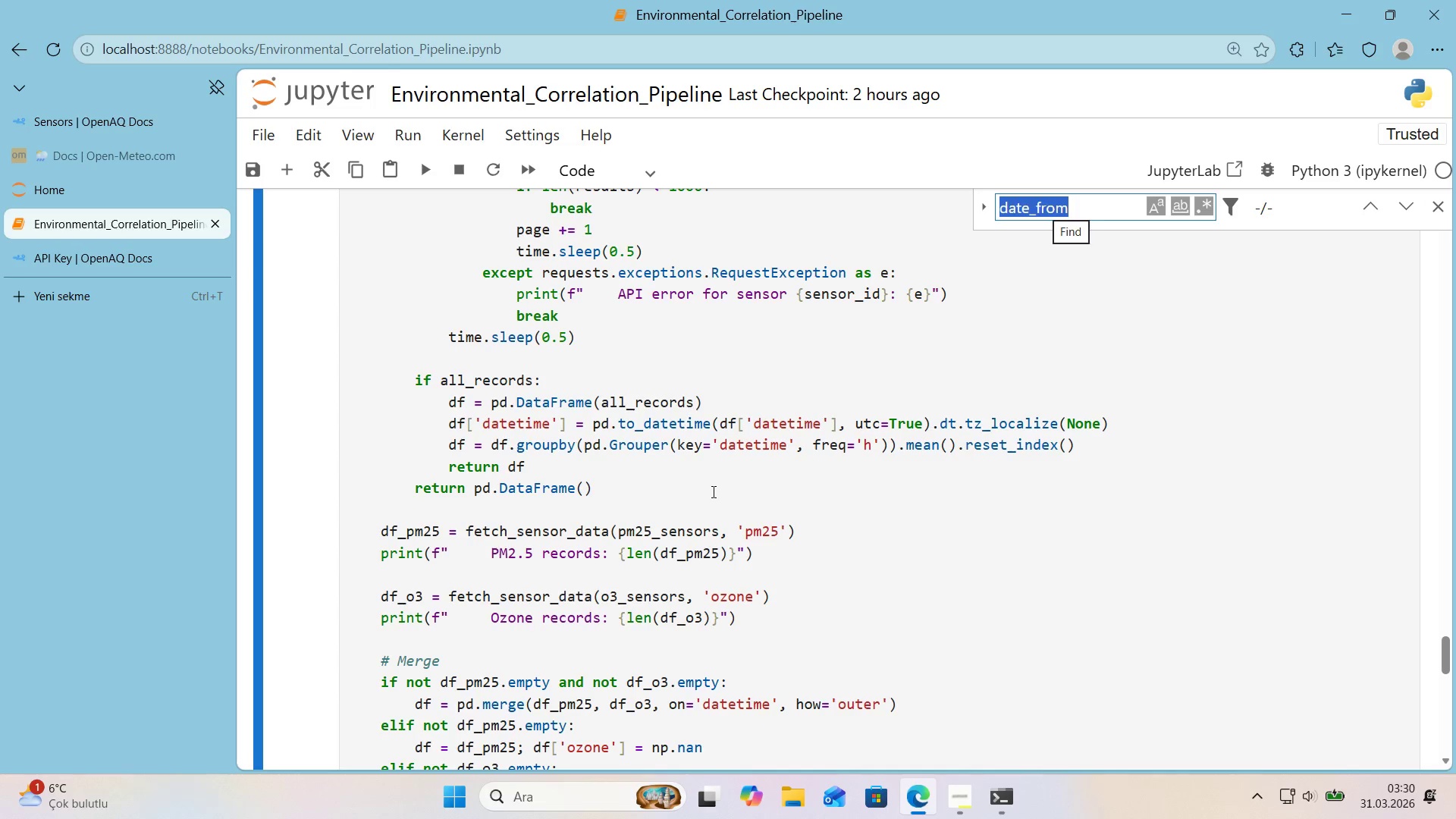 
key(Escape)
 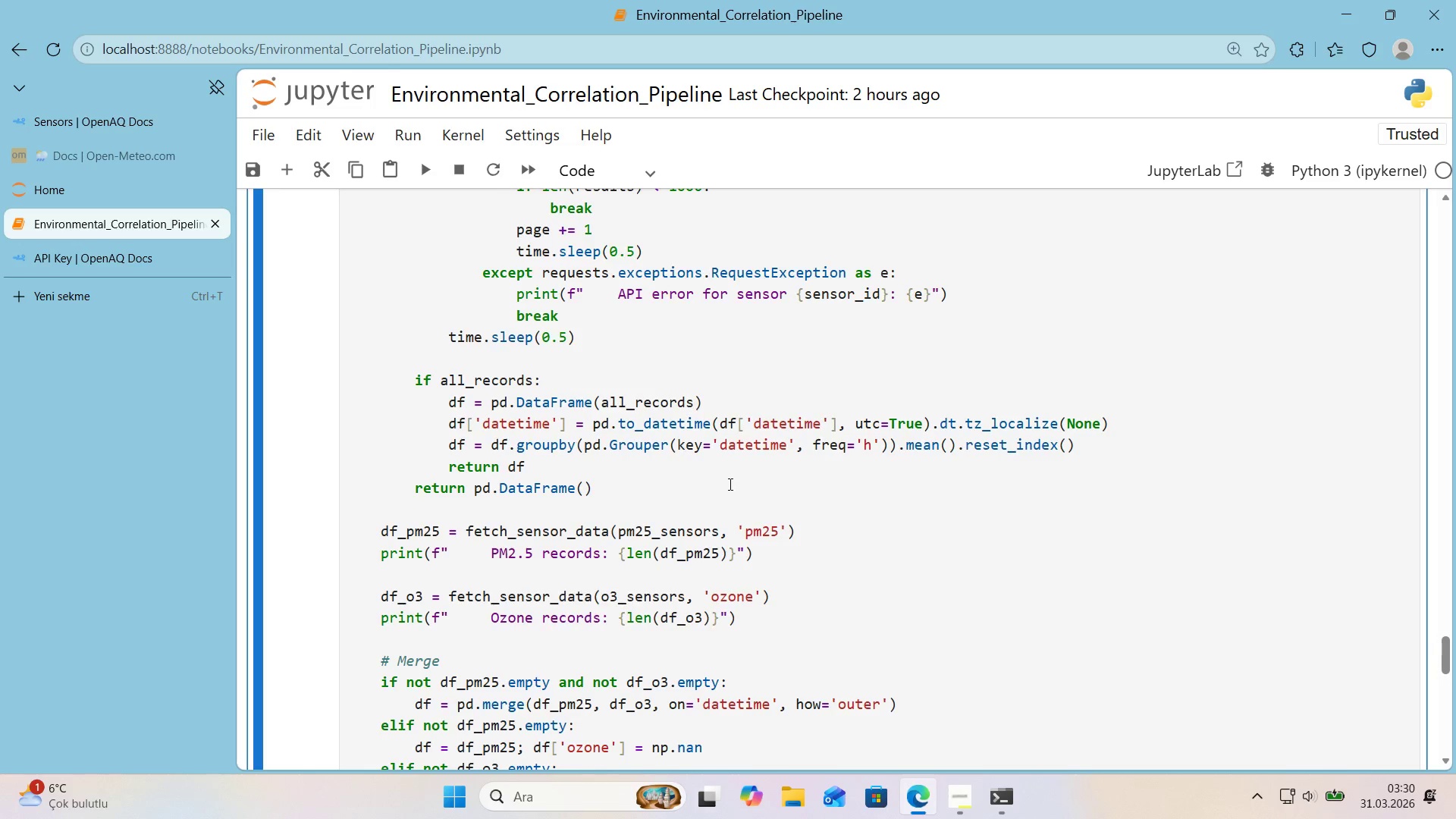 
scroll: coordinate [725, 480], scroll_direction: up, amount: 12.0
 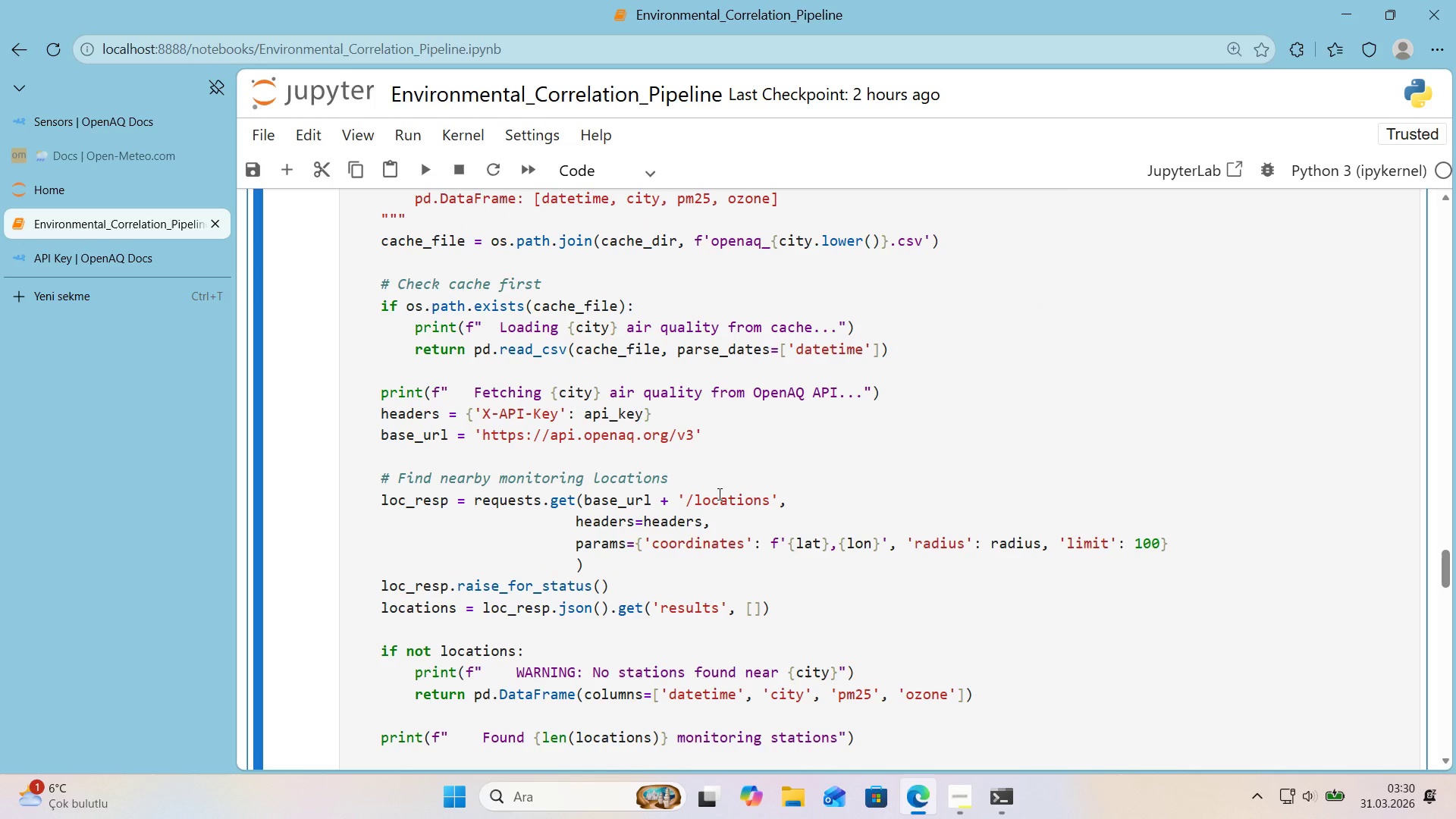 
scroll: coordinate [718, 494], scroll_direction: down, amount: 7.0
 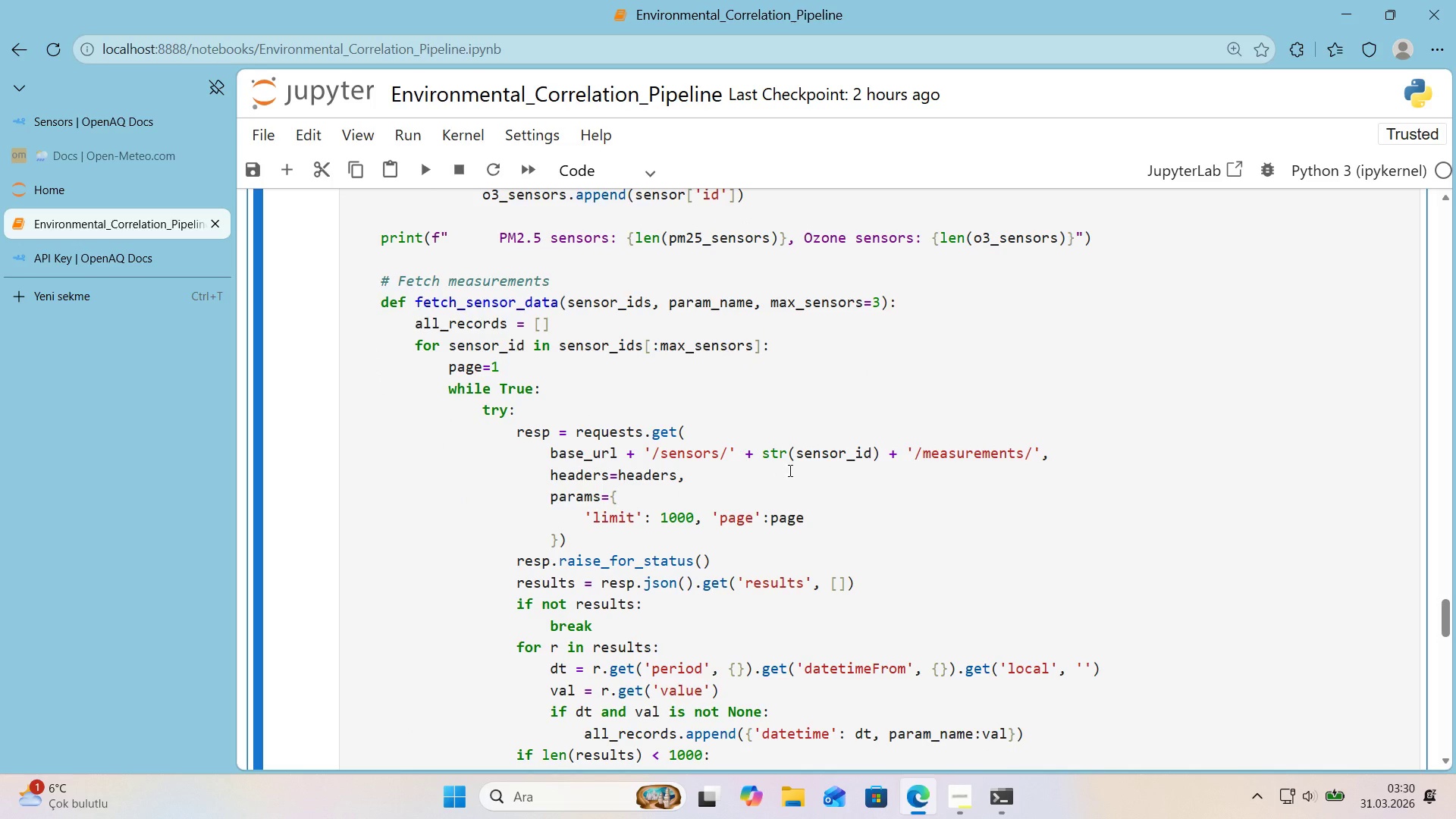 
wait(9.05)
 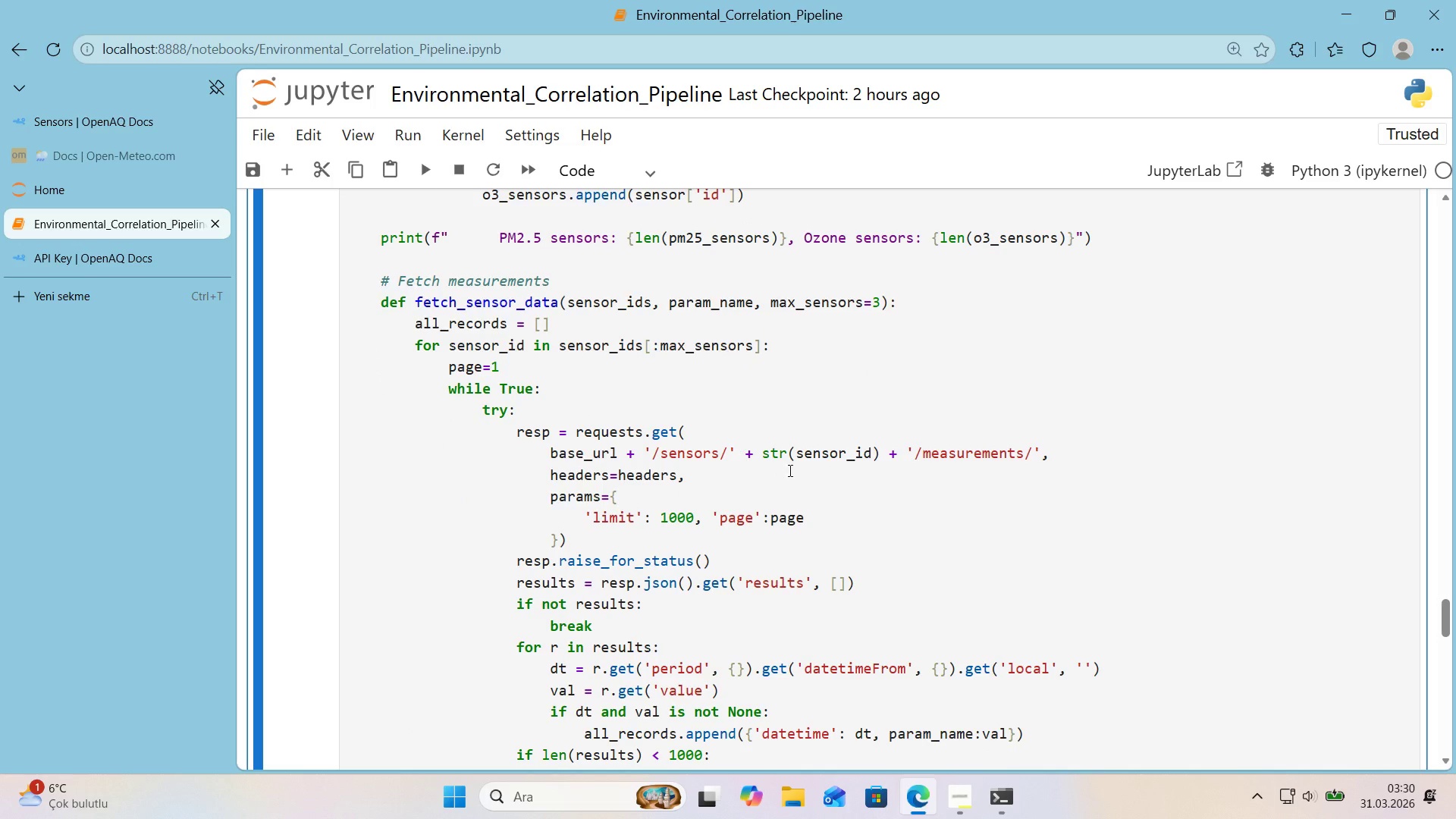 
left_click([1031, 453])
 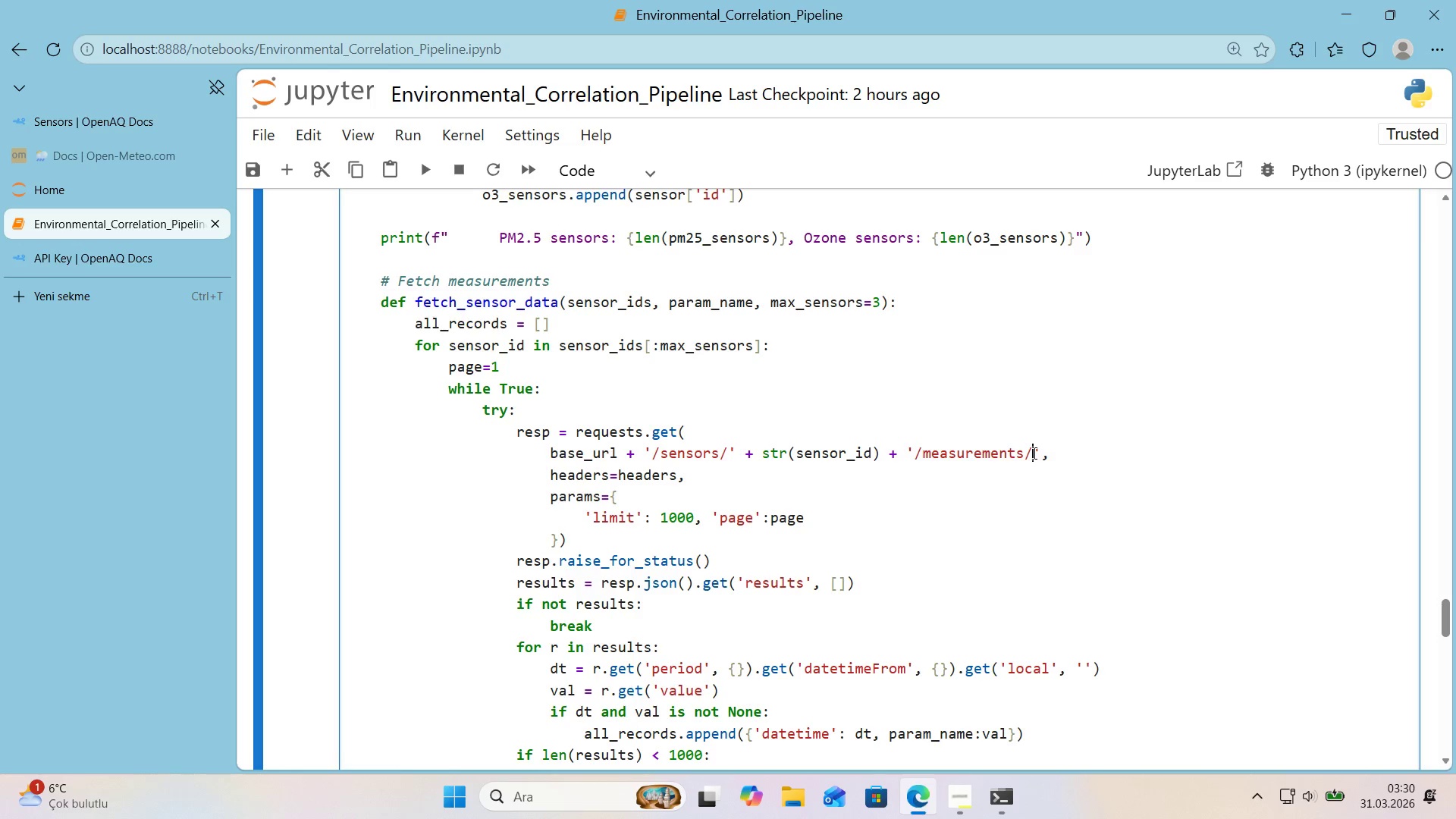 
key(Backspace)
 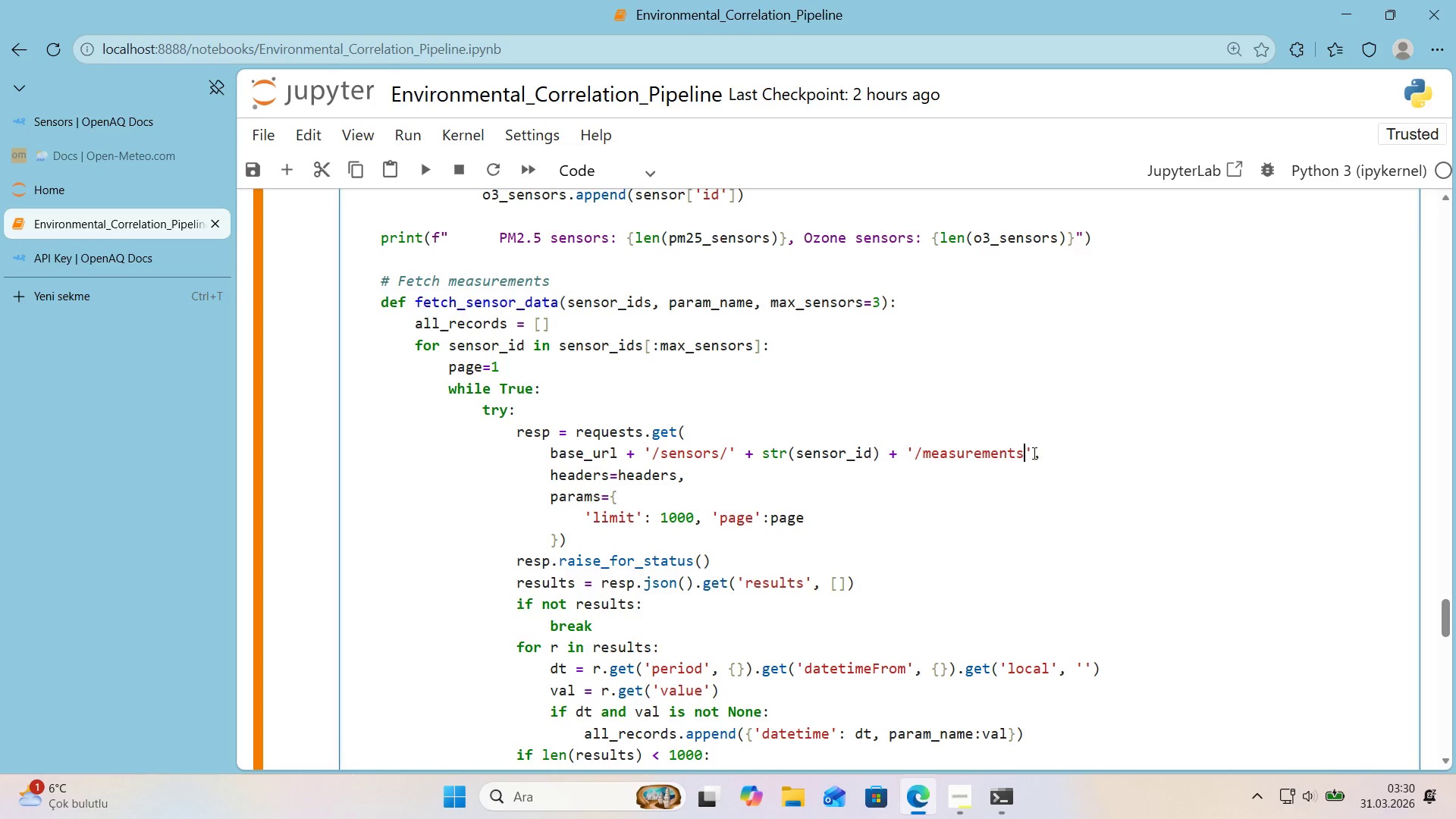 
key(Shift+Enter)
 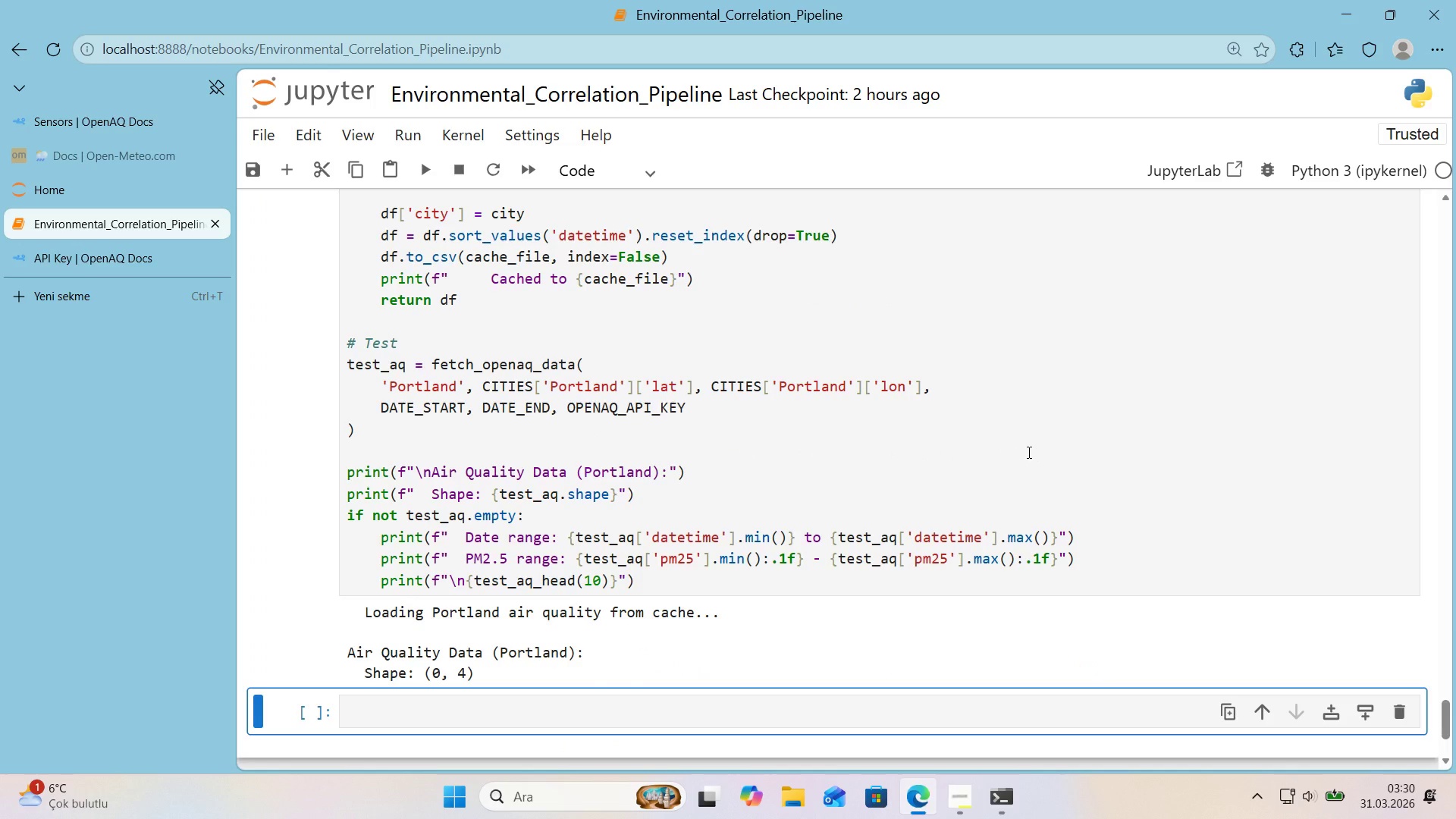 
scroll: coordinate [917, 454], scroll_direction: up, amount: 29.0
 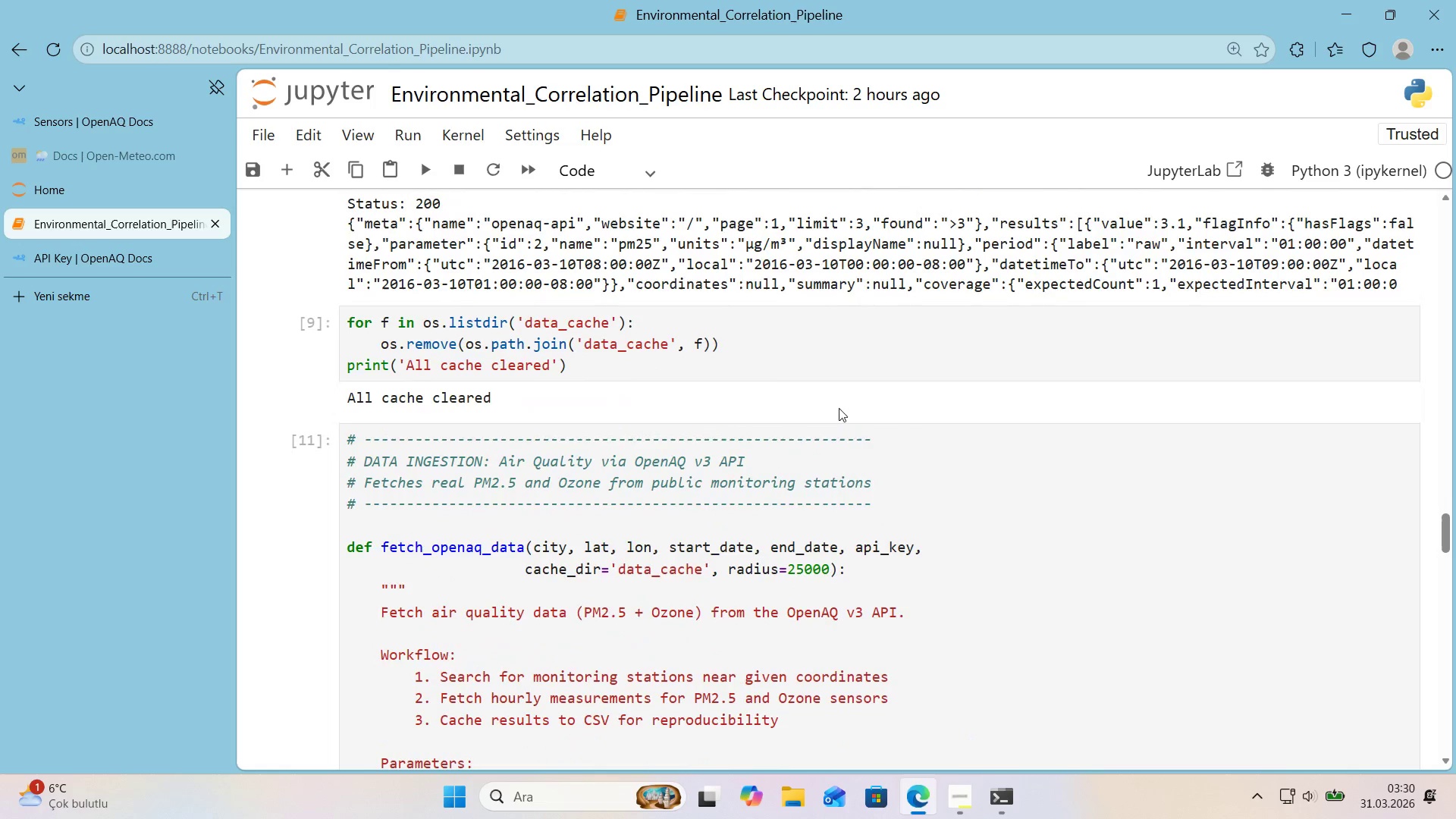 
left_click([722, 356])
 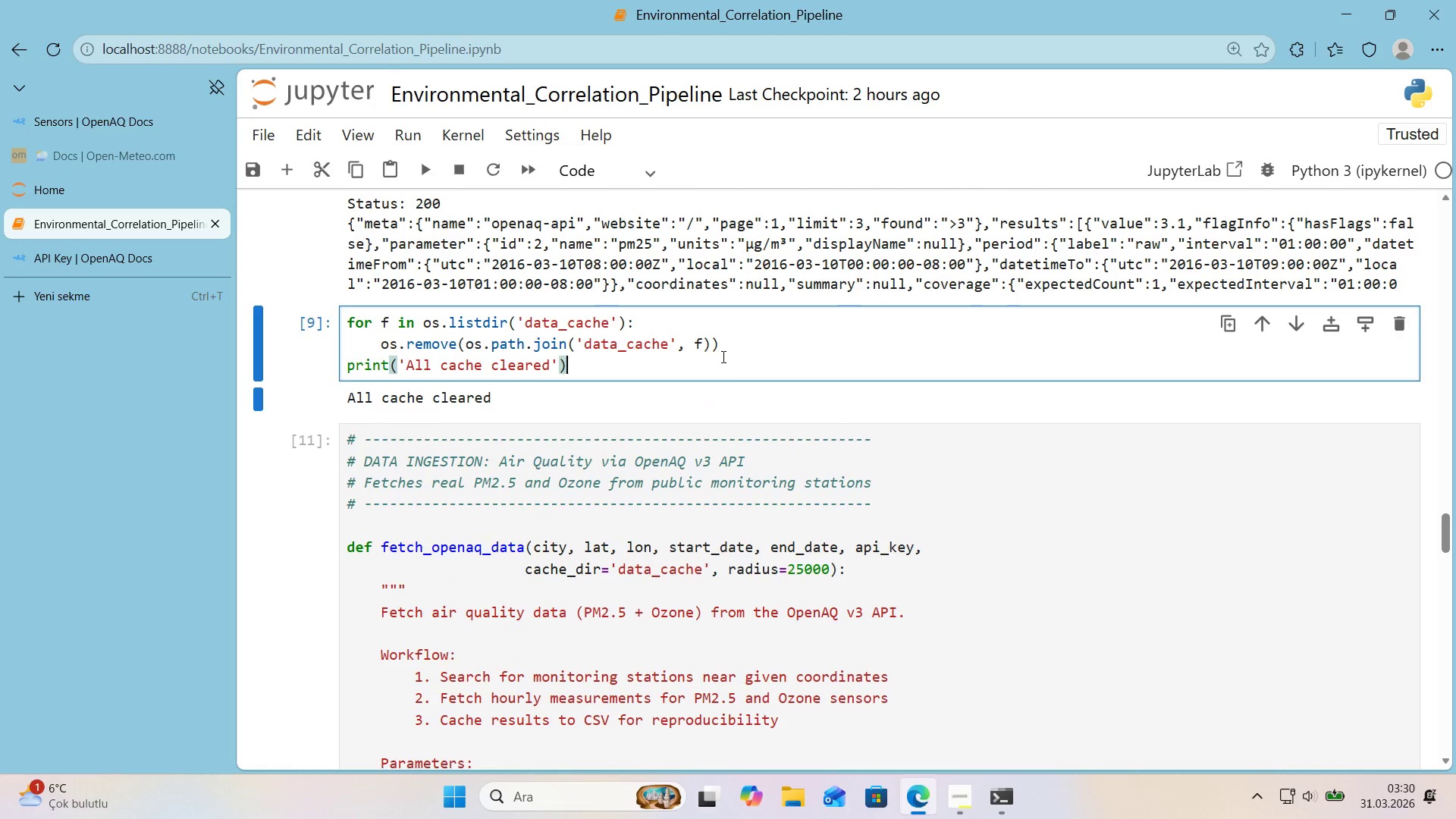 
key(Shift+Enter)
 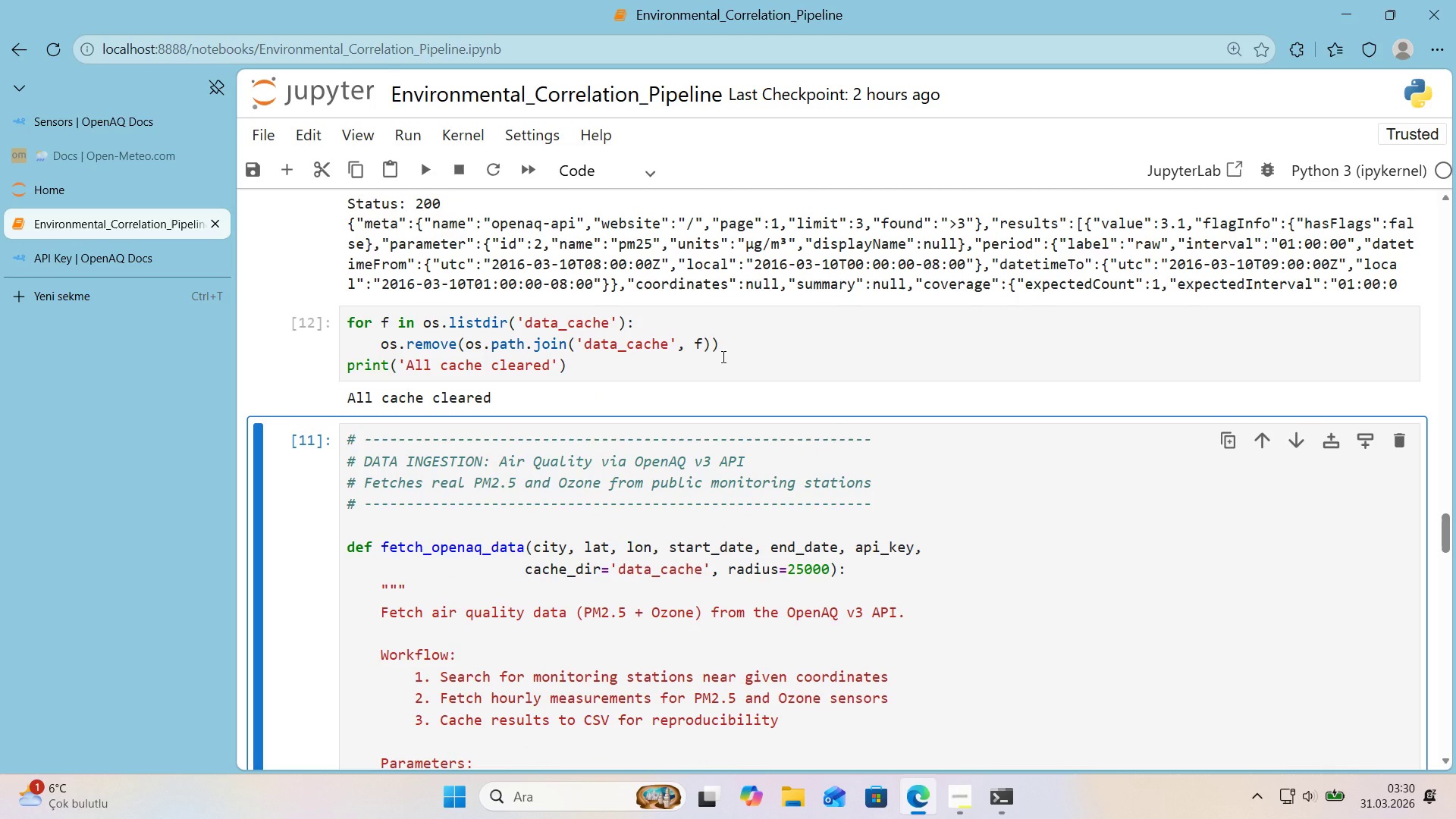 
key(Shift+Enter)
 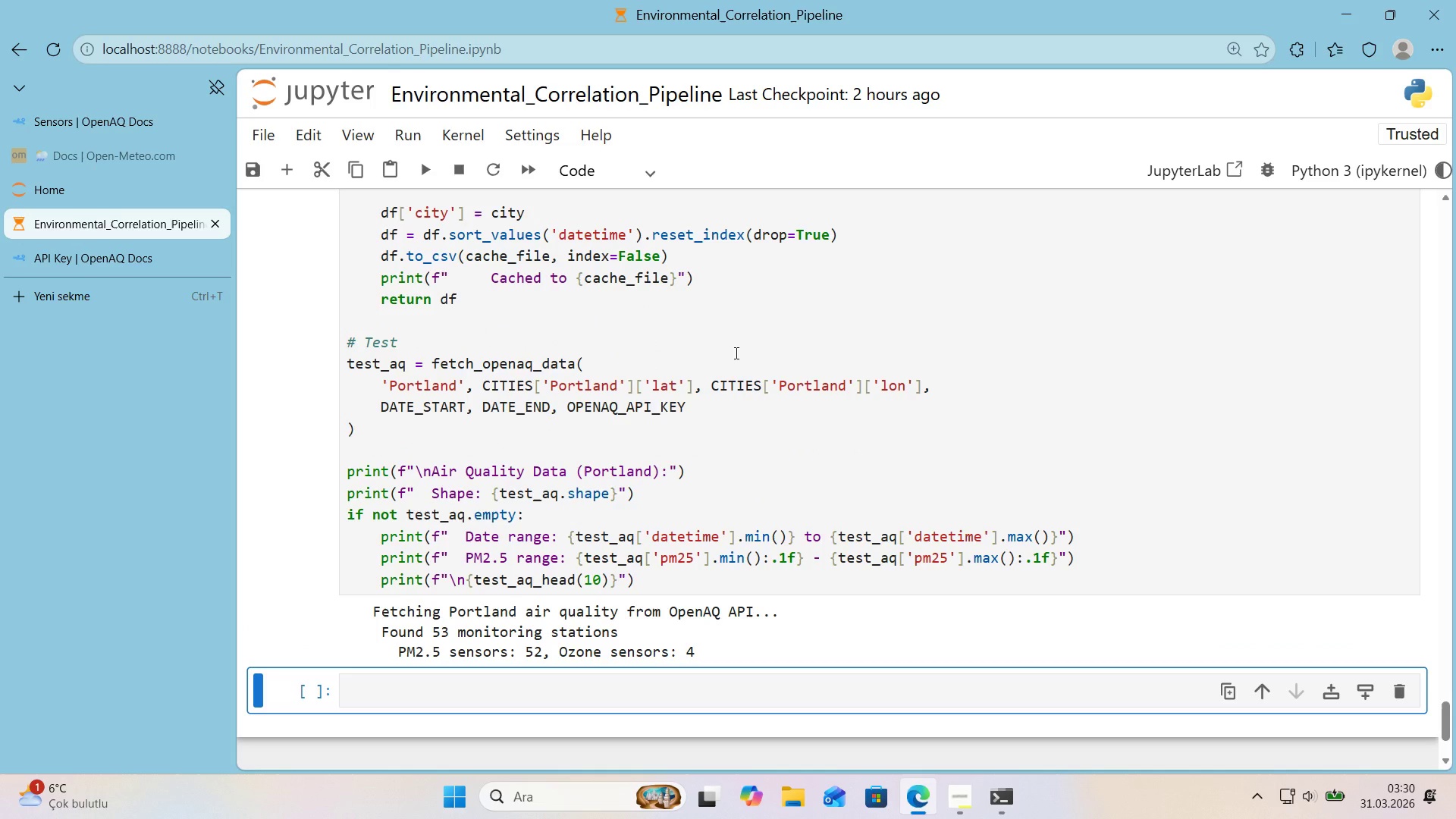 
scroll: coordinate [735, 353], scroll_direction: down, amount: 2.0
 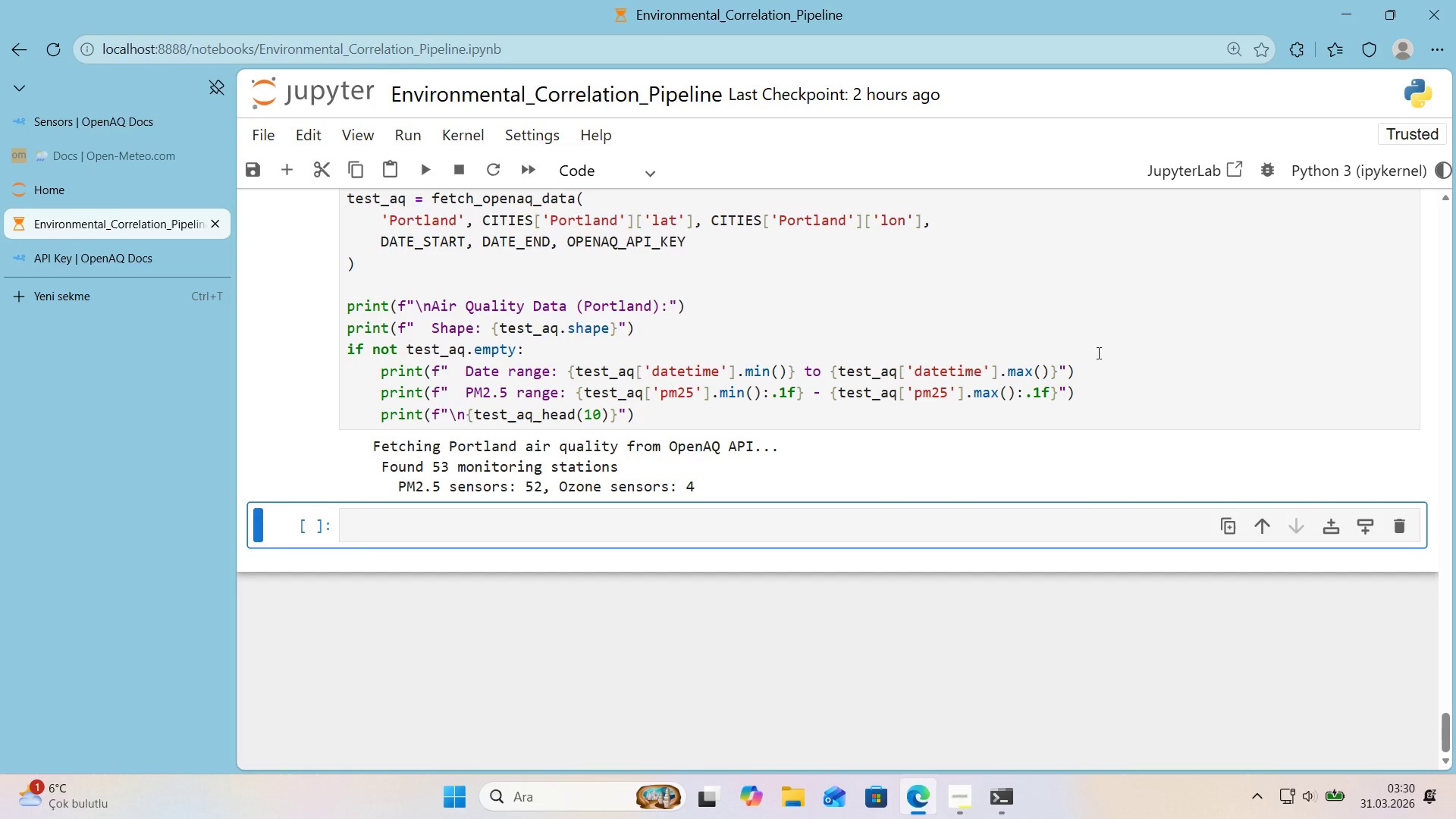 
wait(5.55)
 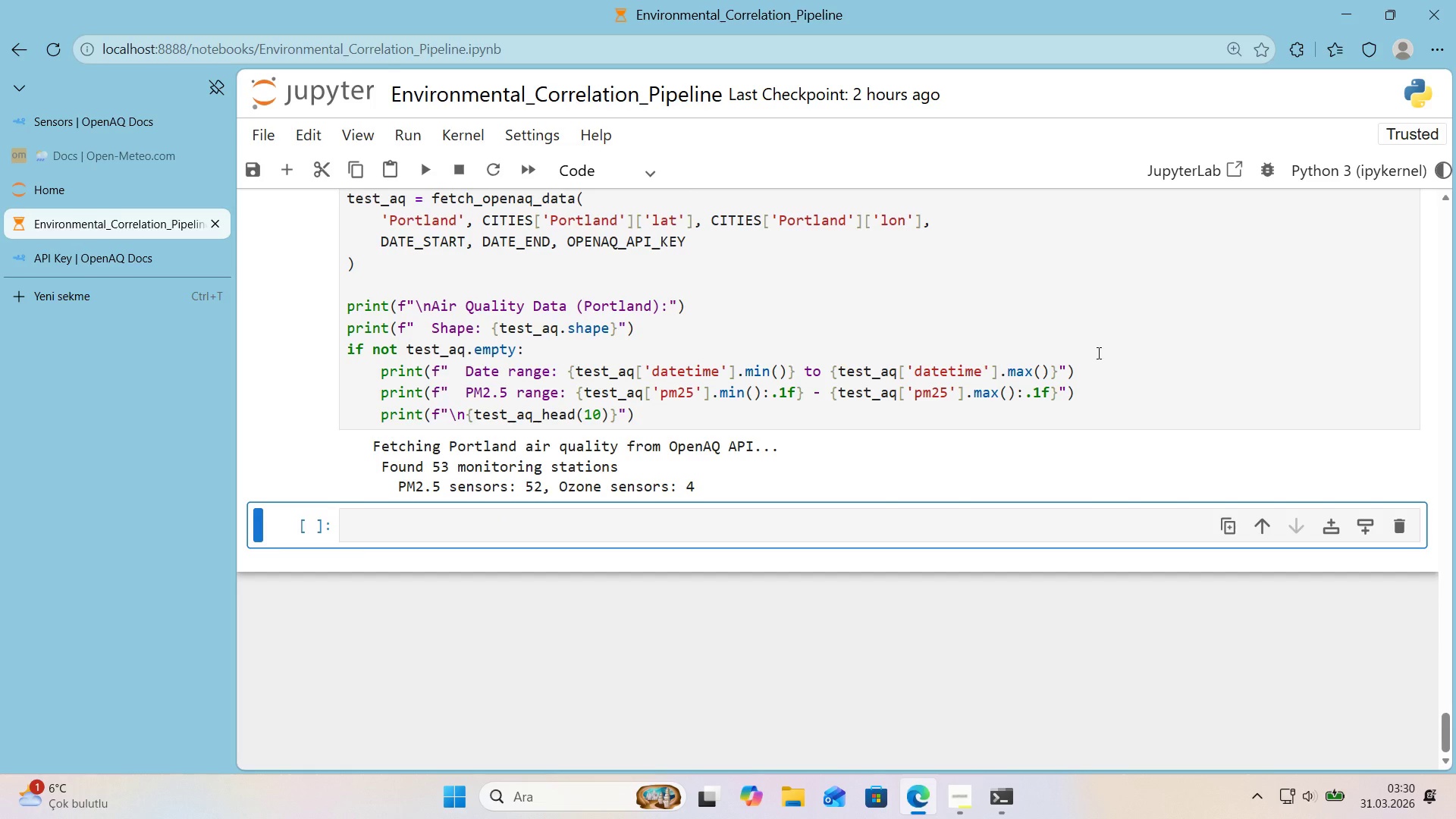 
mouse_move([1431, 173])
 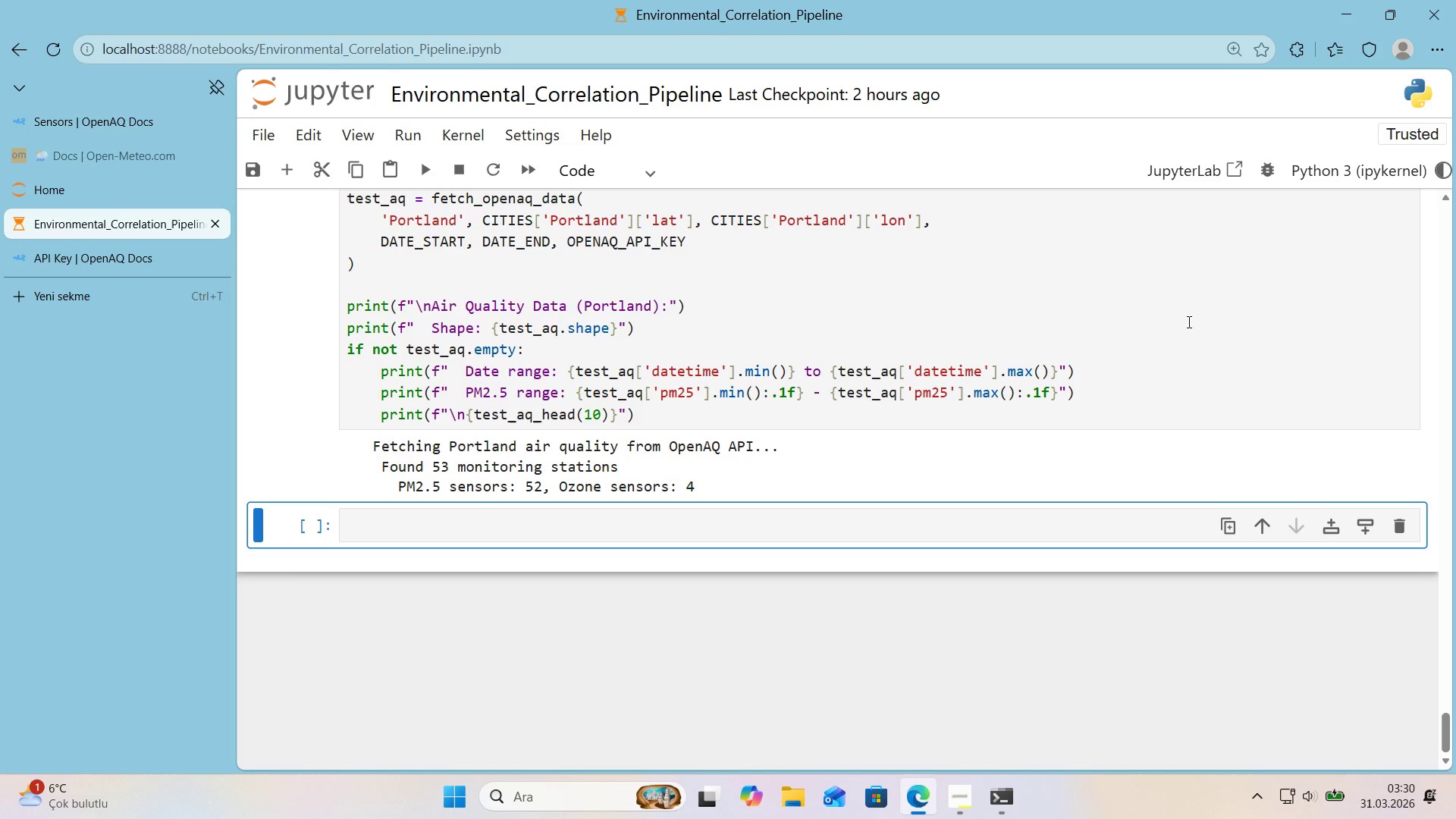 
wait(23.53)
 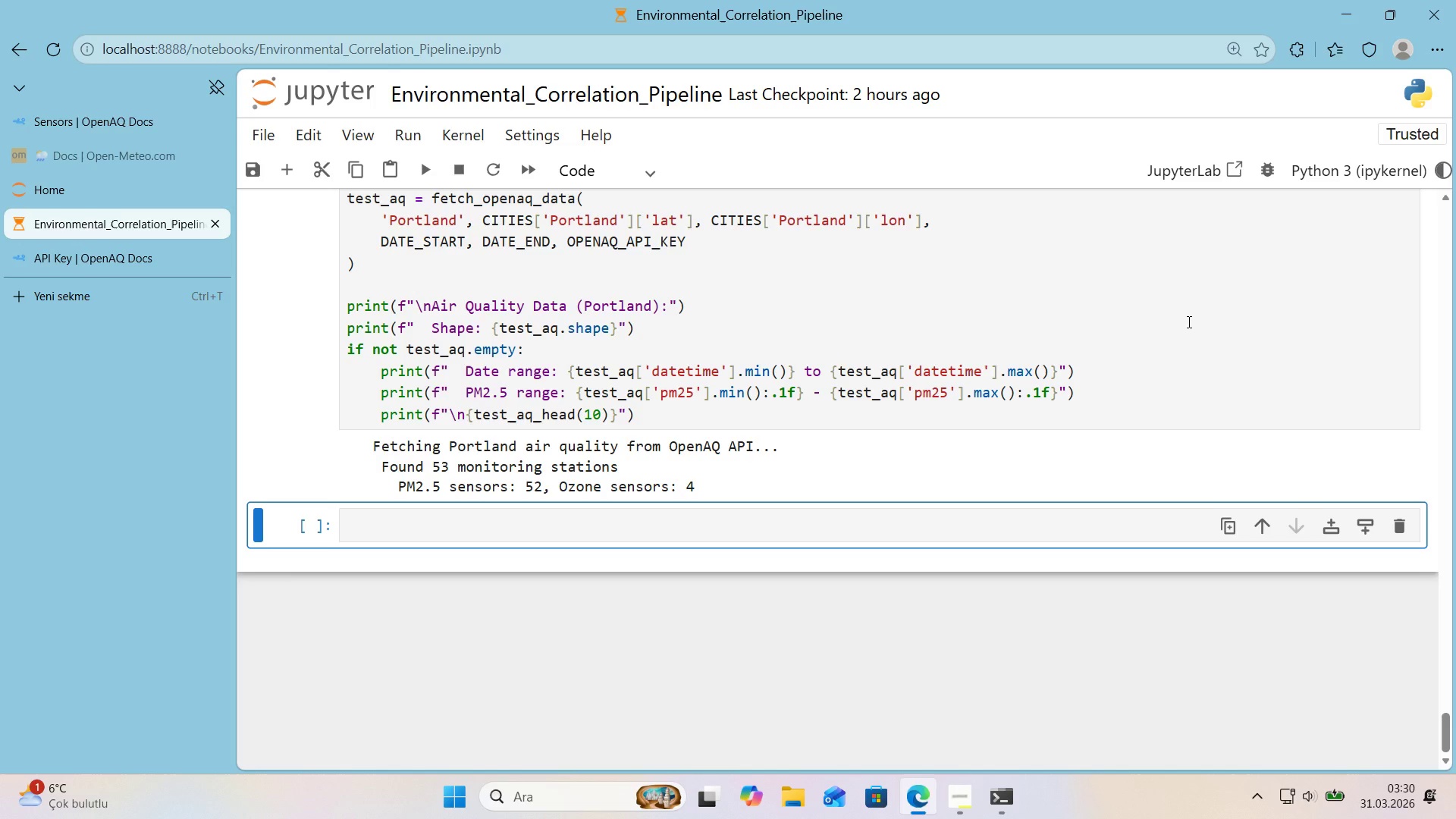 
scroll: coordinate [1161, 375], scroll_direction: up, amount: 1.0
 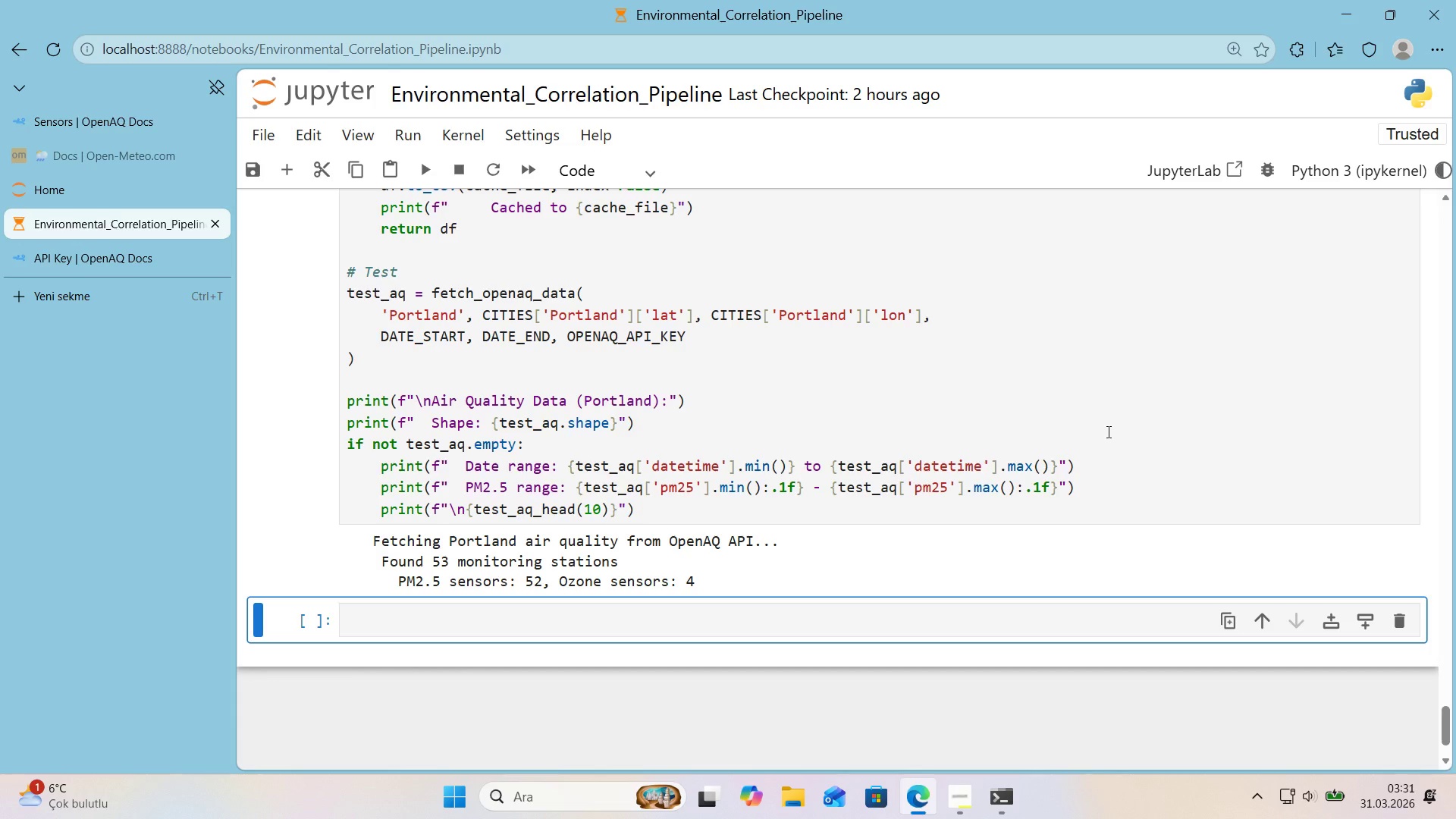 
wait(21.59)
 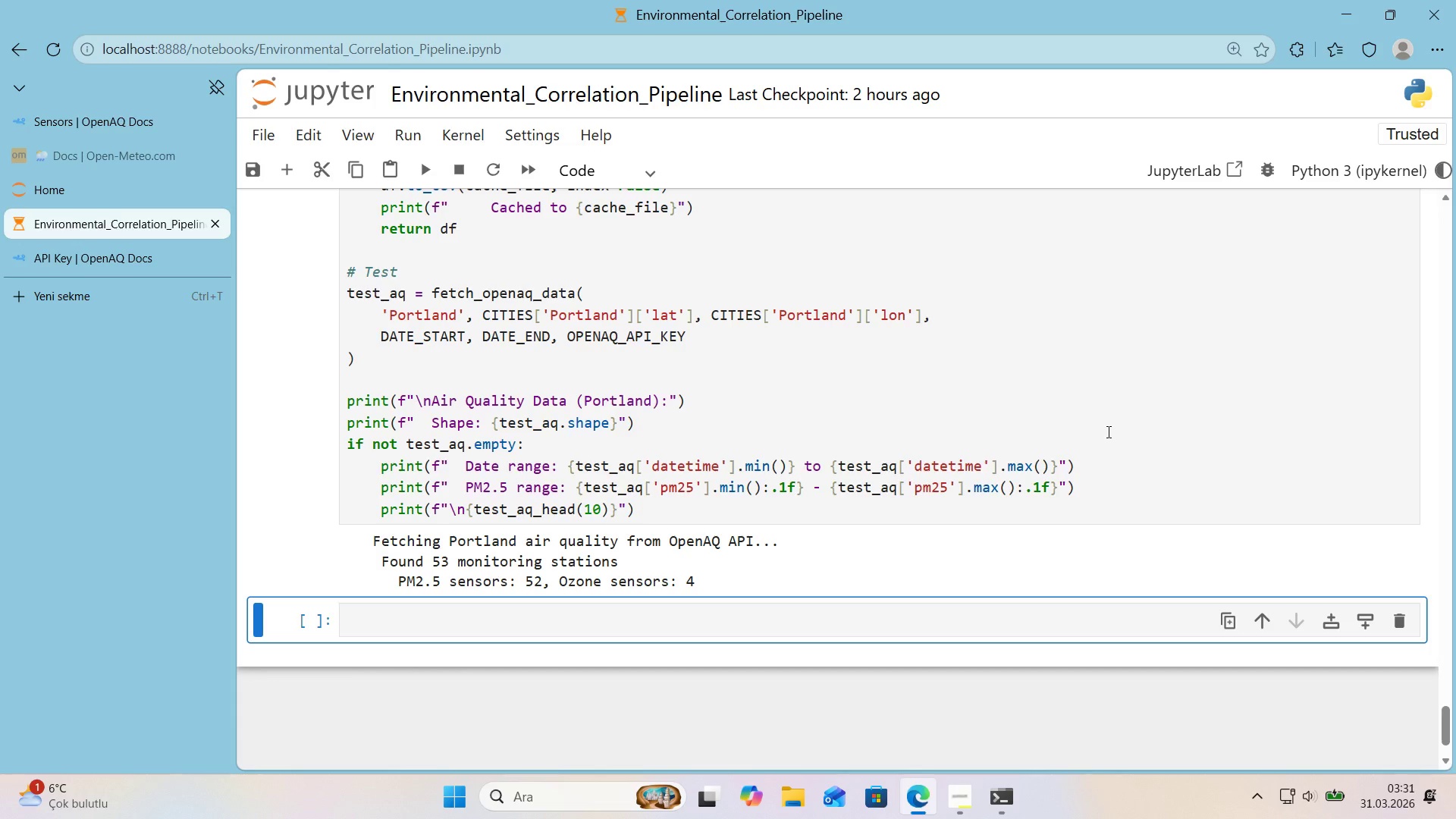 
scroll: coordinate [834, 384], scroll_direction: up, amount: 4.0
 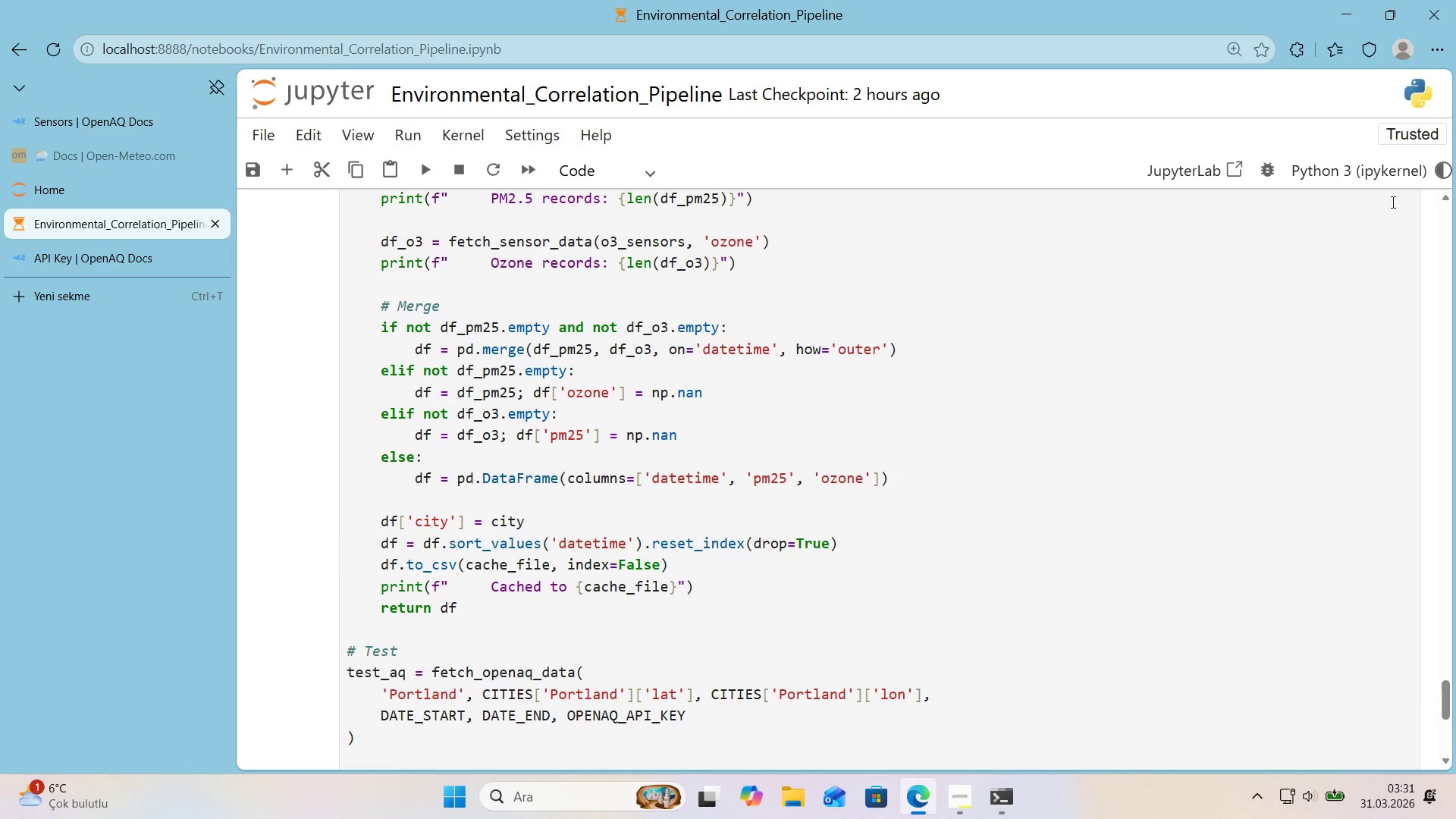 
mouse_move([1422, 177])
 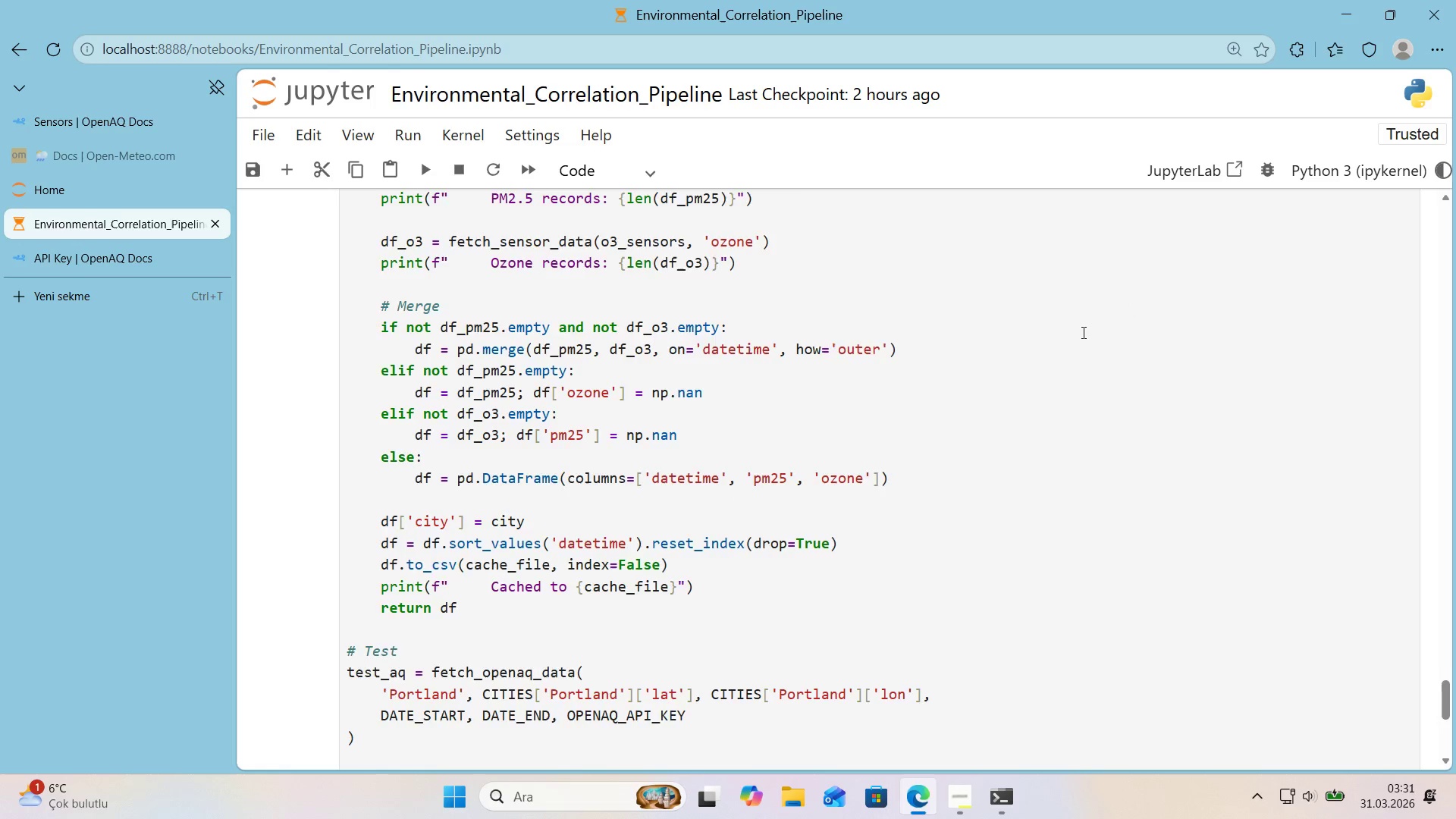 
scroll: coordinate [1075, 328], scroll_direction: up, amount: 27.0
 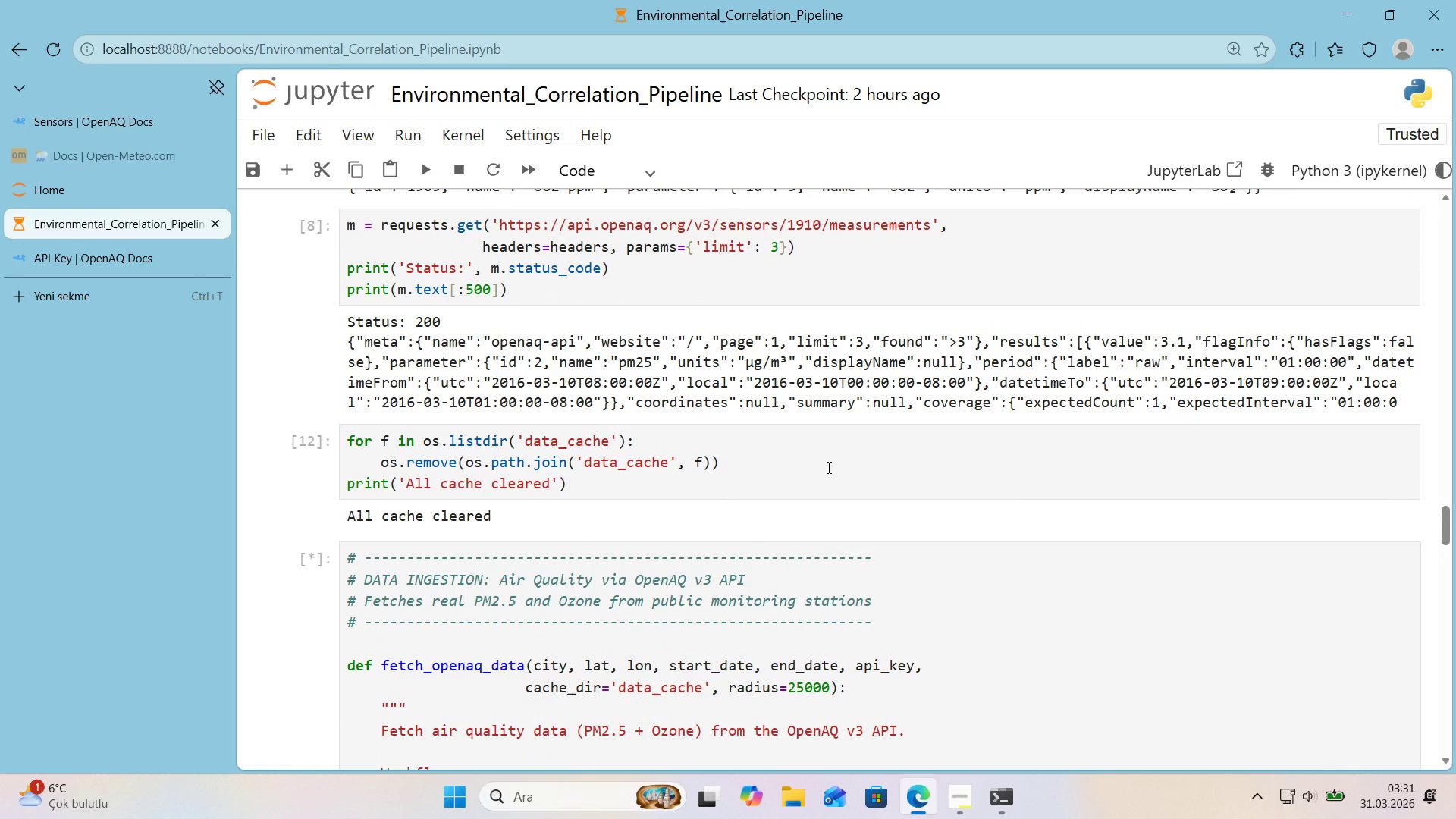 
left_click([827, 467])
 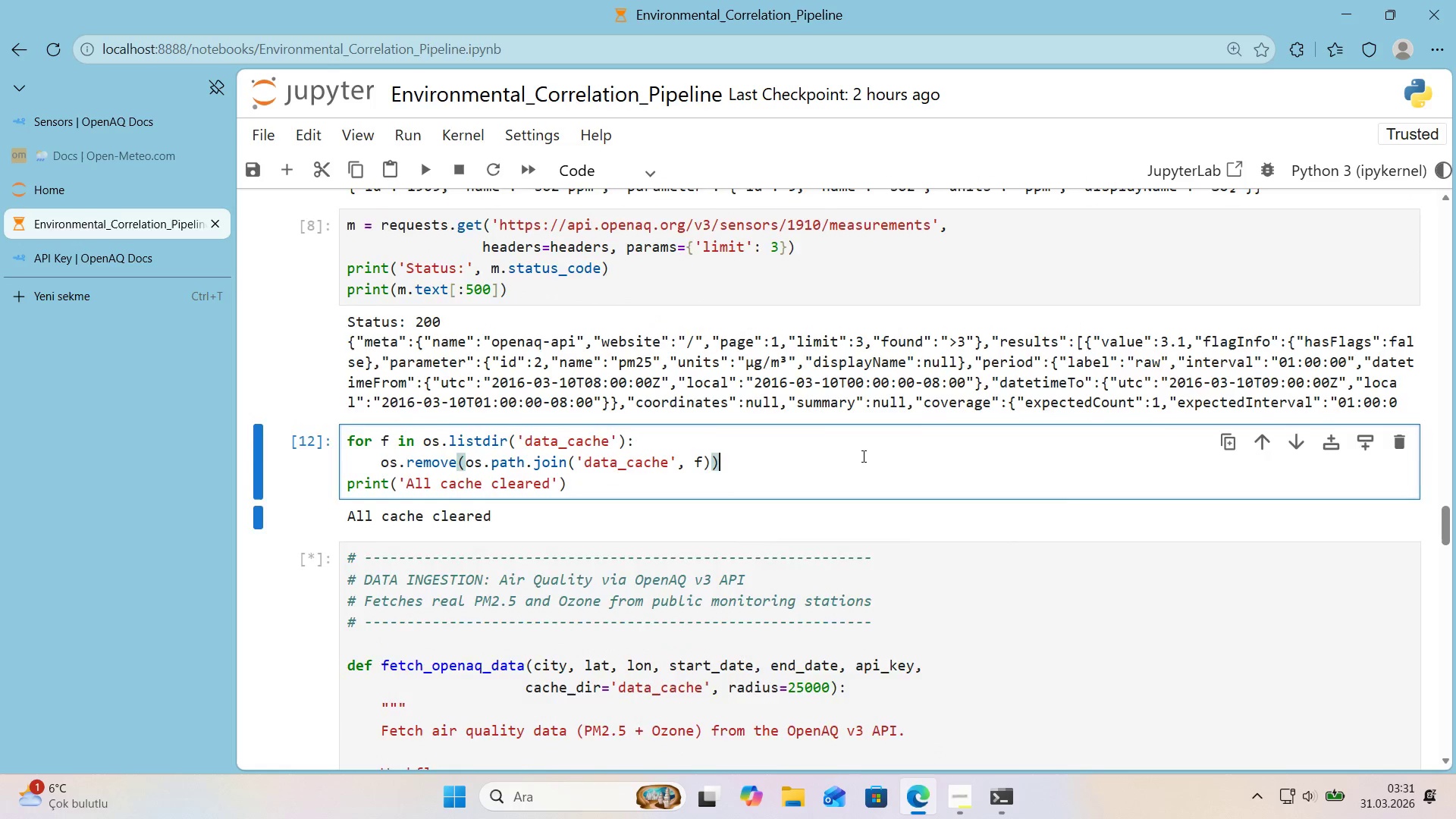 
scroll: coordinate [862, 456], scroll_direction: up, amount: 3.0
 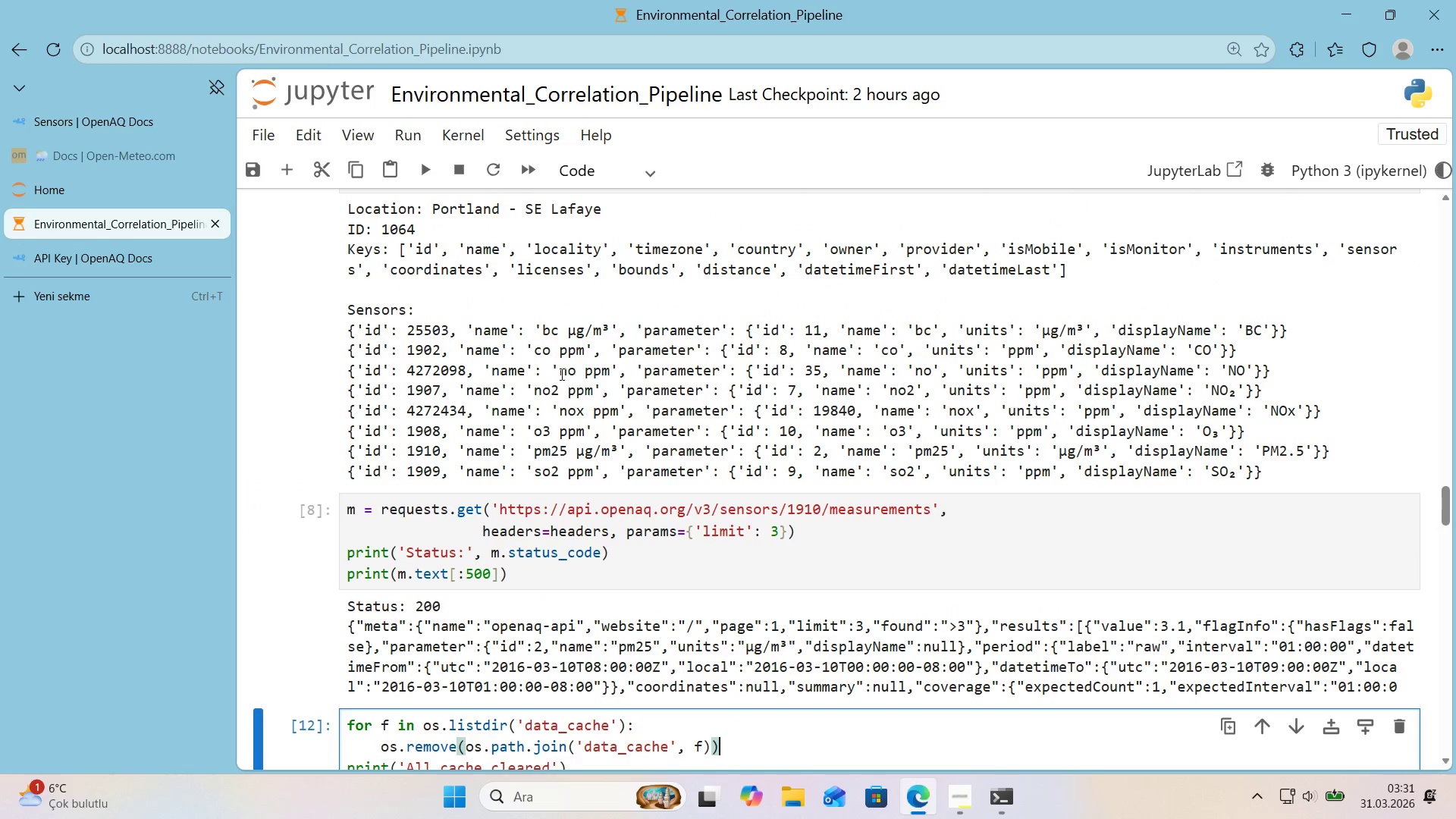 
scroll: coordinate [570, 393], scroll_direction: down, amount: 1.0
 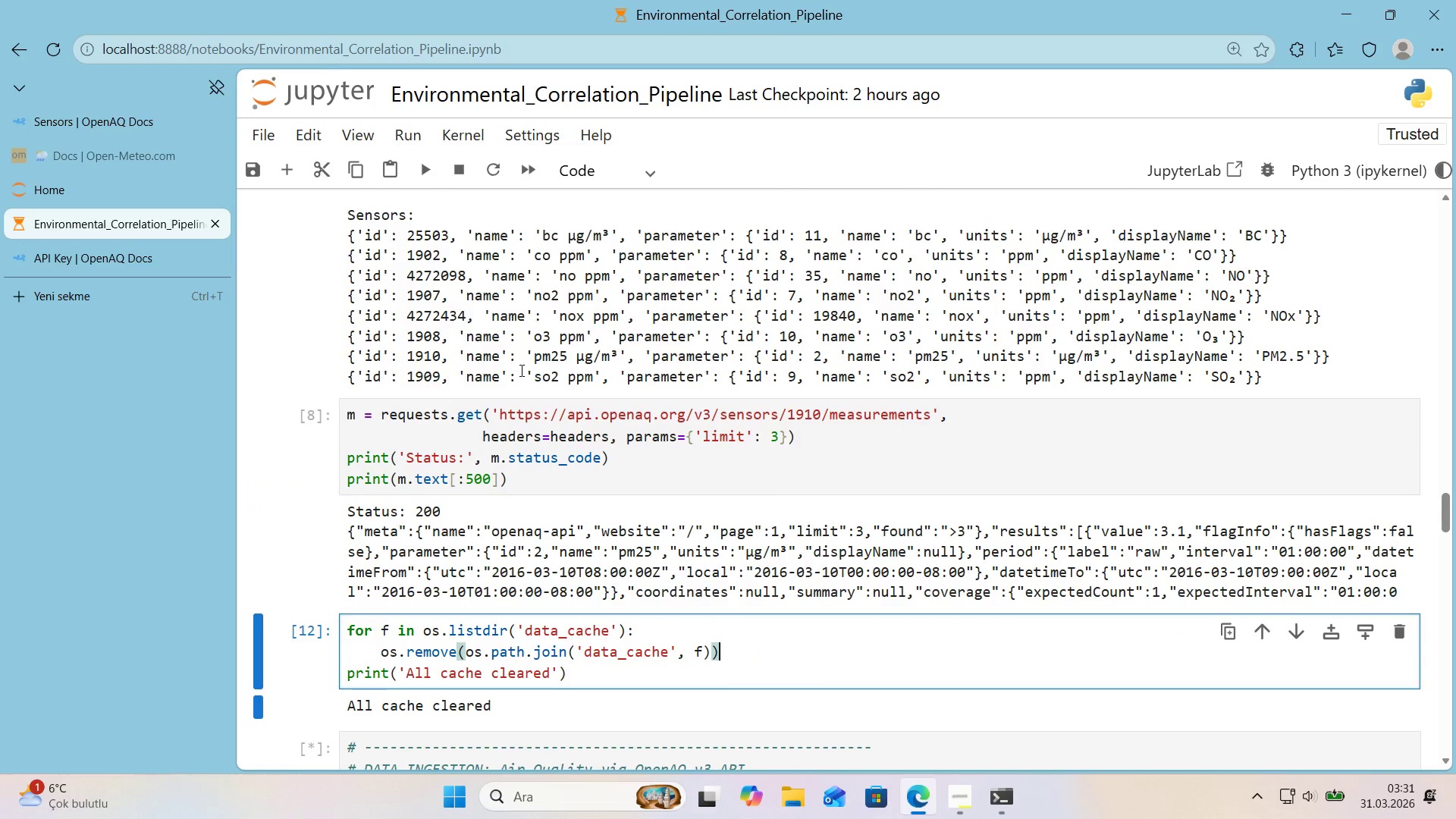 
scroll: coordinate [554, 373], scroll_direction: up, amount: 1.0
 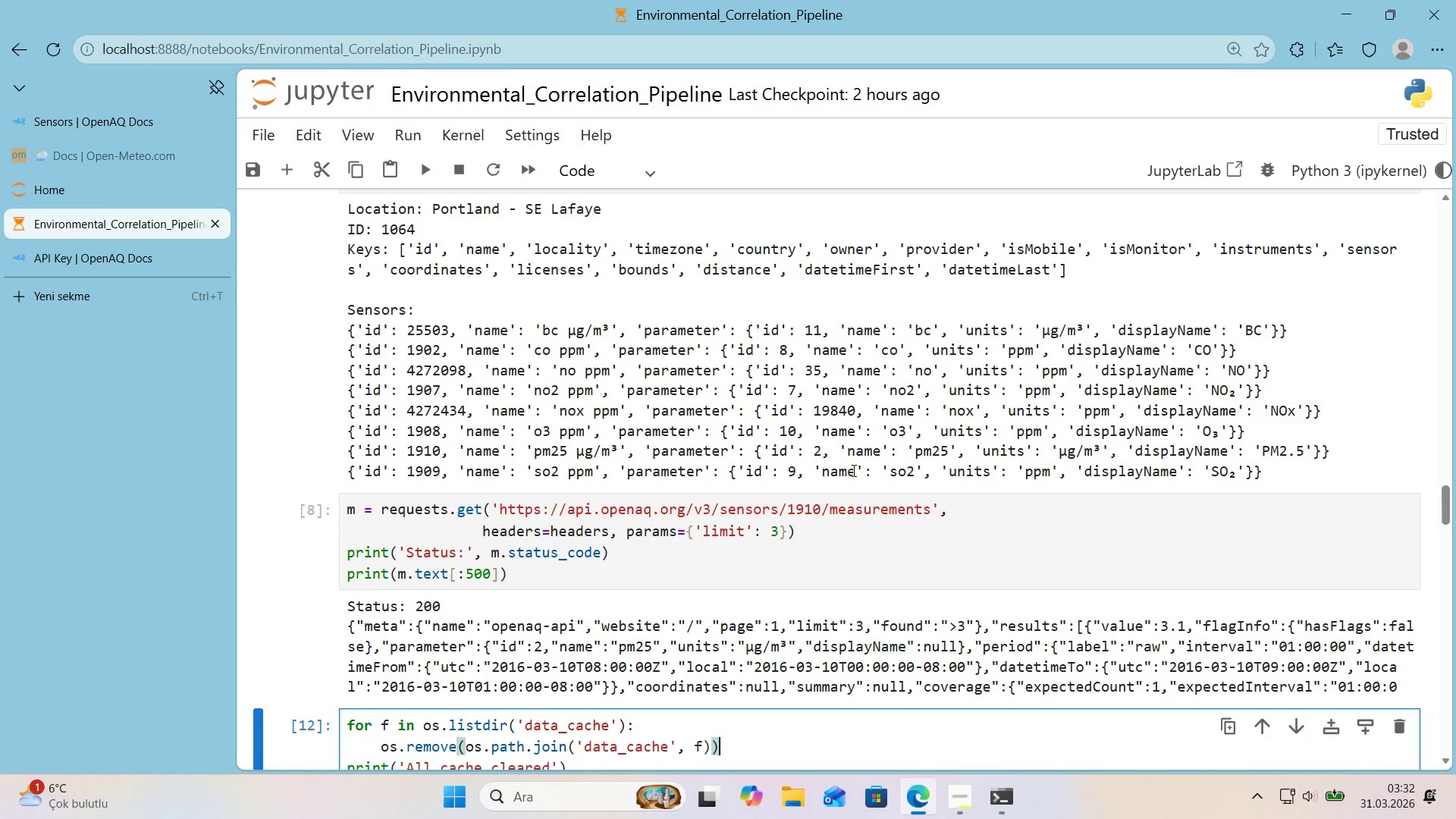 
wait(34.27)
 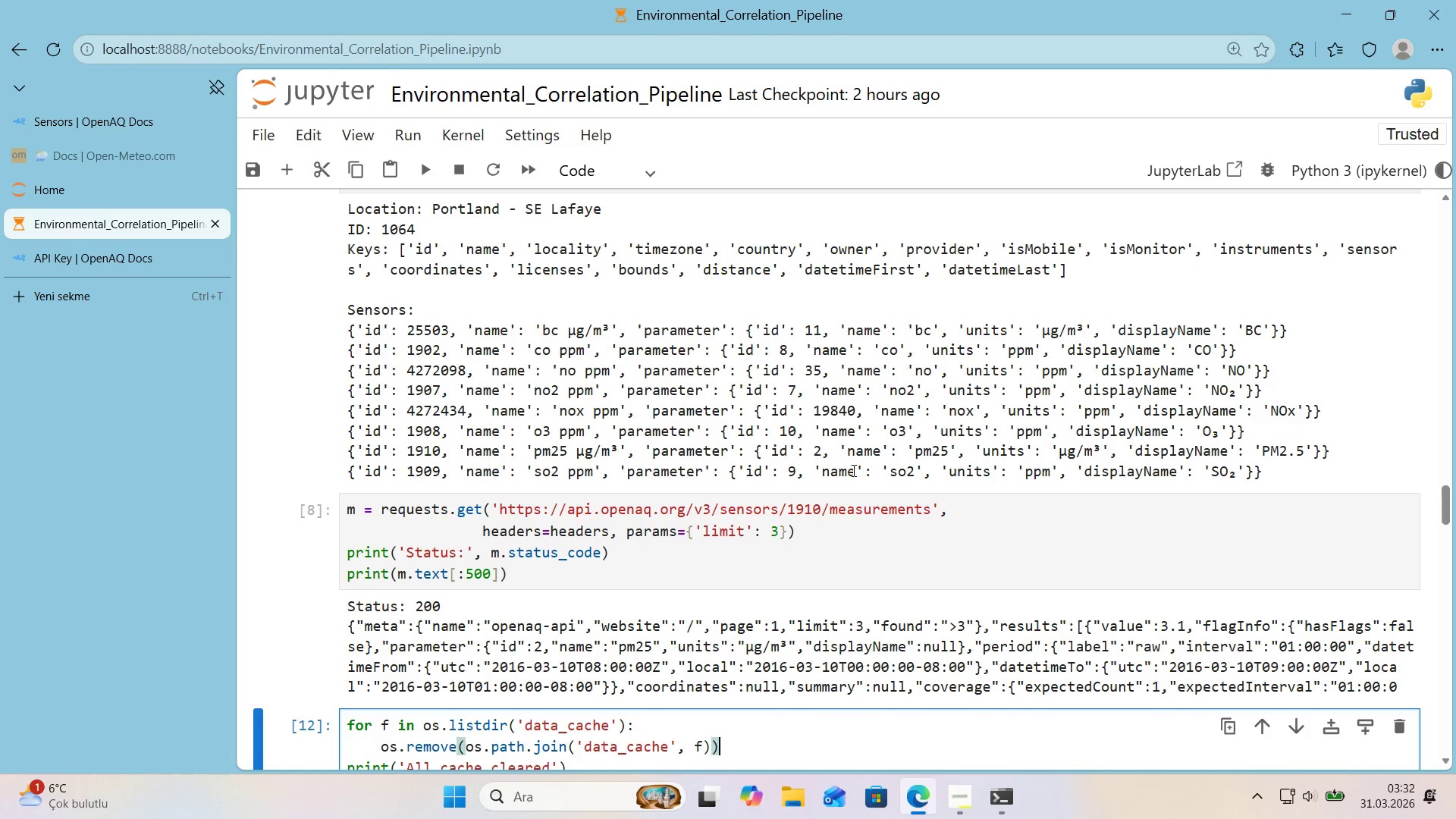 
scroll: coordinate [961, 428], scroll_direction: down, amount: 35.0
 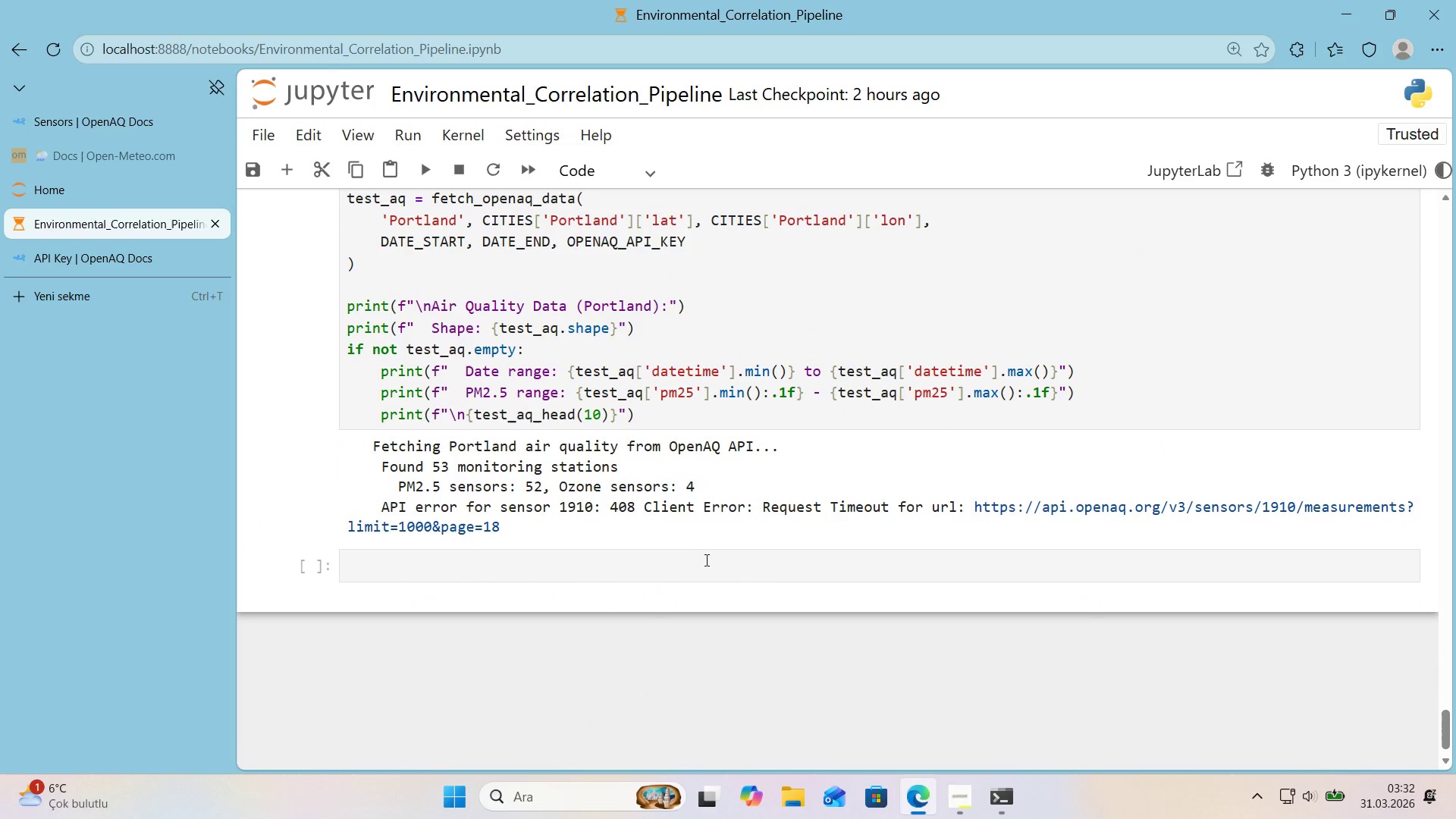 
left_click([701, 560])
 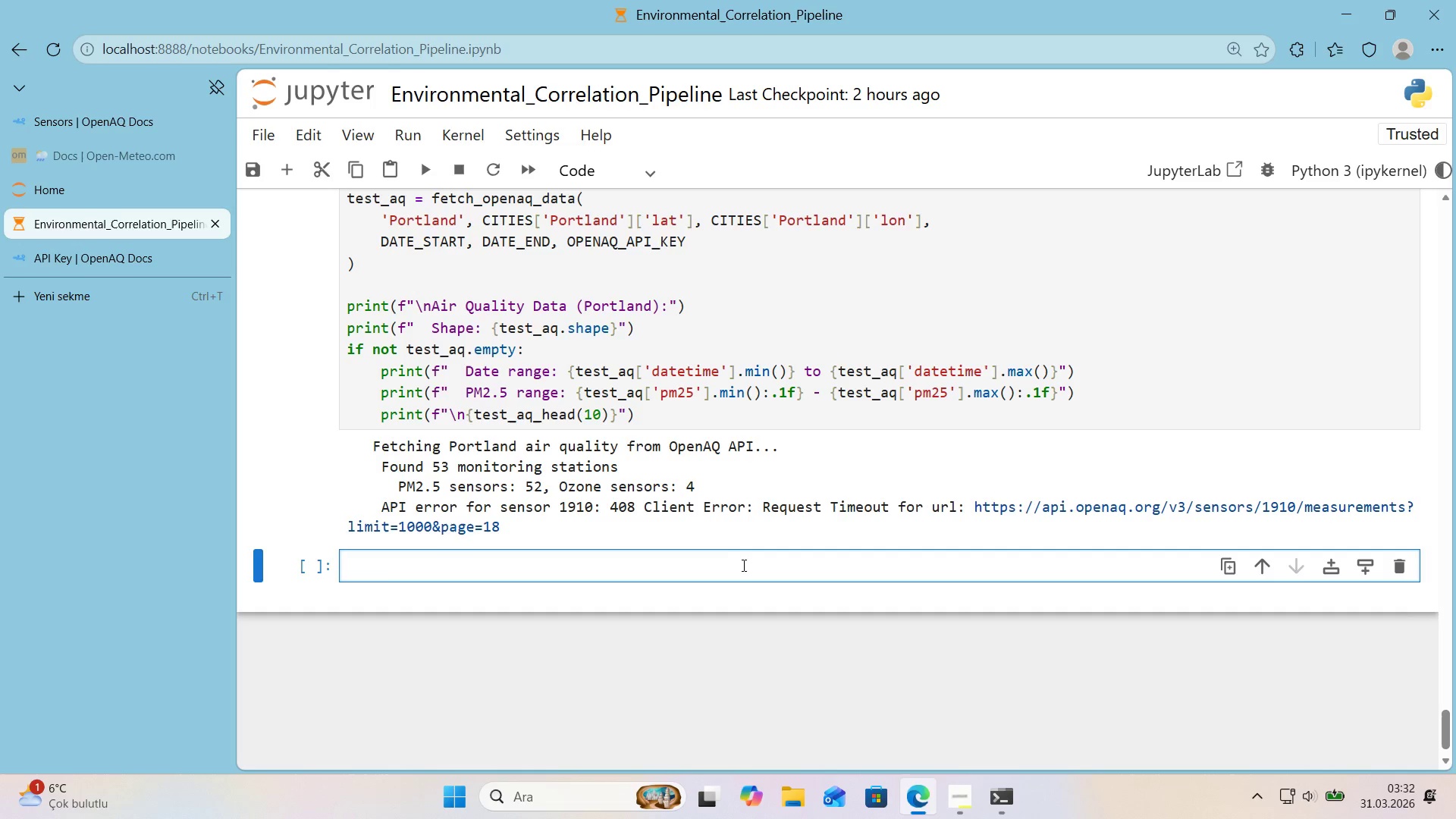 
wait(21.52)
 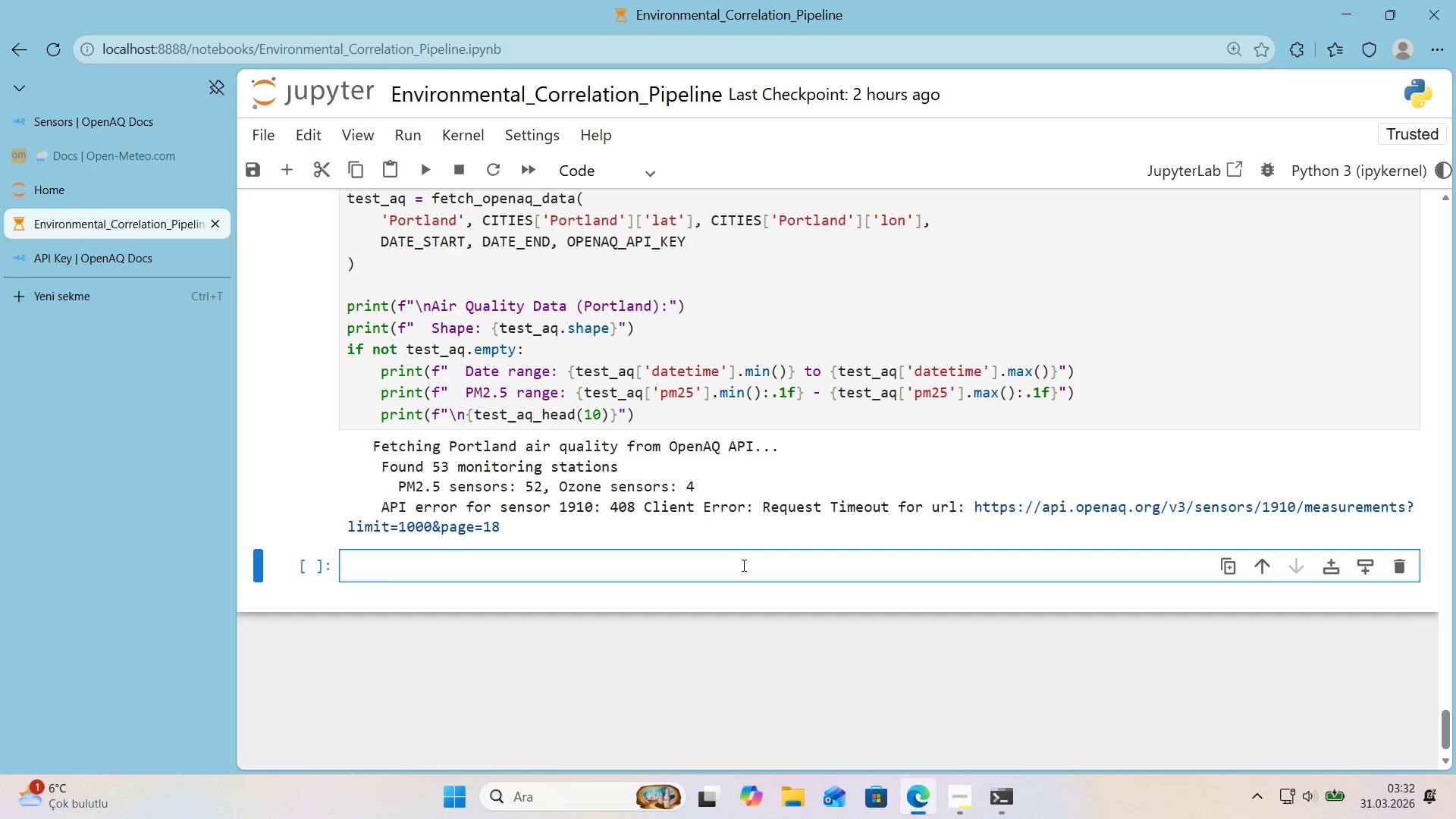 
left_click([144, 254])
 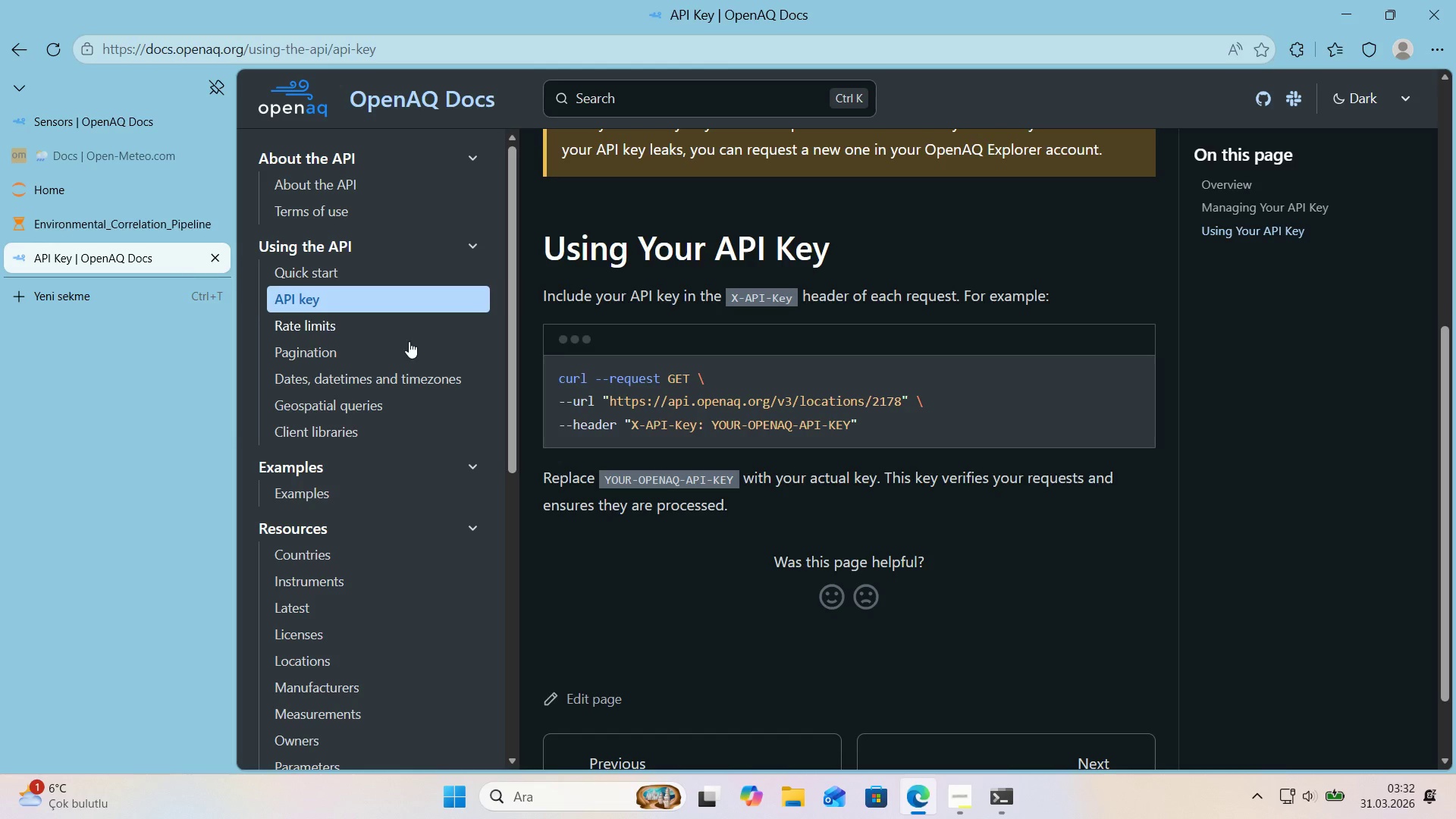 
scroll: coordinate [406, 367], scroll_direction: down, amount: 6.0
 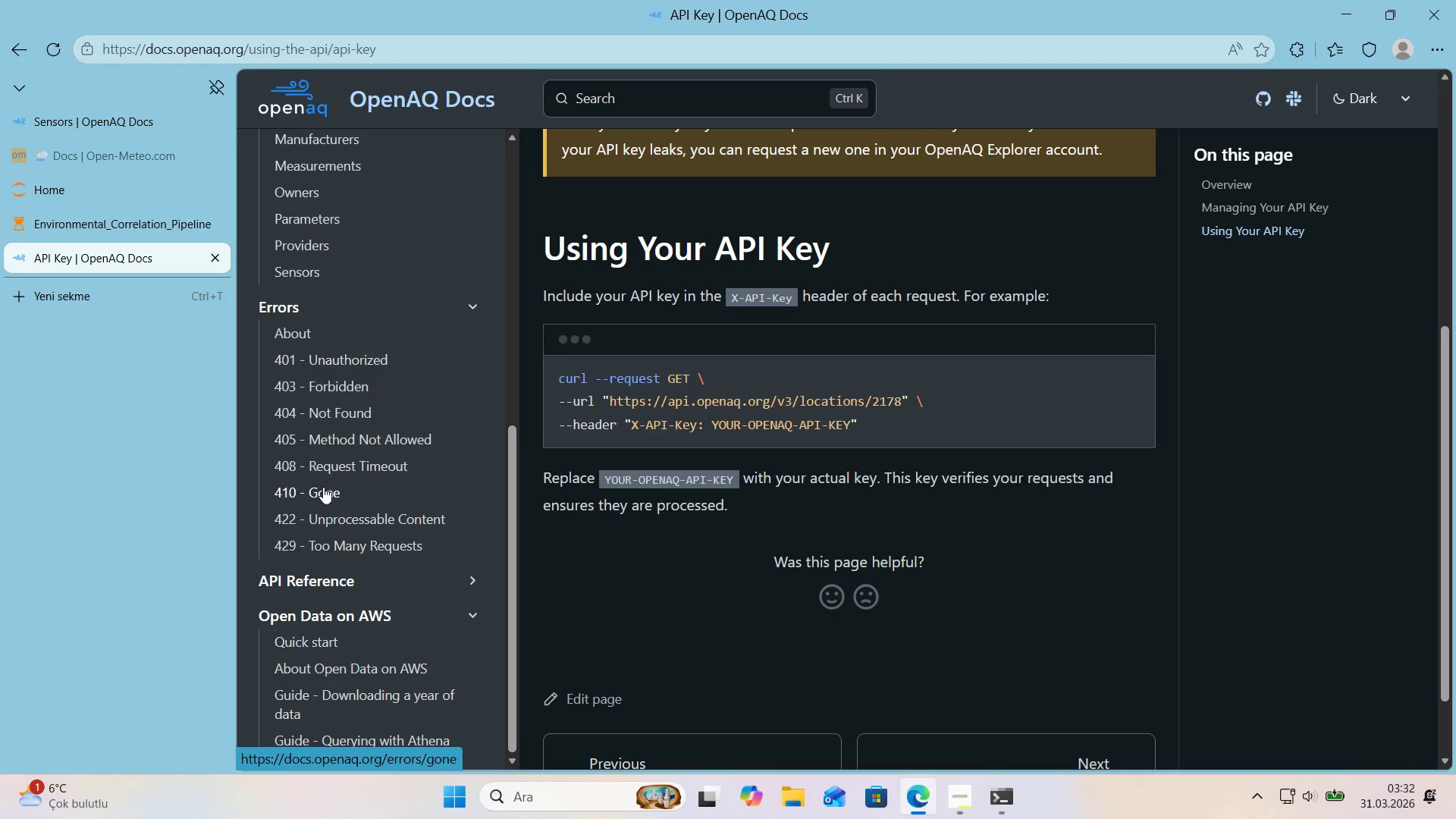 
left_click([329, 466])
 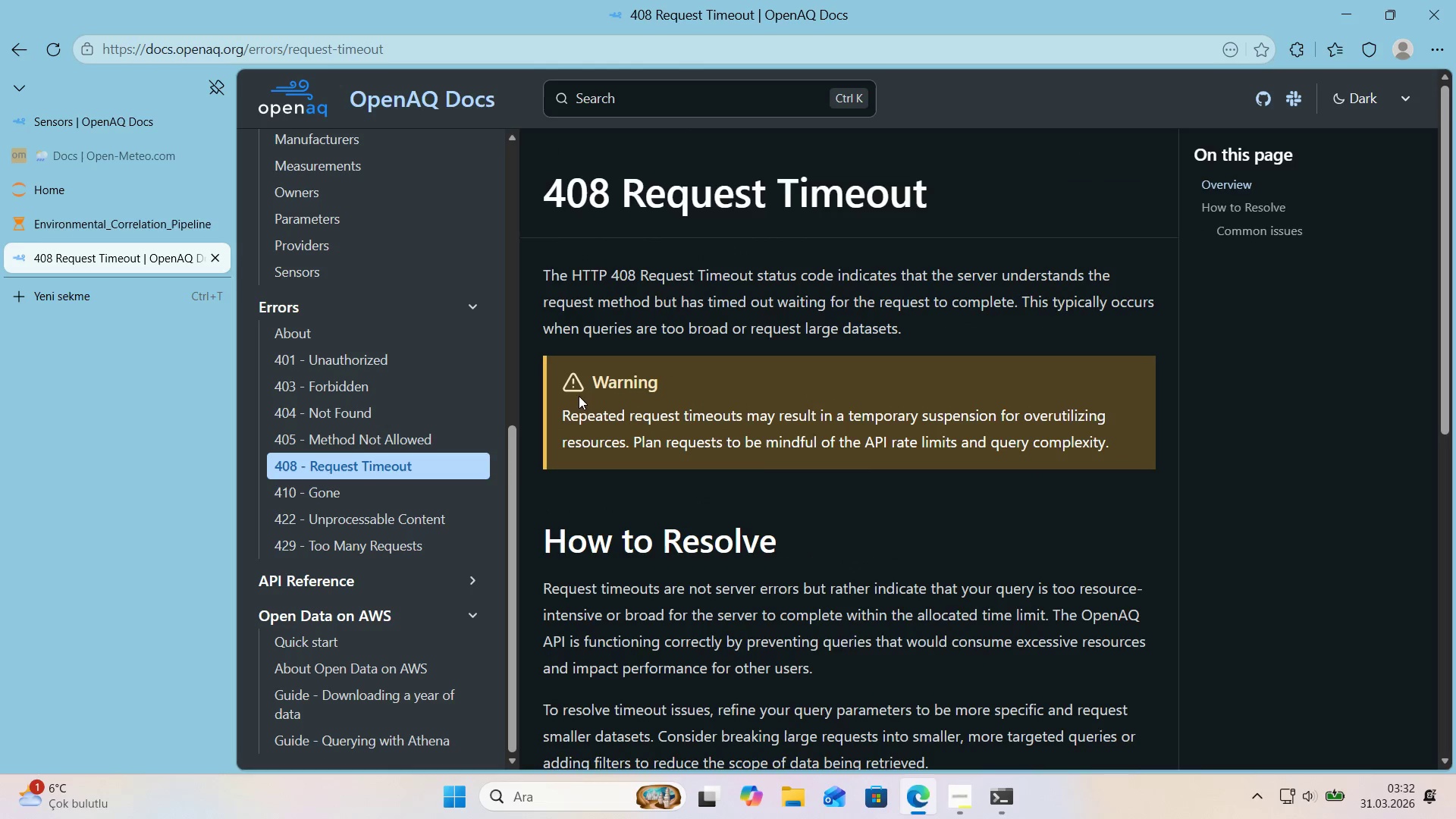 
scroll: coordinate [596, 449], scroll_direction: down, amount: 7.0
 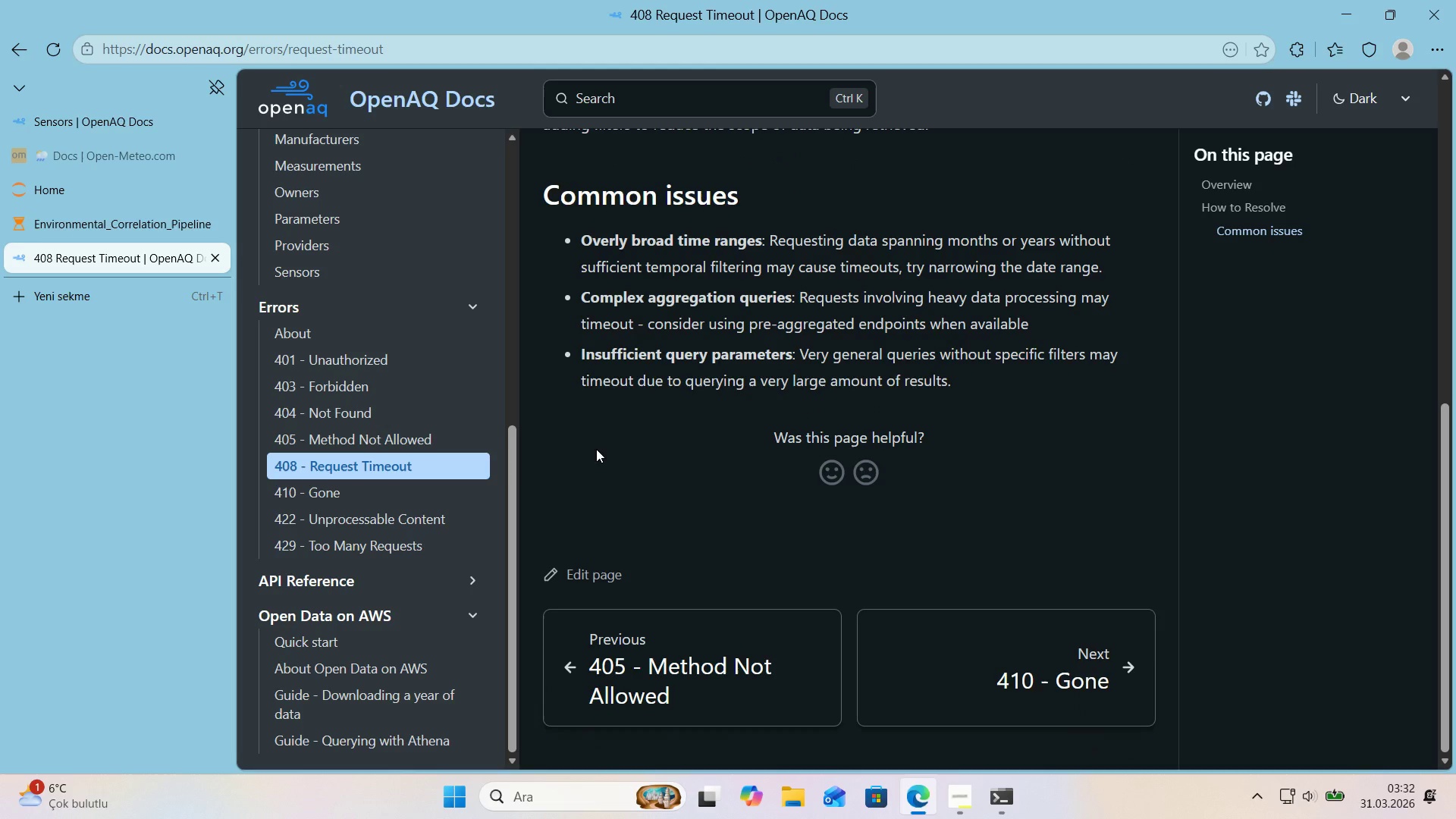 
scroll: coordinate [596, 449], scroll_direction: none, amount: 0.0
 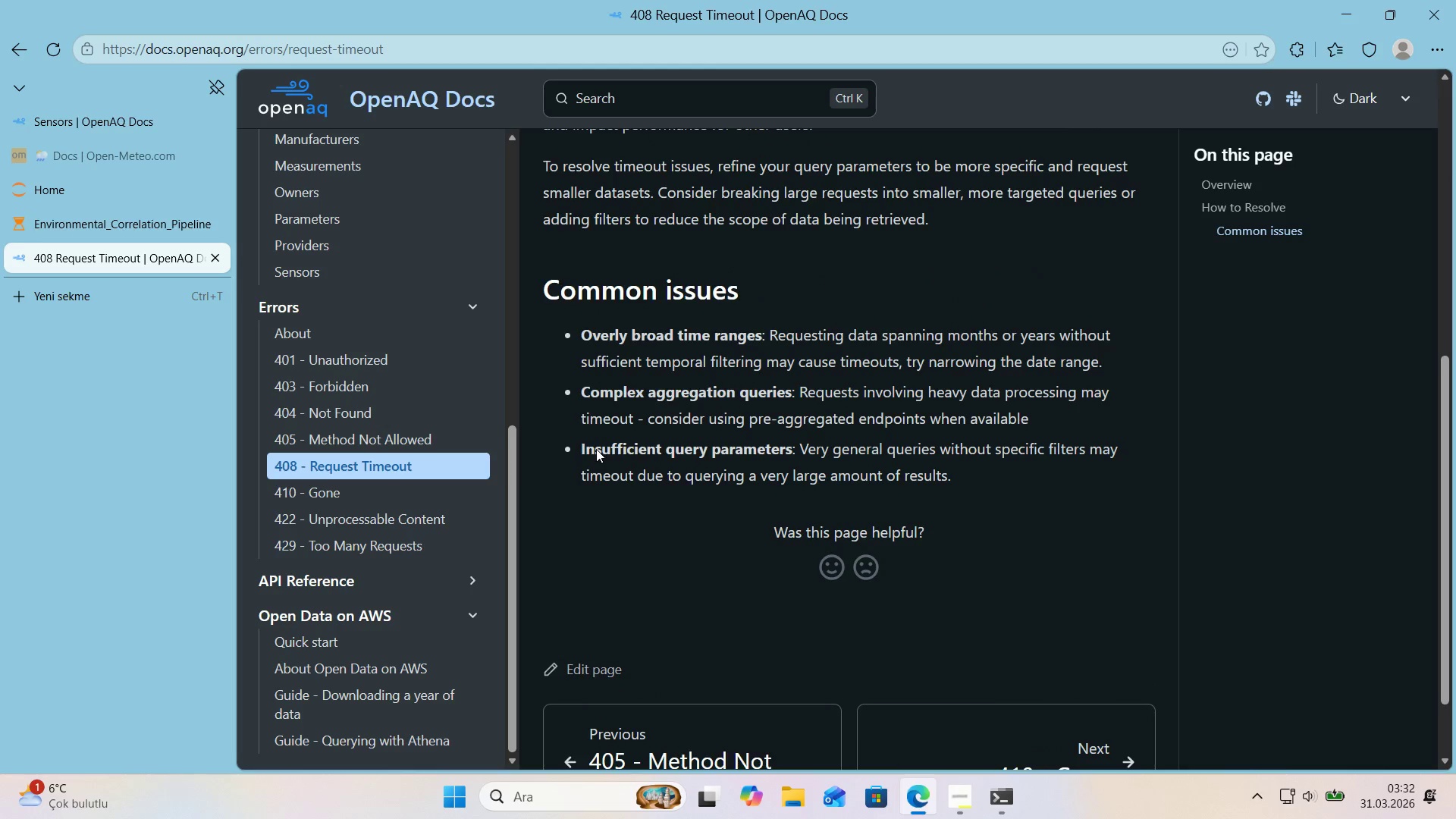 
scroll: coordinate [596, 449], scroll_direction: up, amount: 1.0
 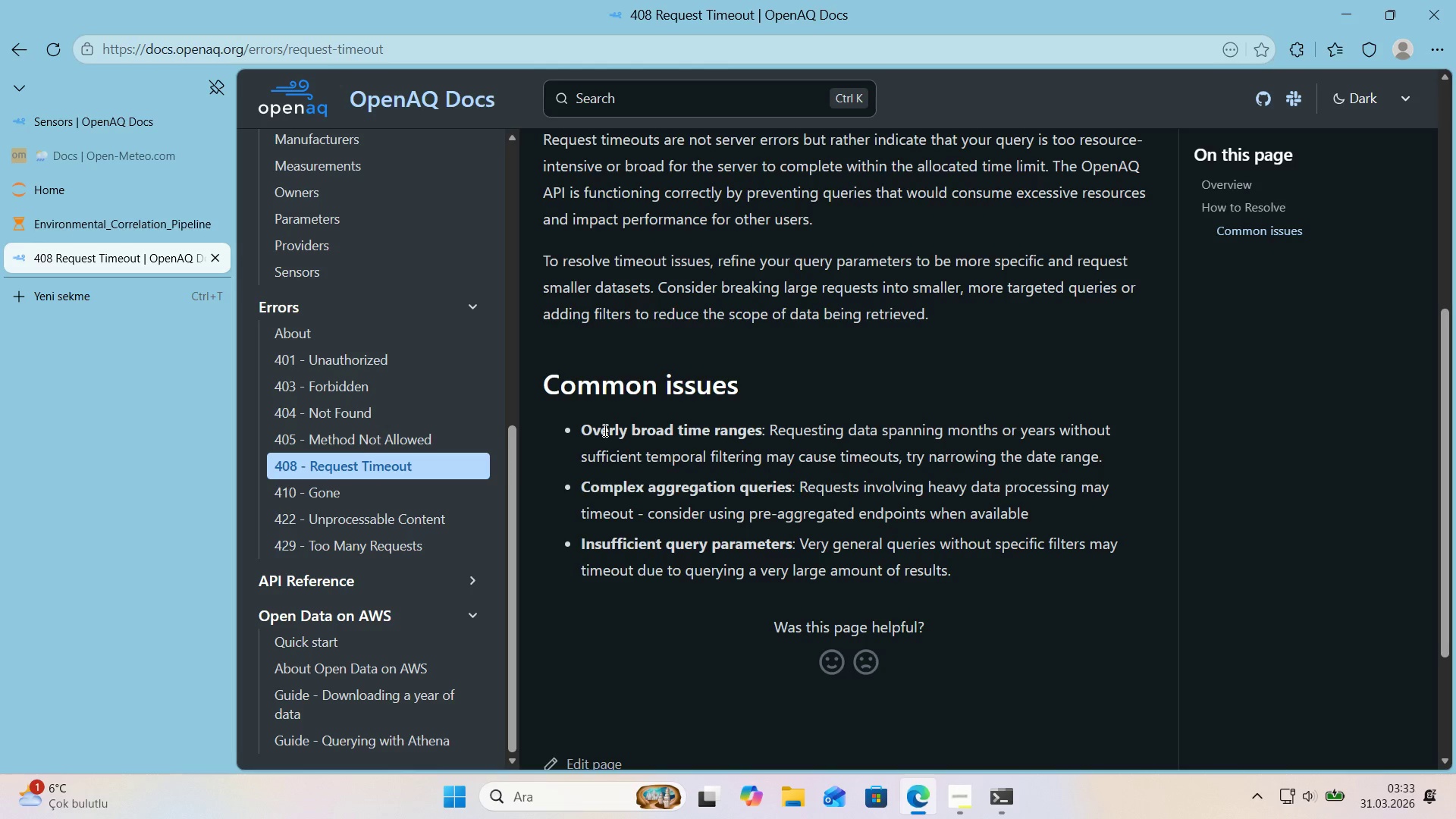 
wait(35.71)
 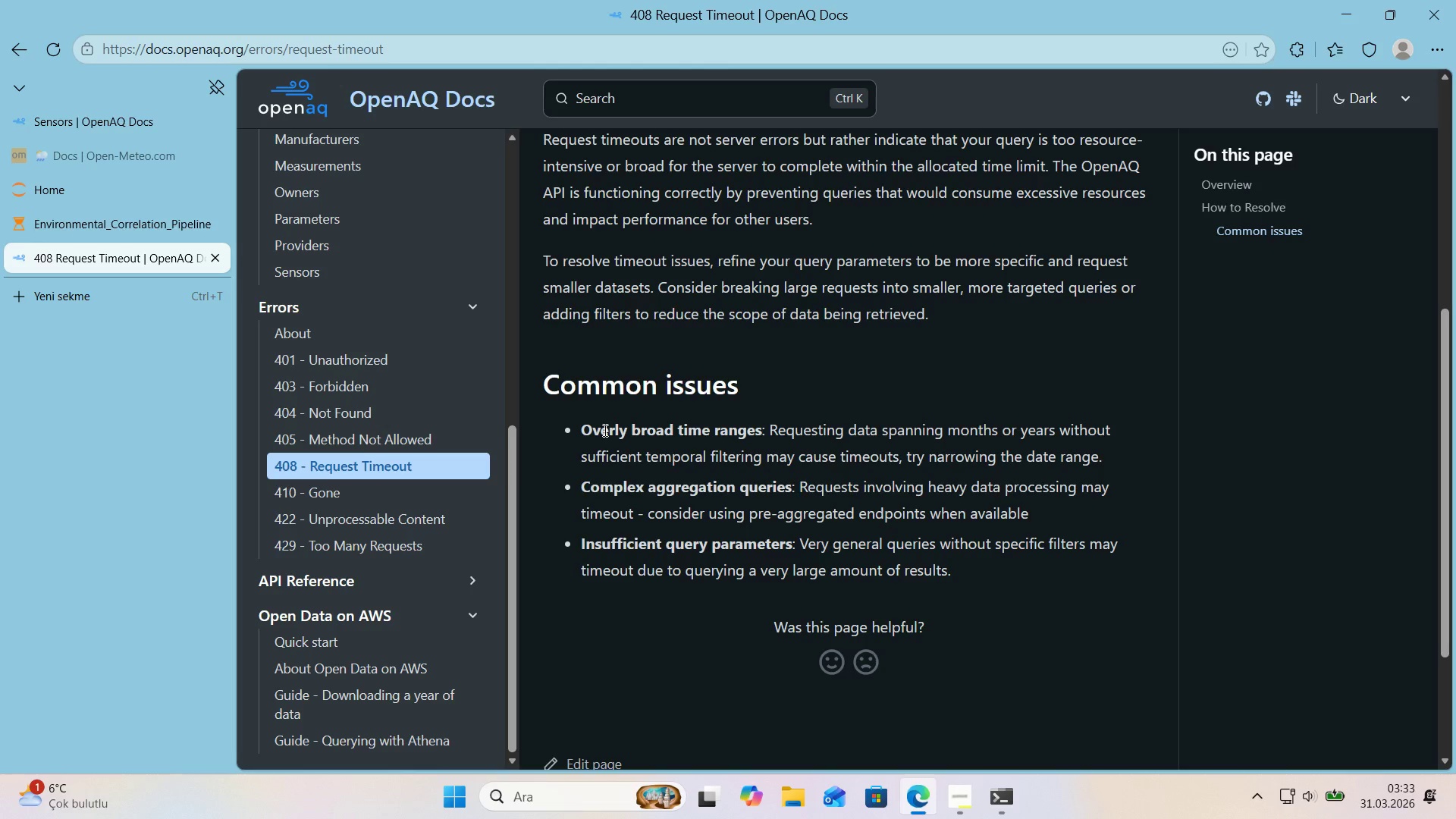 
left_click([153, 230])
 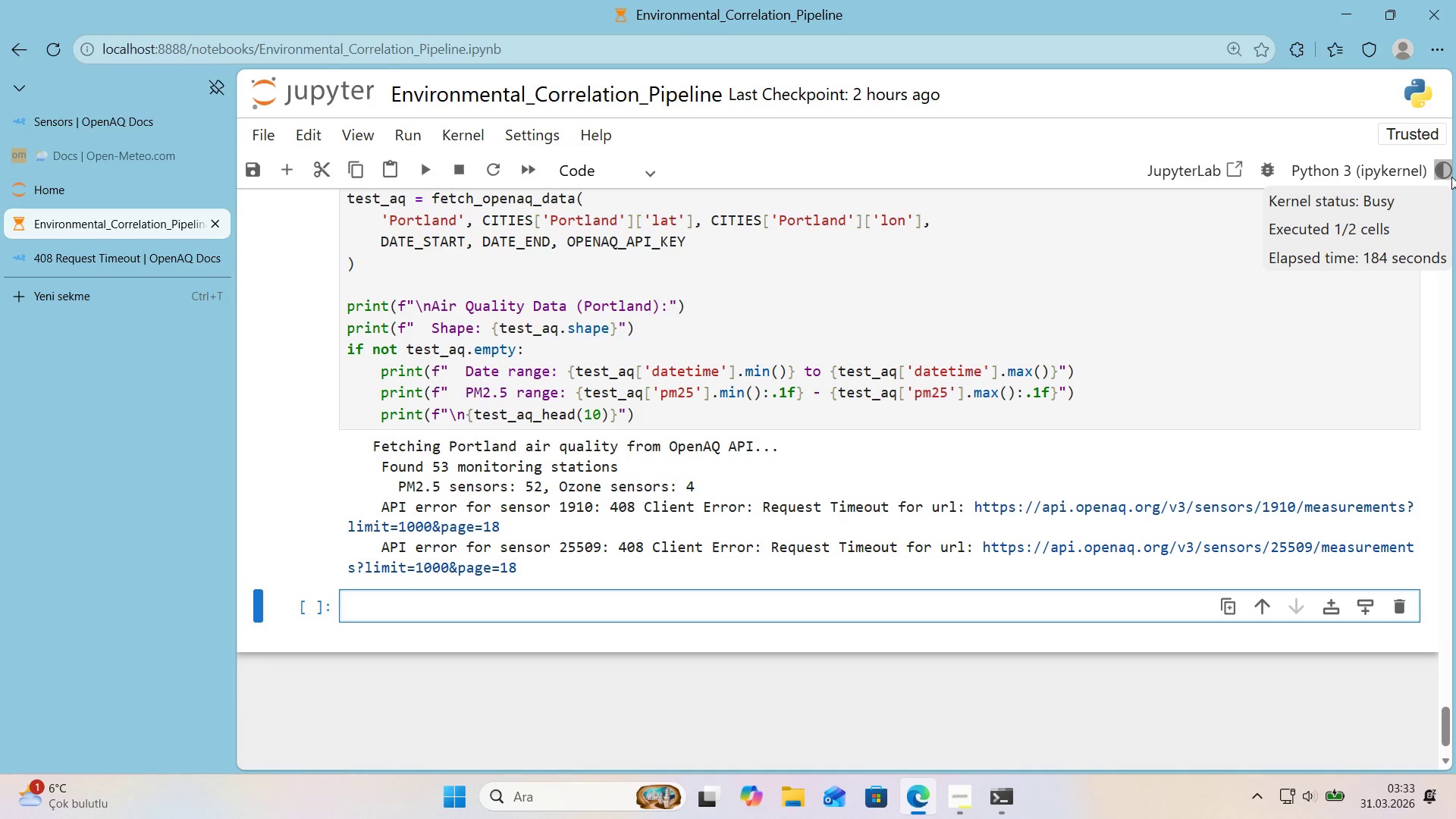 
left_click([860, 413])
 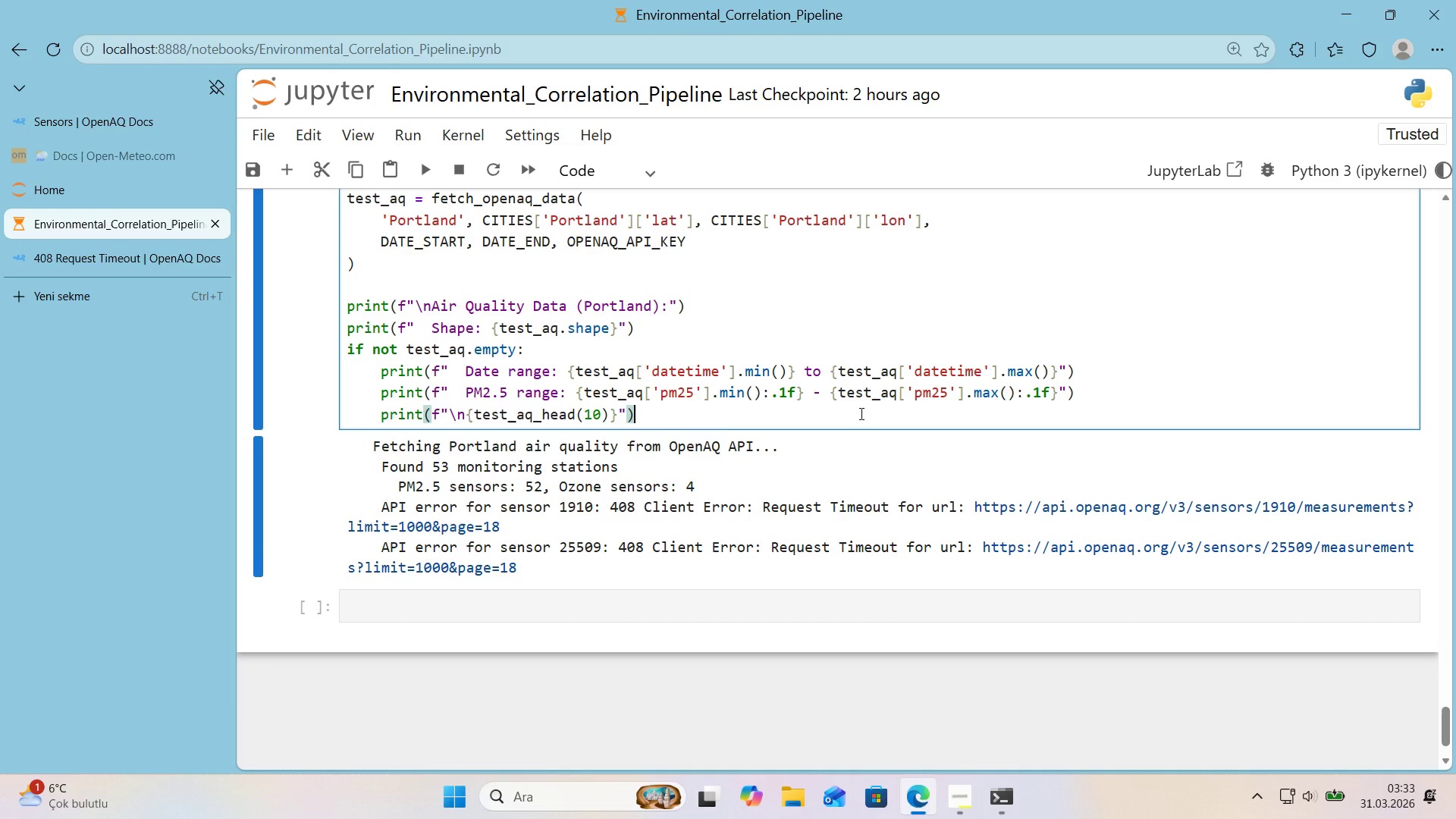 
hold_key(key=ControlLeft, duration=2.44)
 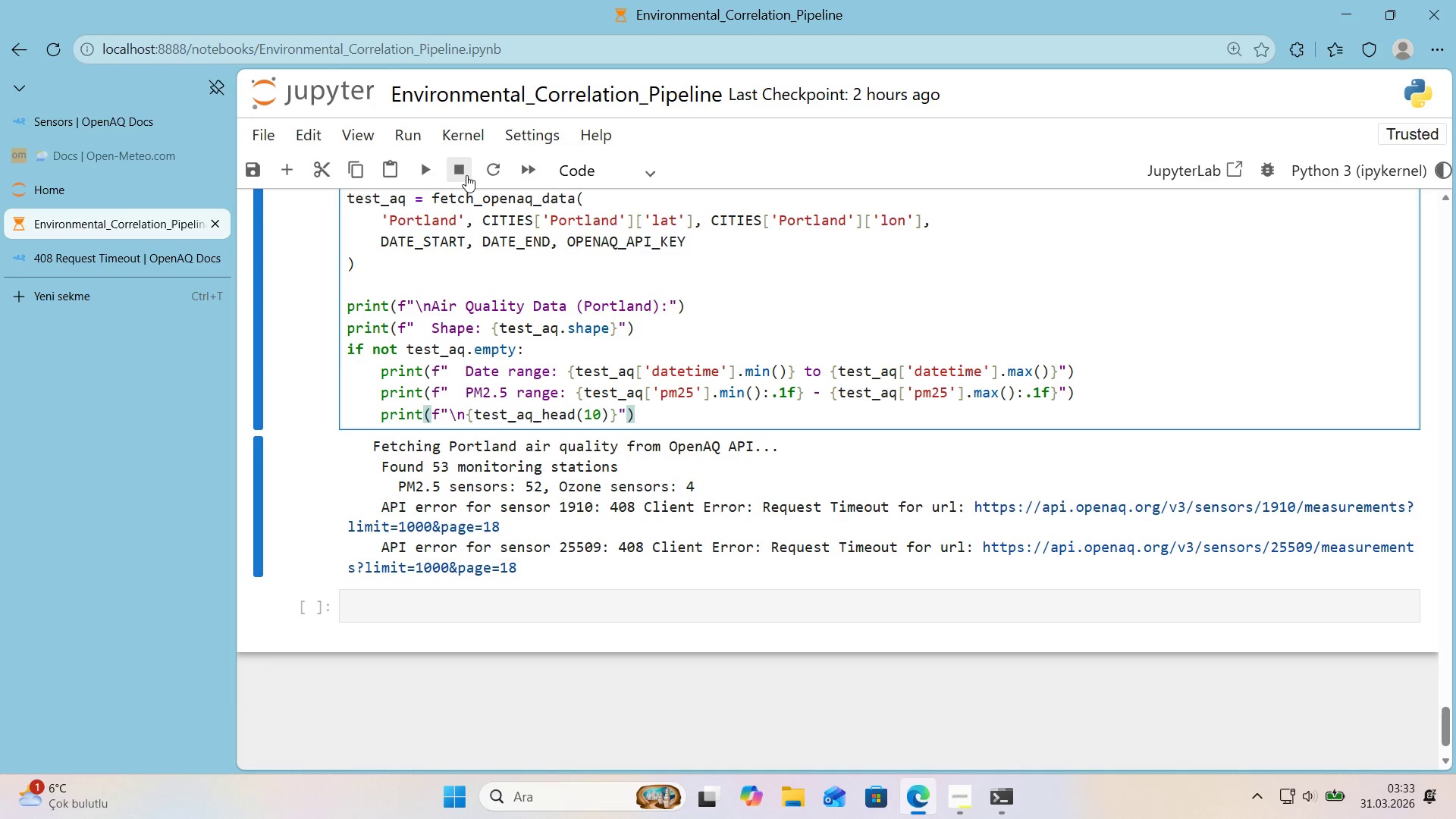 
left_click([466, 175])
 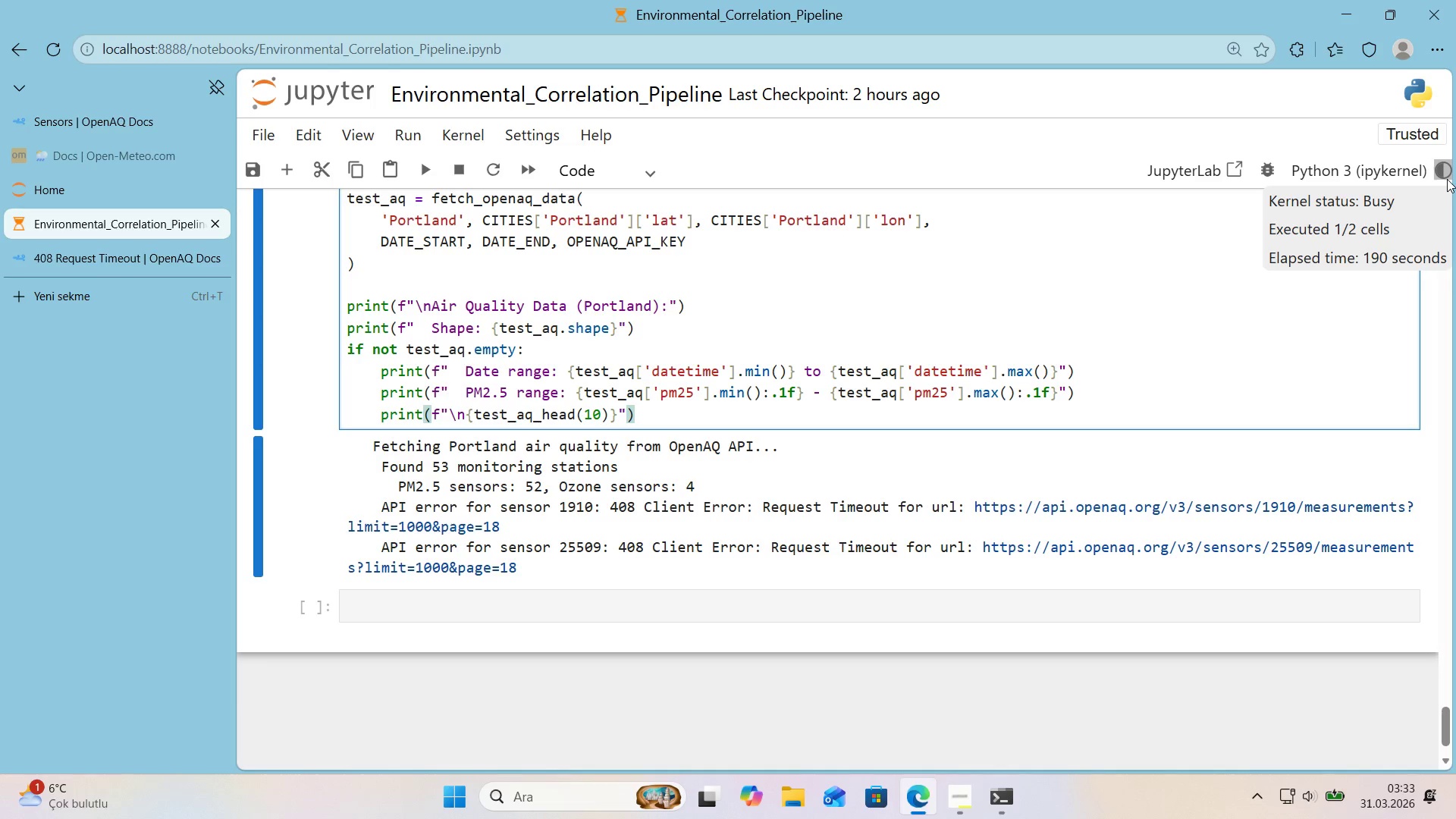 
right_click([1447, 179])
 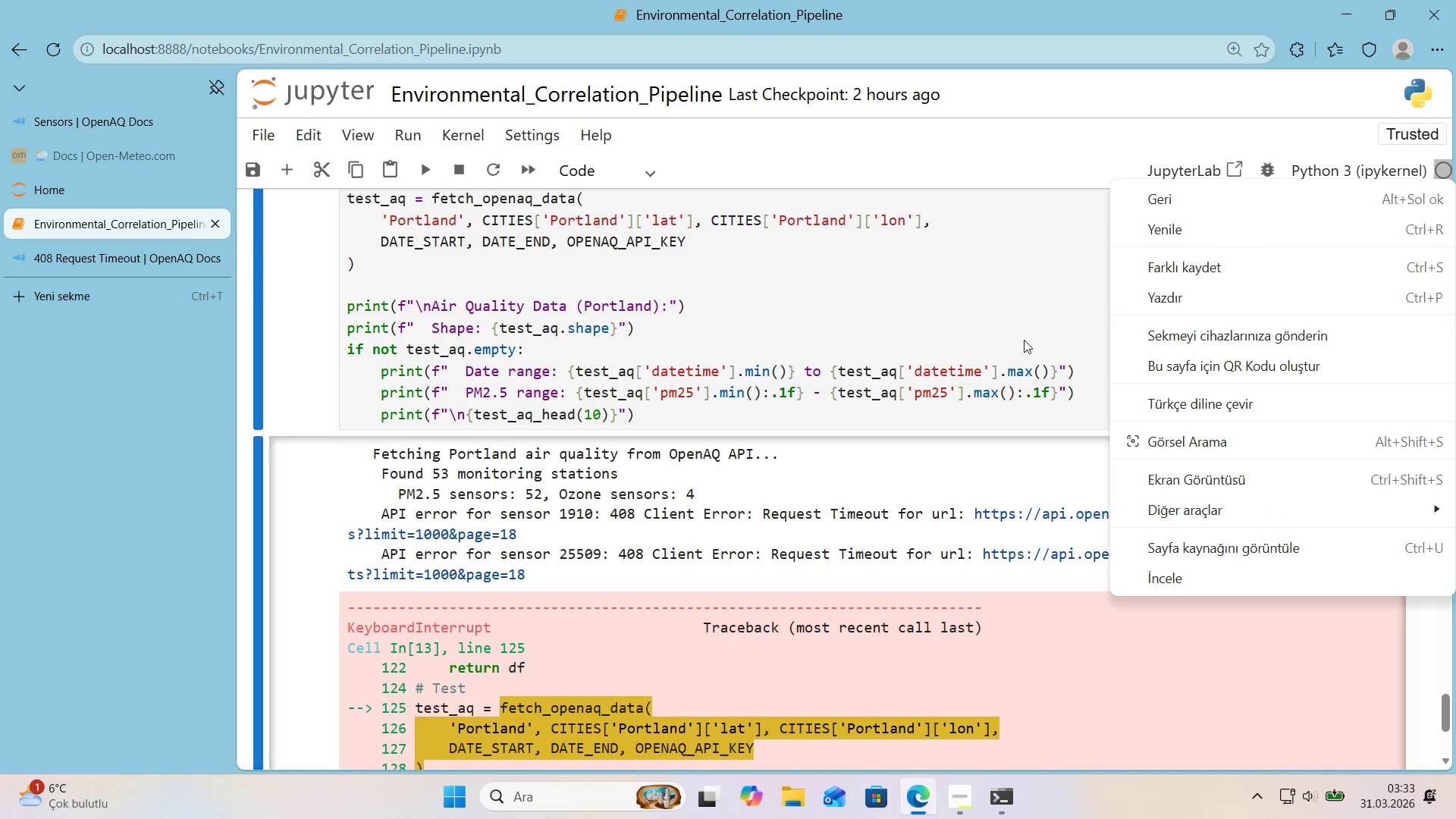 
left_click([998, 347])
 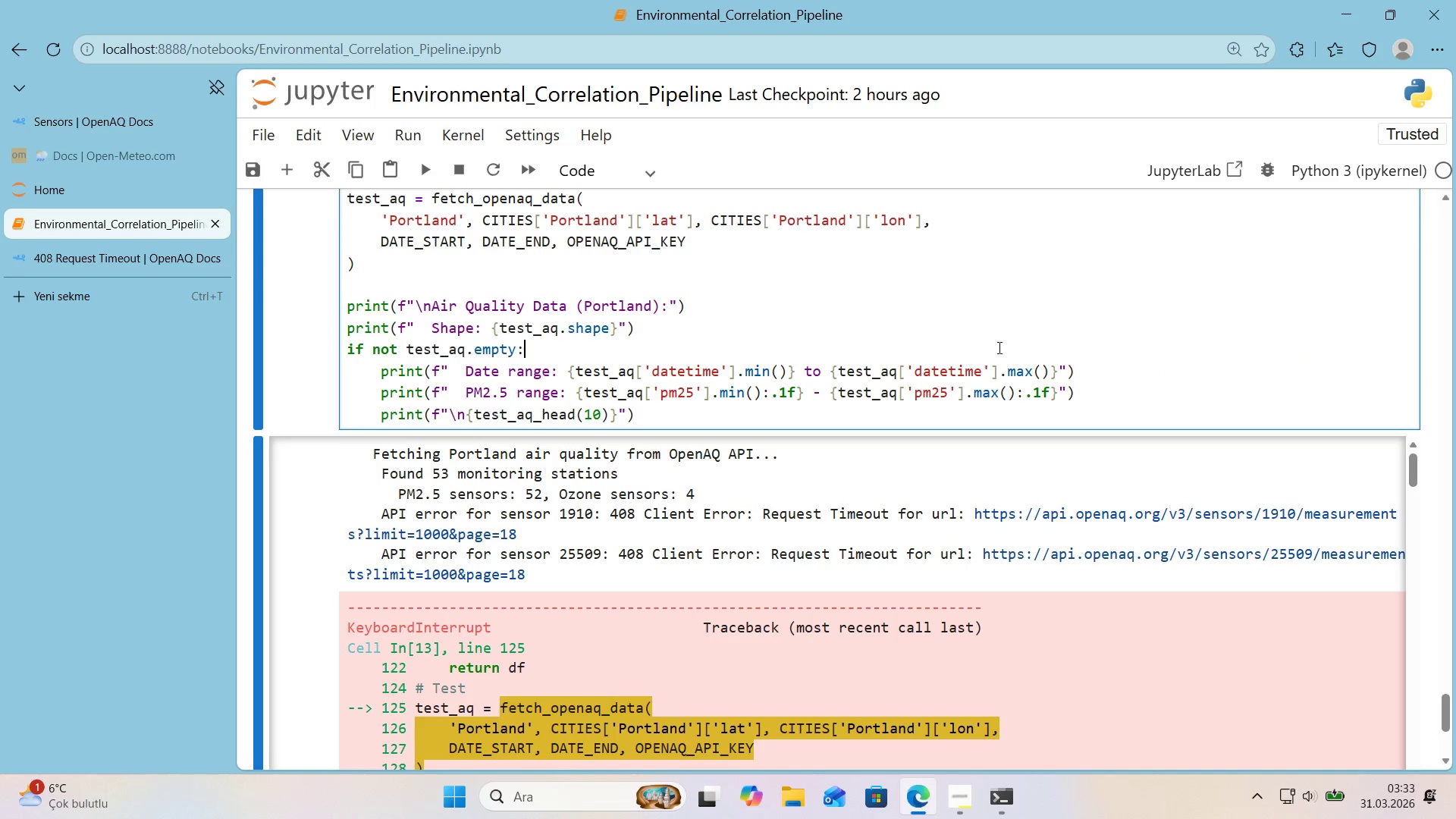 
scroll: coordinate [987, 349], scroll_direction: up, amount: 8.0
 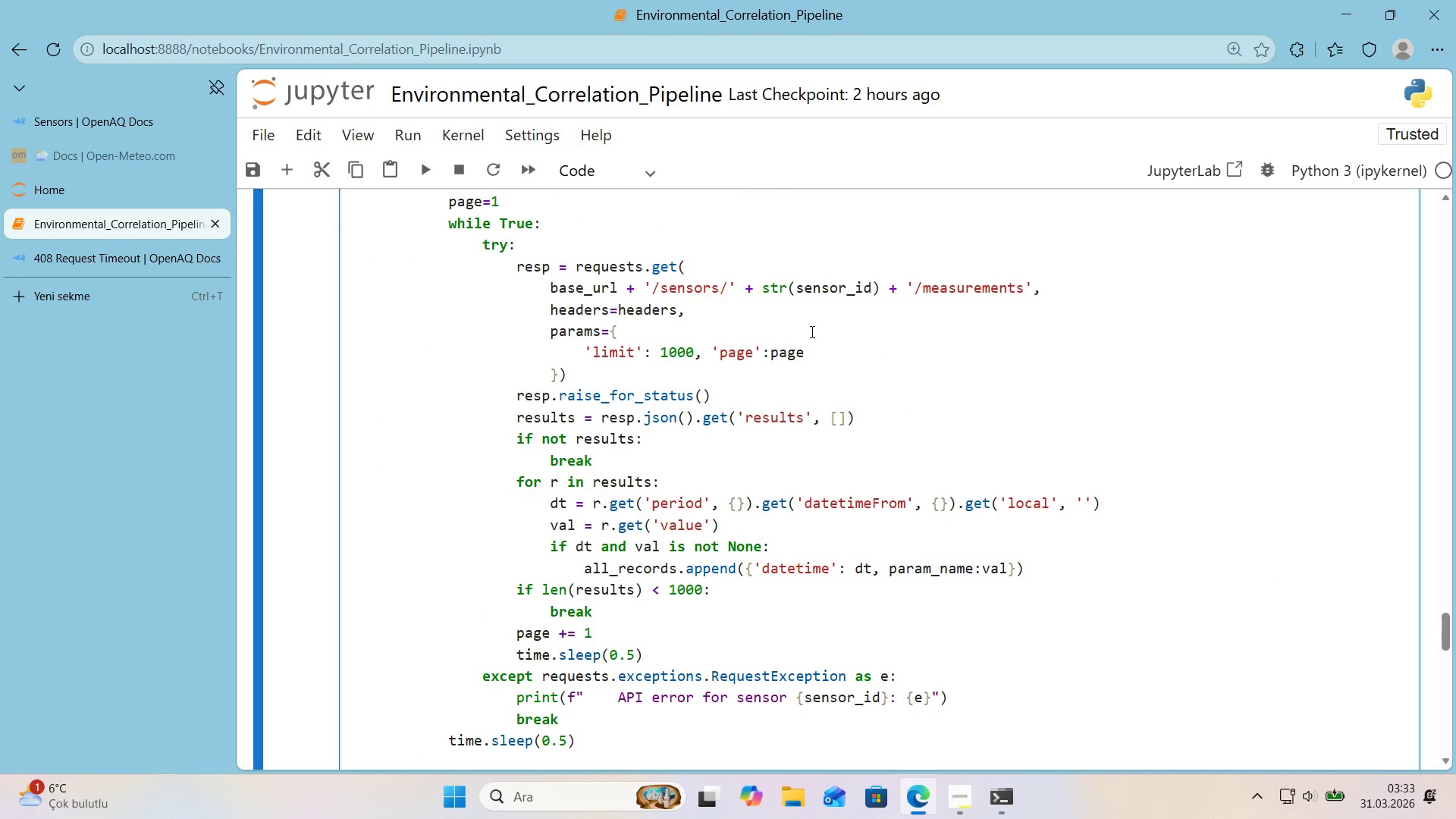 
key(Enter)
 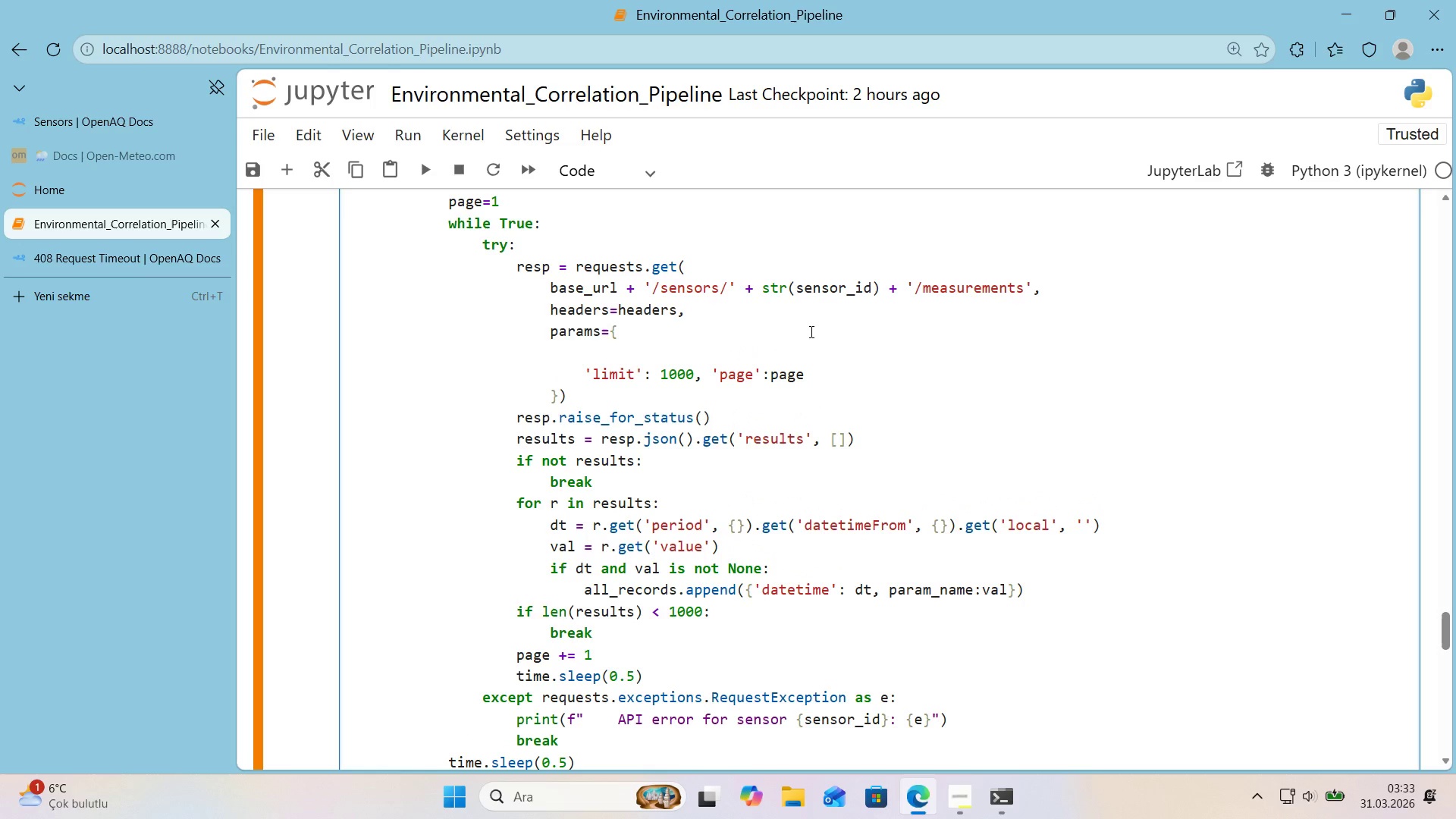 
type(@@)
 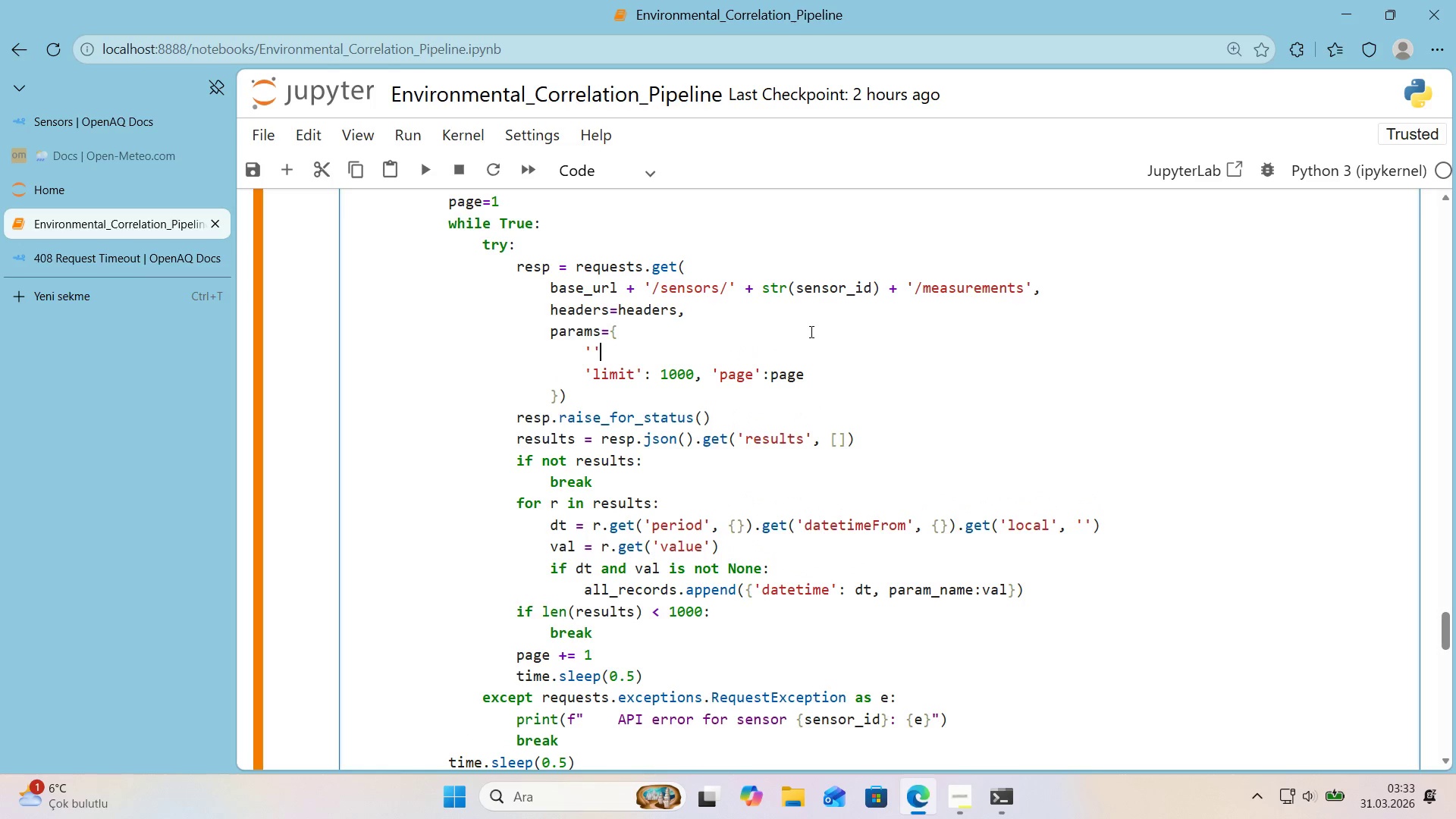 
key(ArrowLeft)
 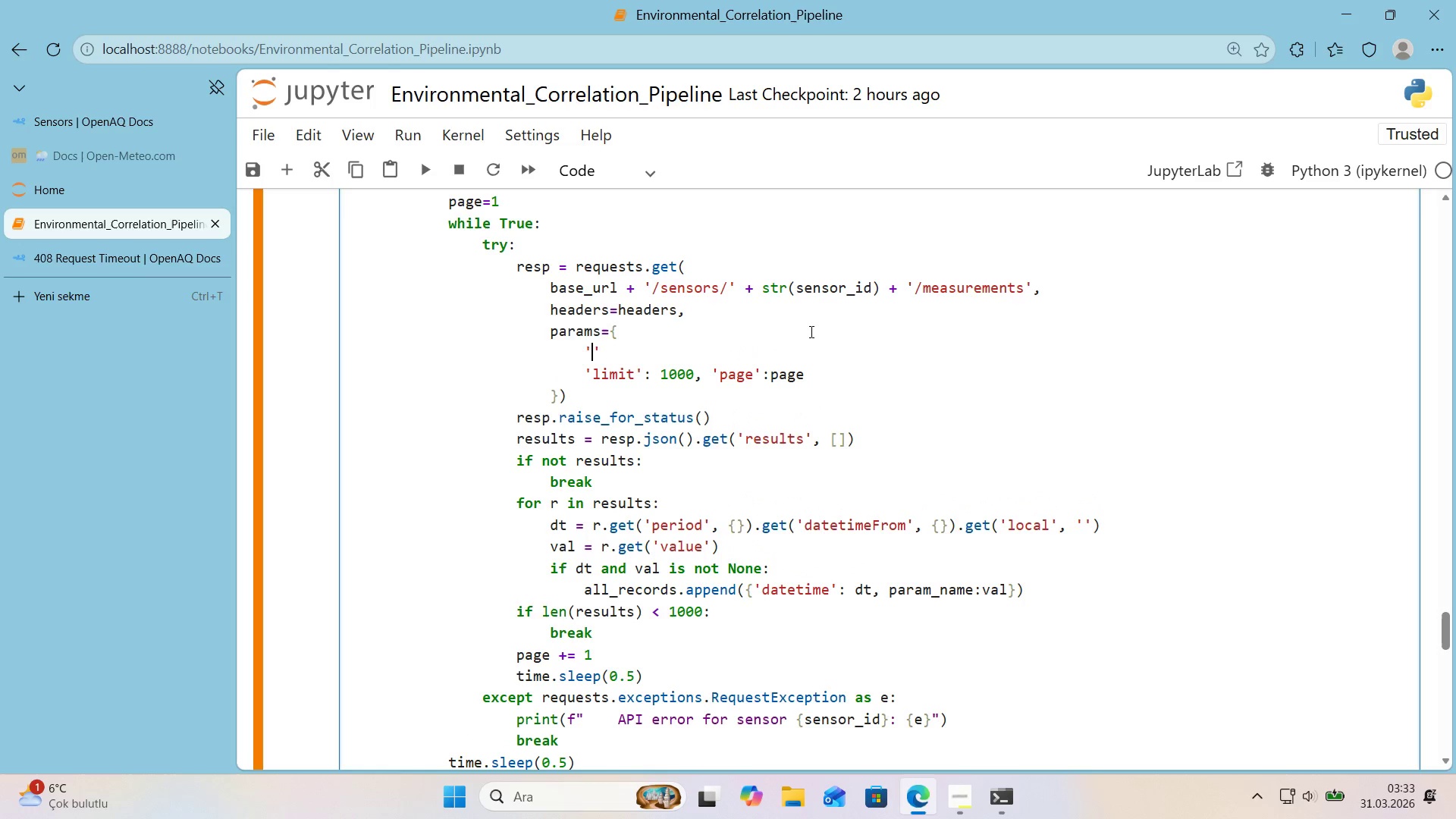 
type(date_from)
key(Backspace)
key(Backspace)
key(Backspace)
key(Backspace)
key(Backspace)
type(_from)
 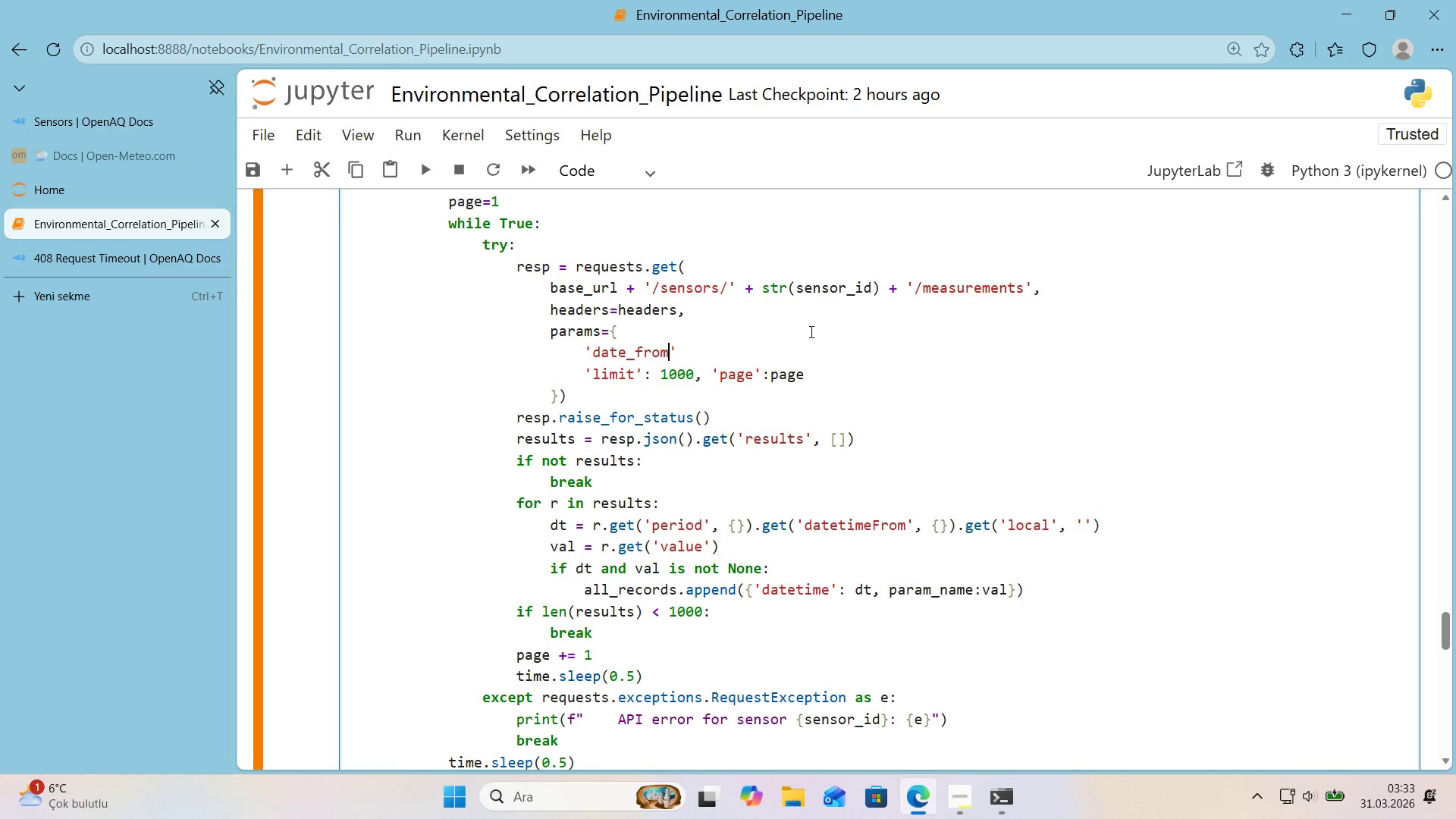 
key(ArrowRight)
 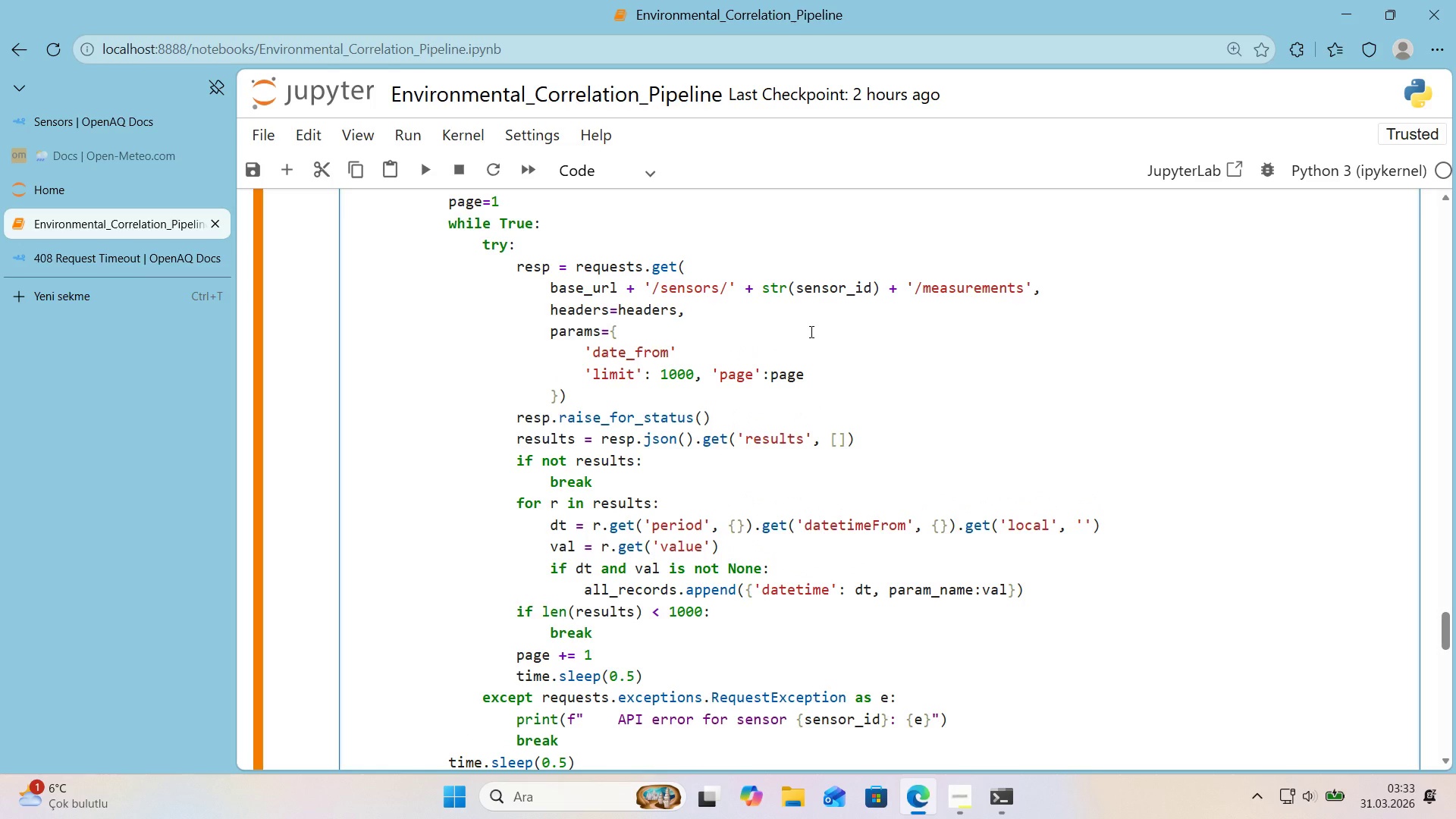 
type(> start_date + @@)
 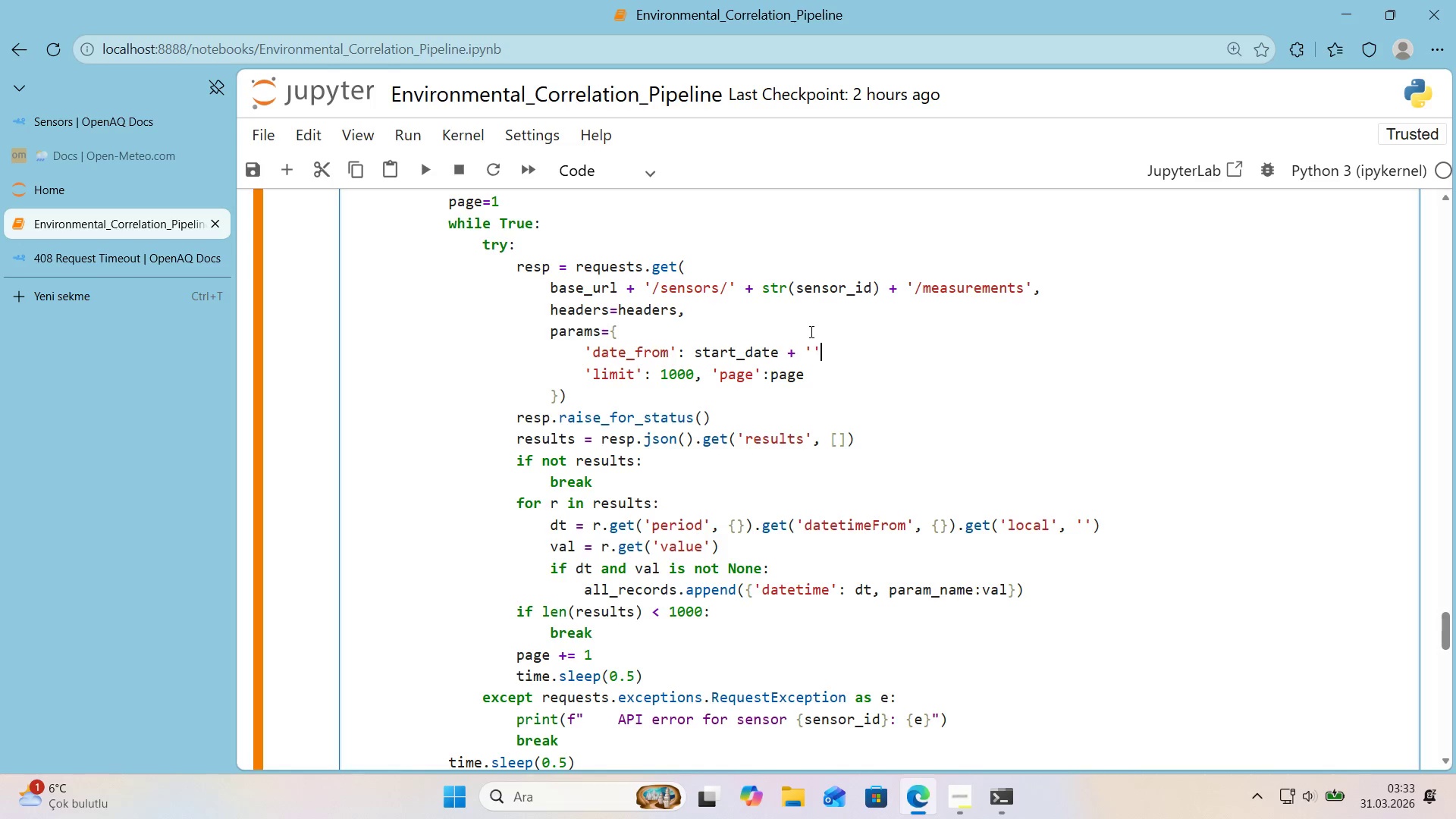 
key(ArrowLeft)
 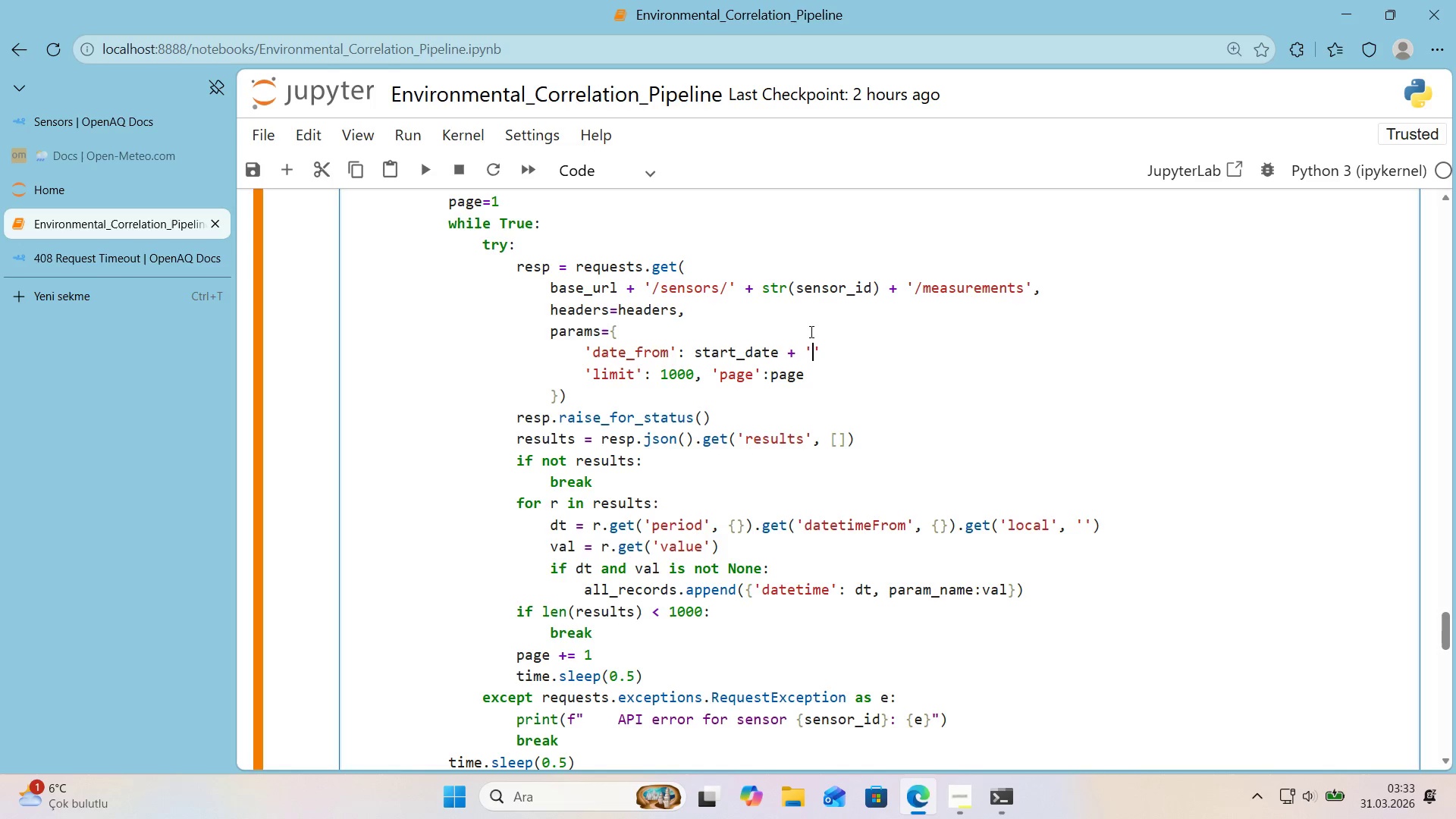 
key(CapsLock)
 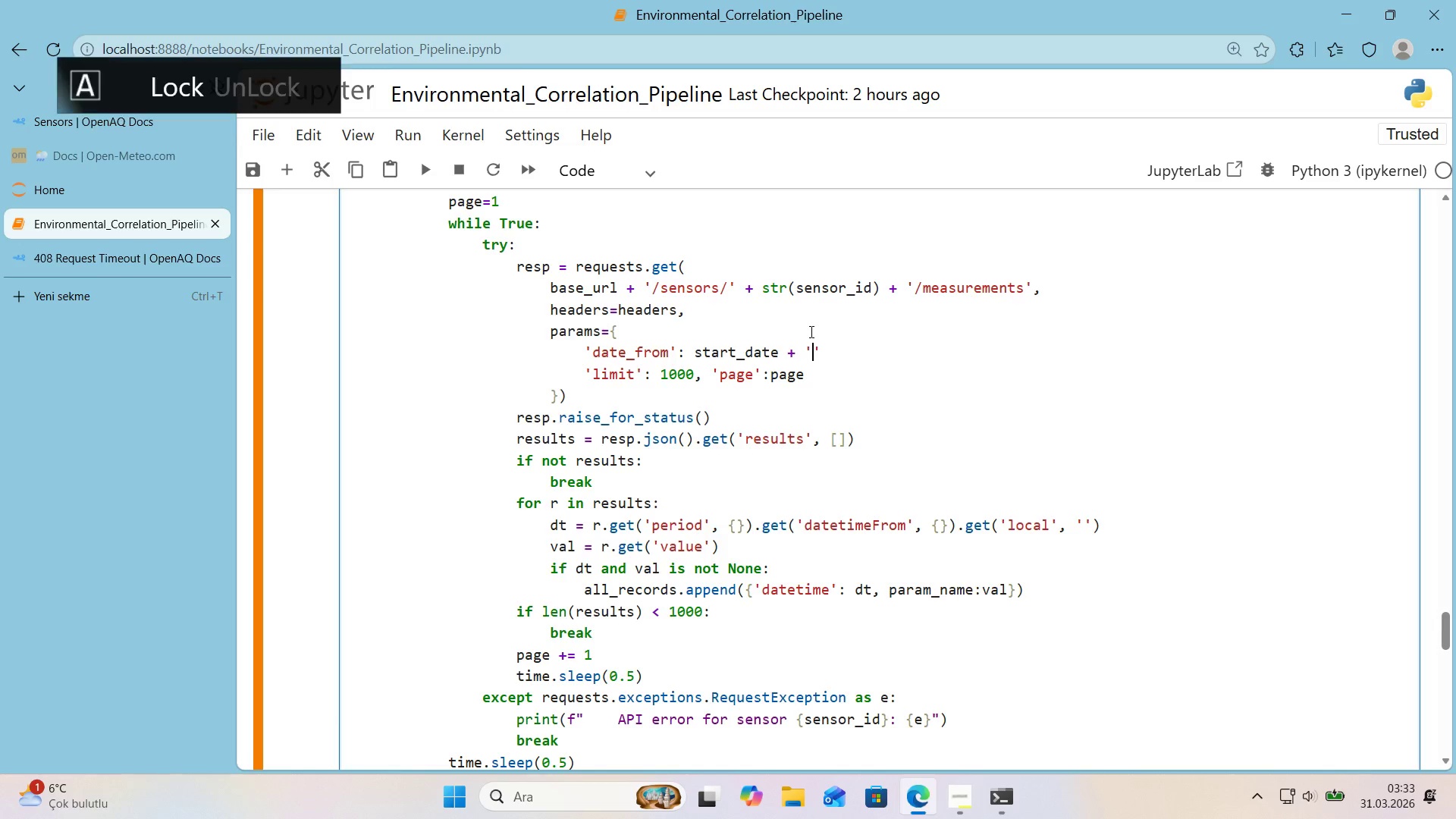 
key(T)
 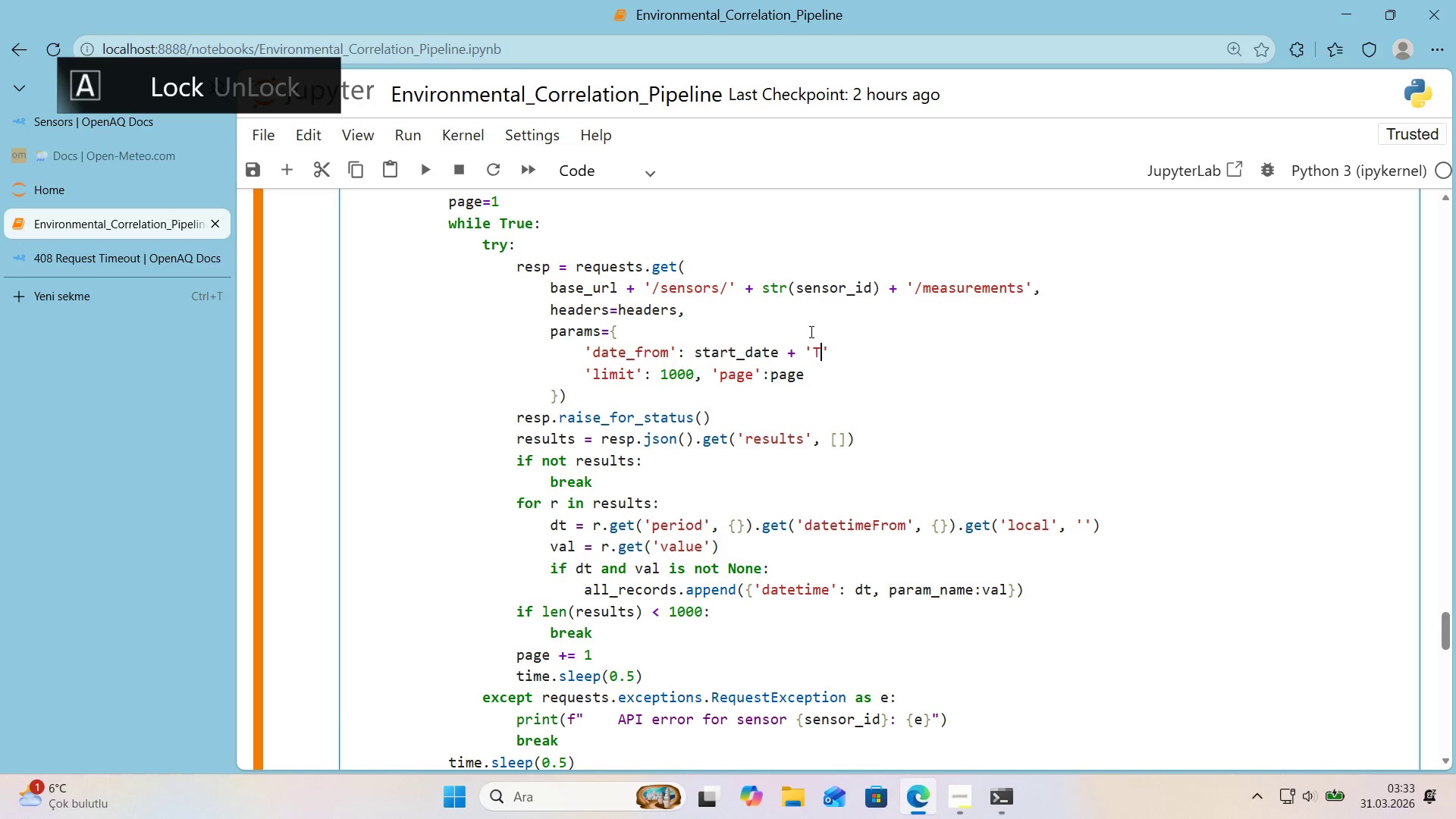 
key(Numpad0)
 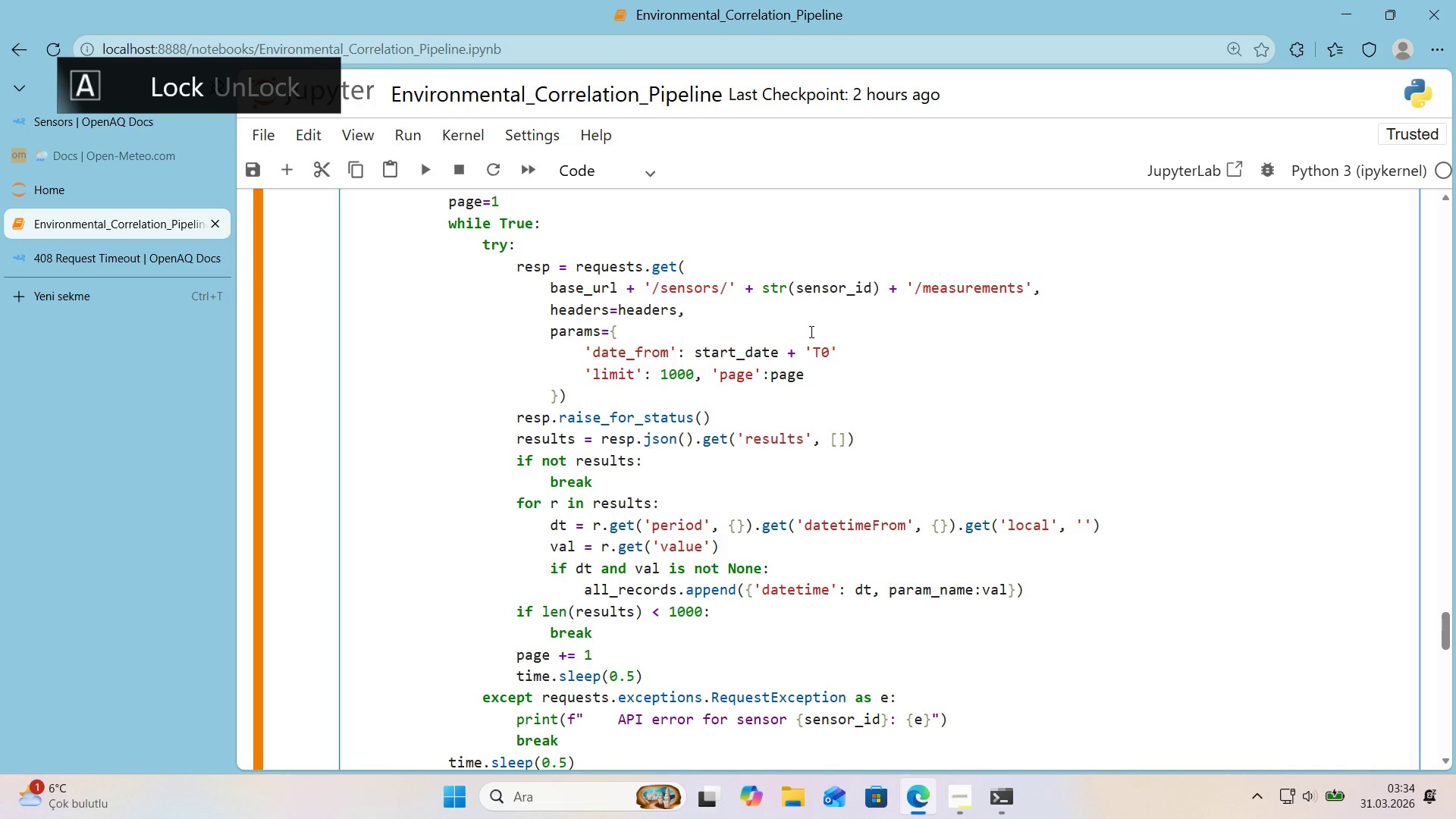 
key(Numpad0)
 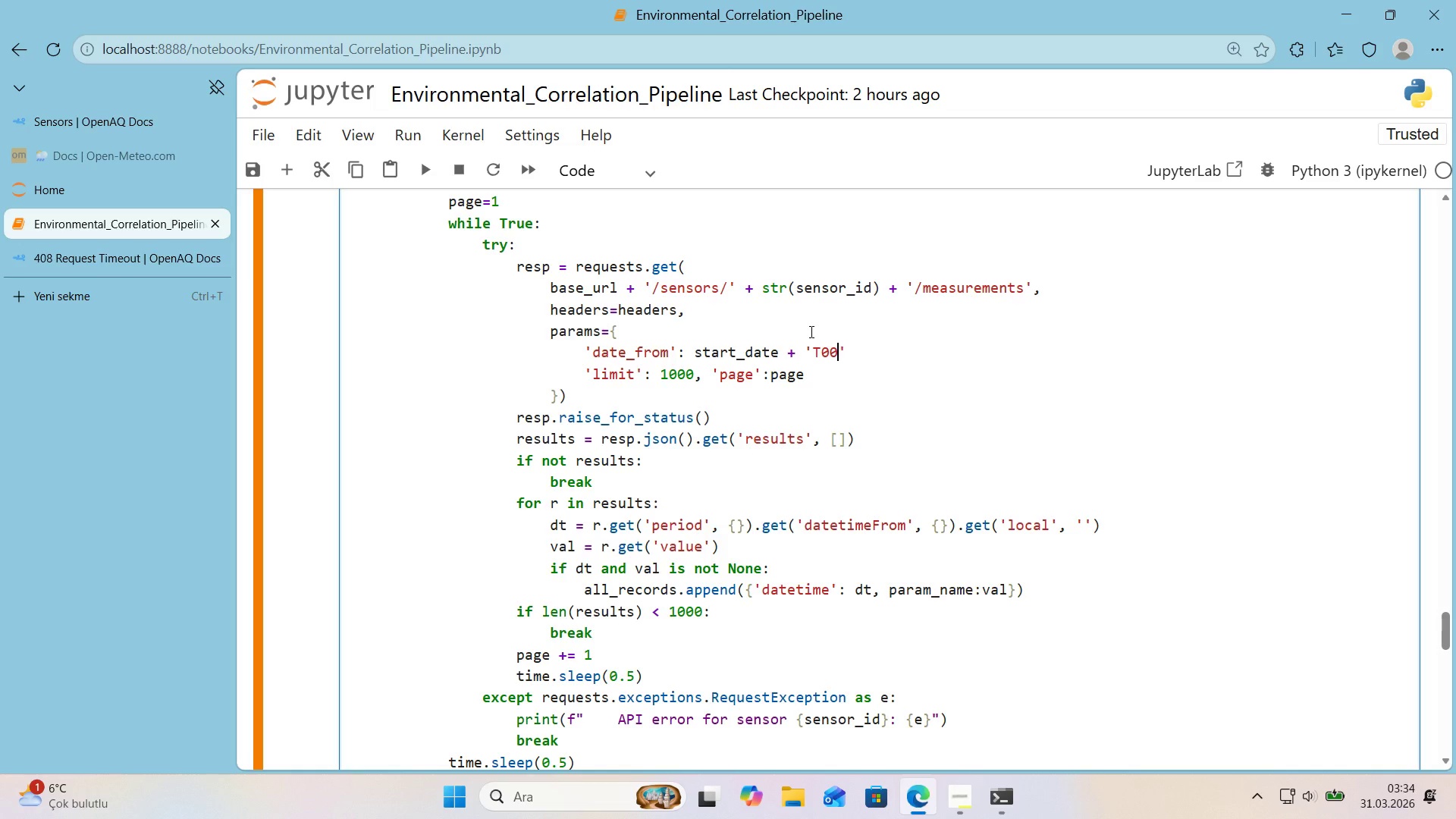 
key(Shift+ShiftRight)
 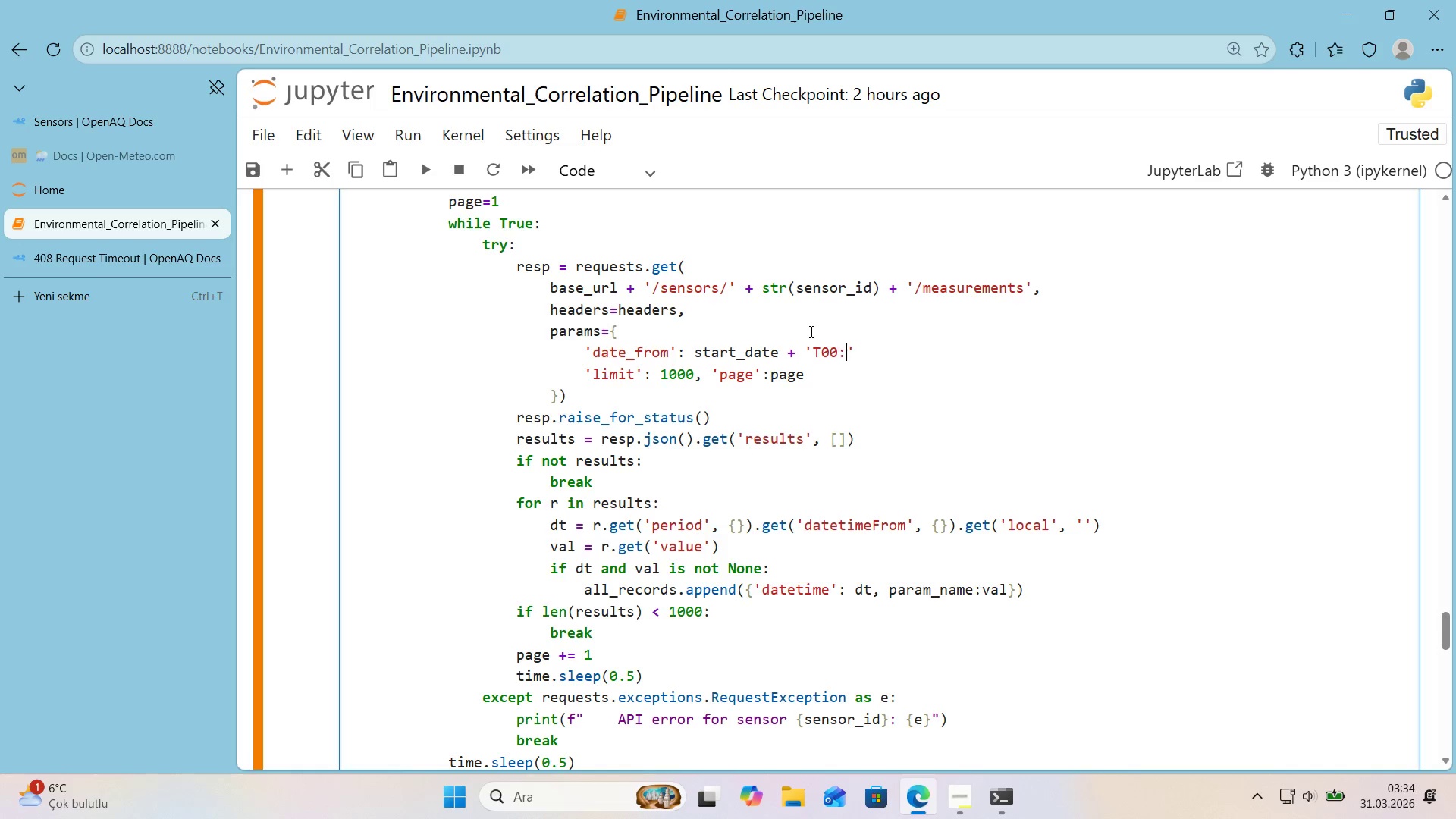 
key(Shift+Period)
 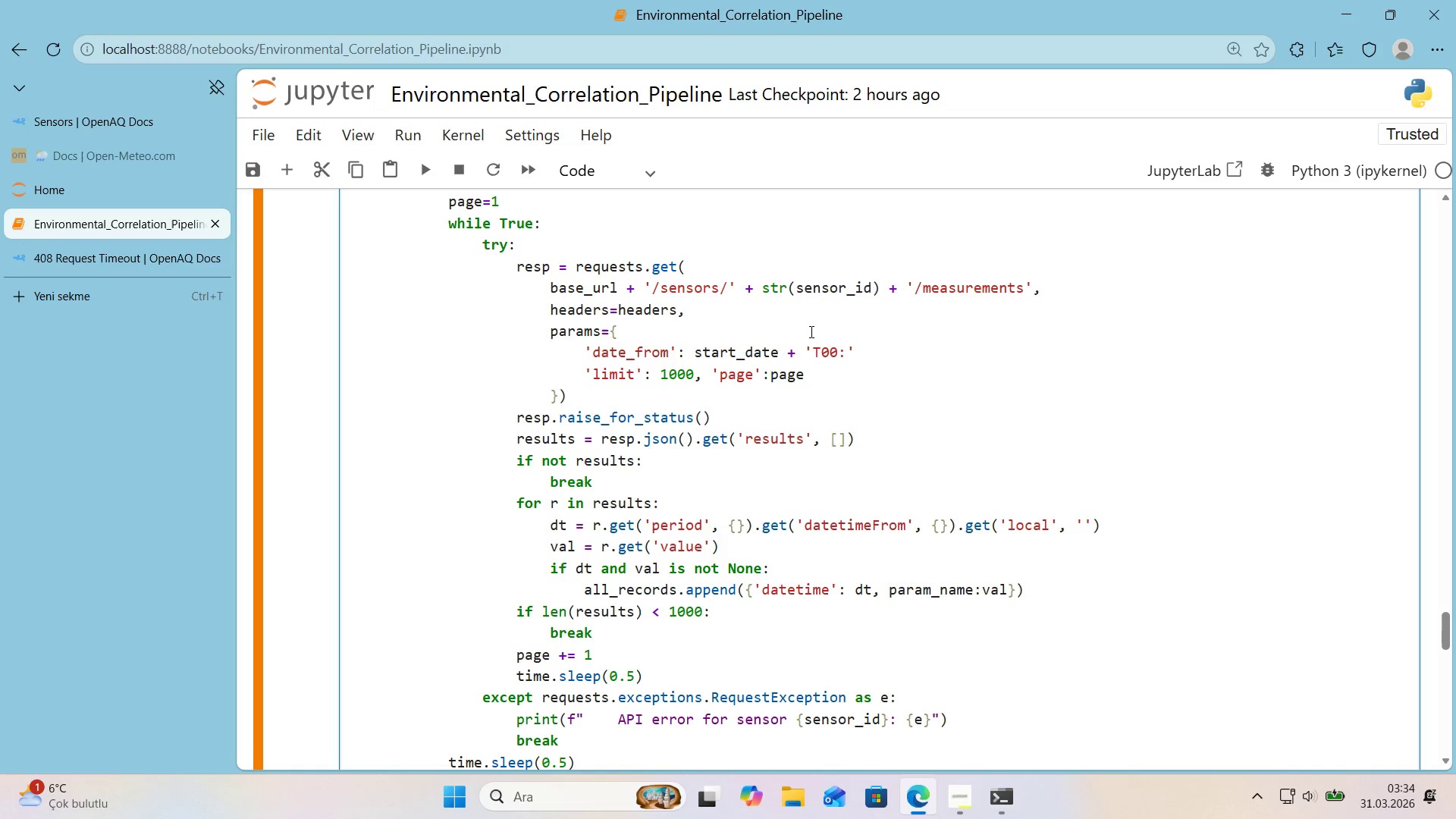 
key(Numpad0)
 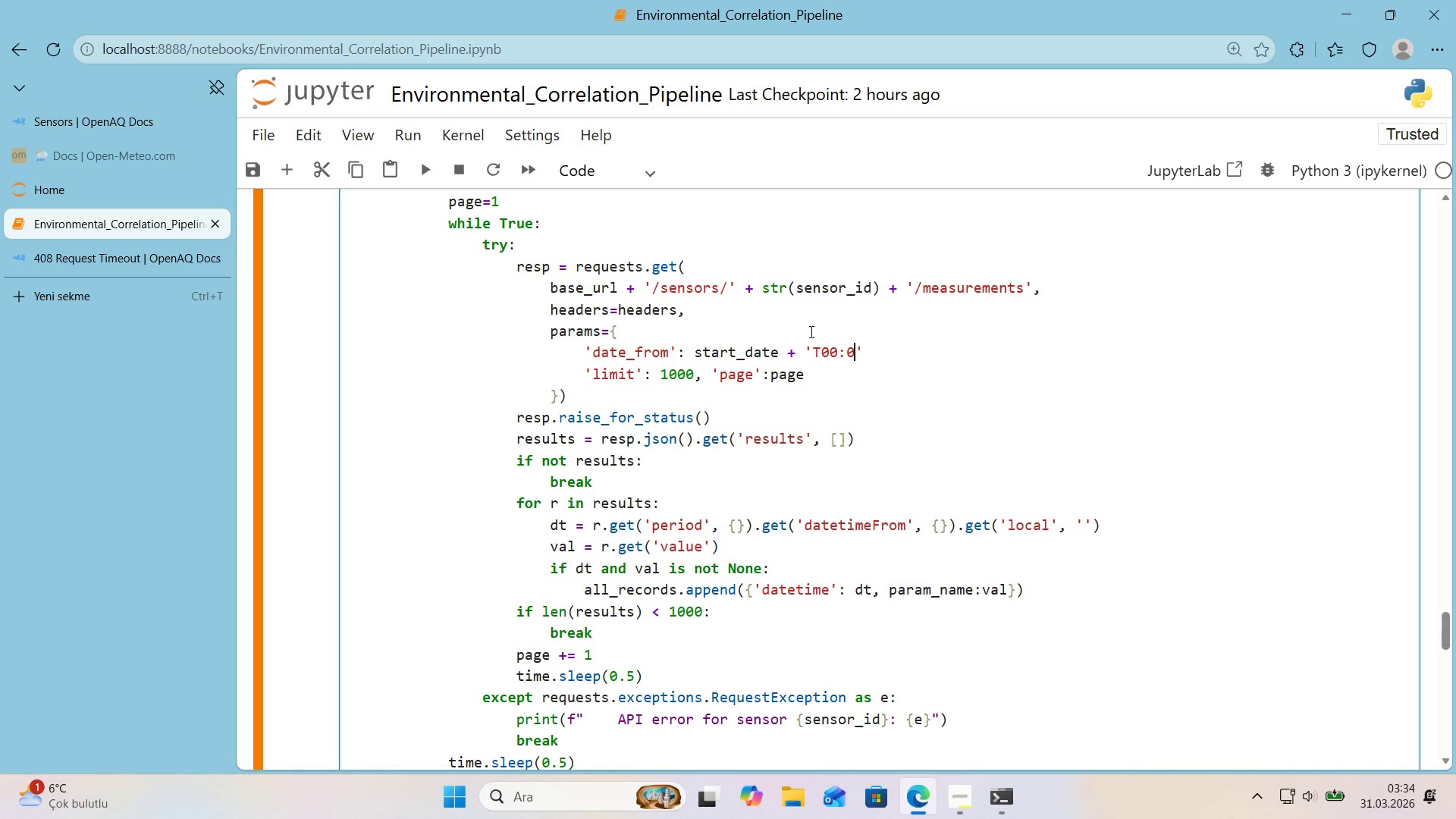 
key(Numpad0)
 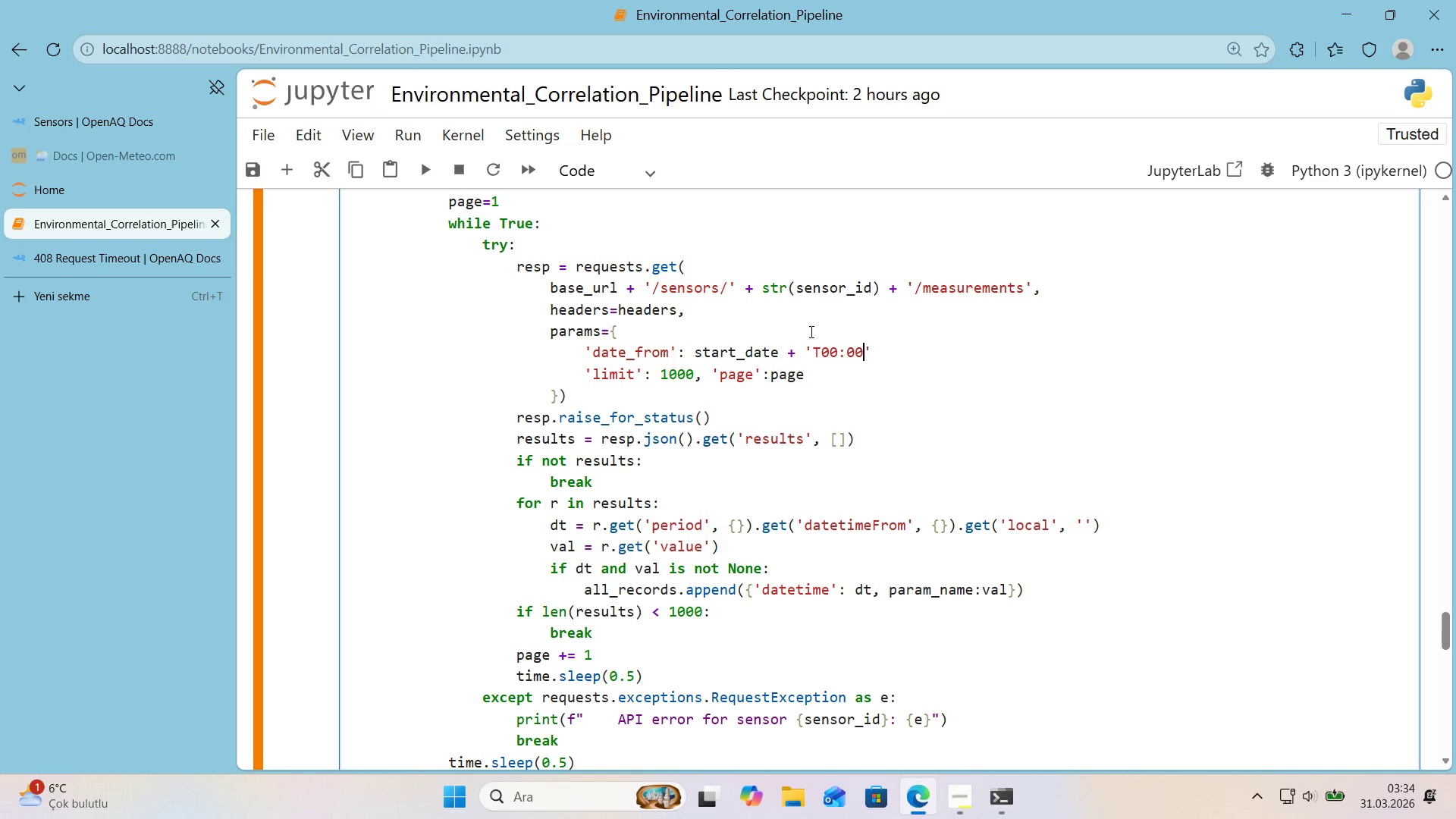 
key(Shift+ShiftRight)
 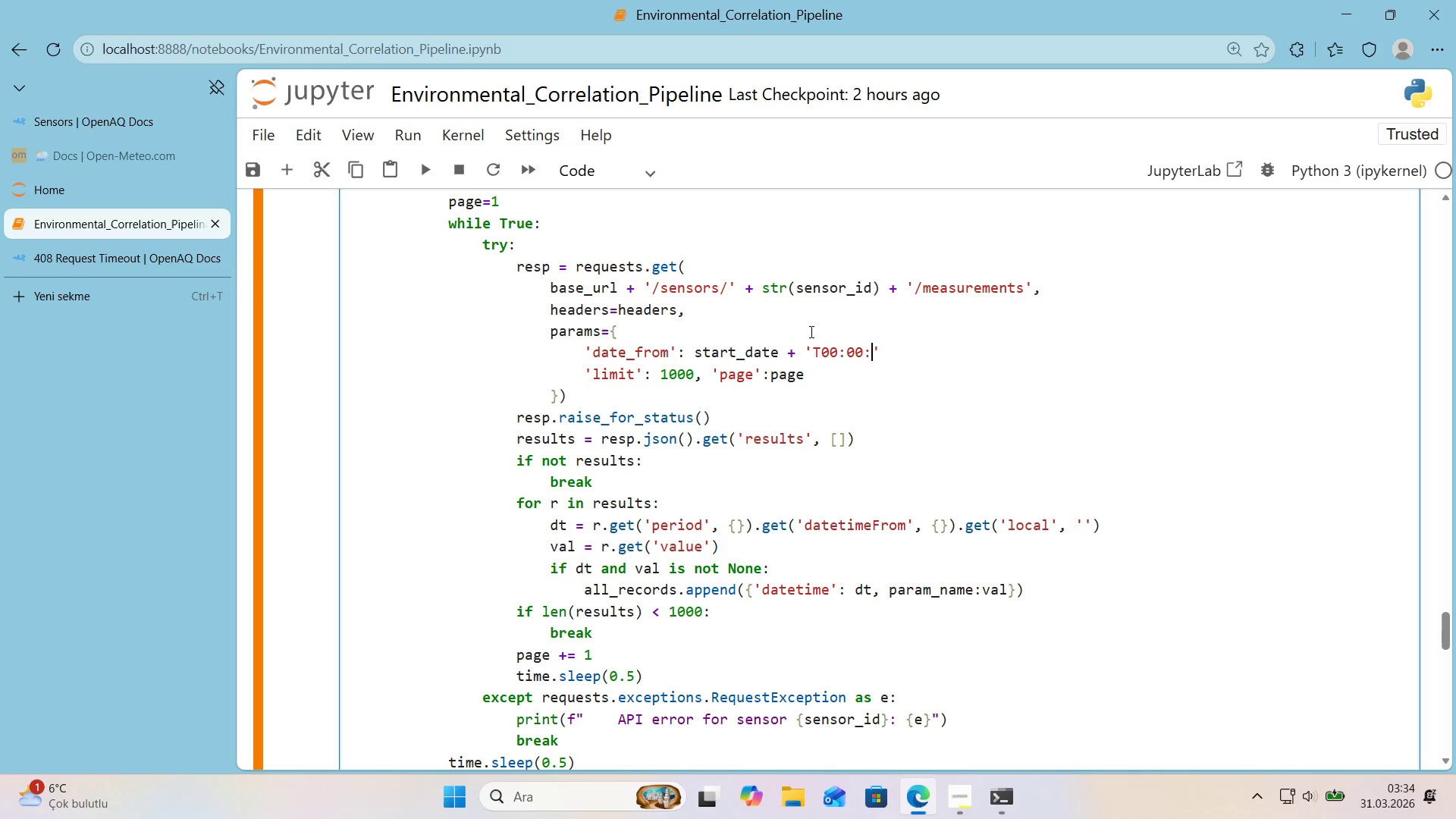 
key(Shift+Period)
 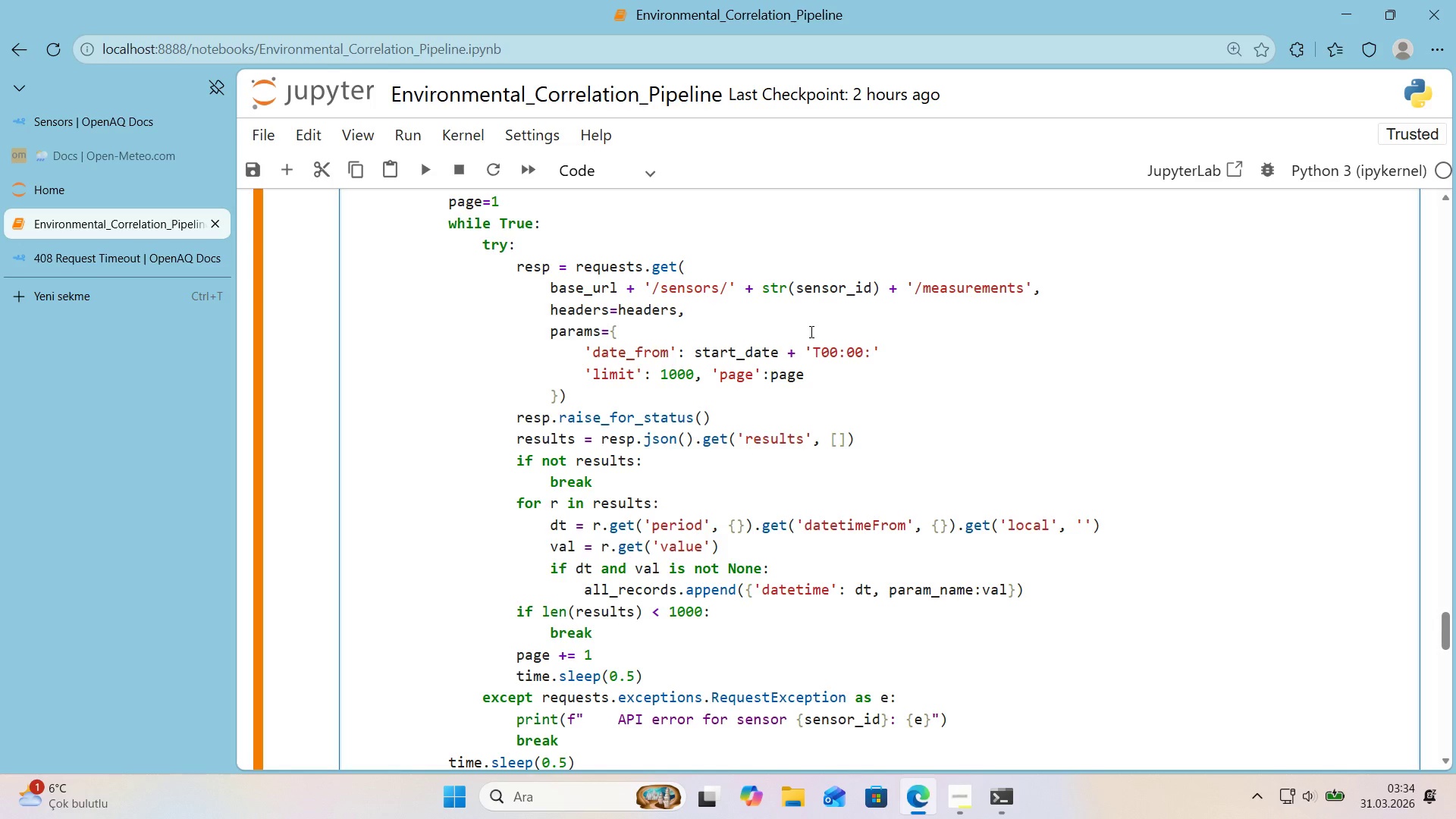 
key(Numpad0)
 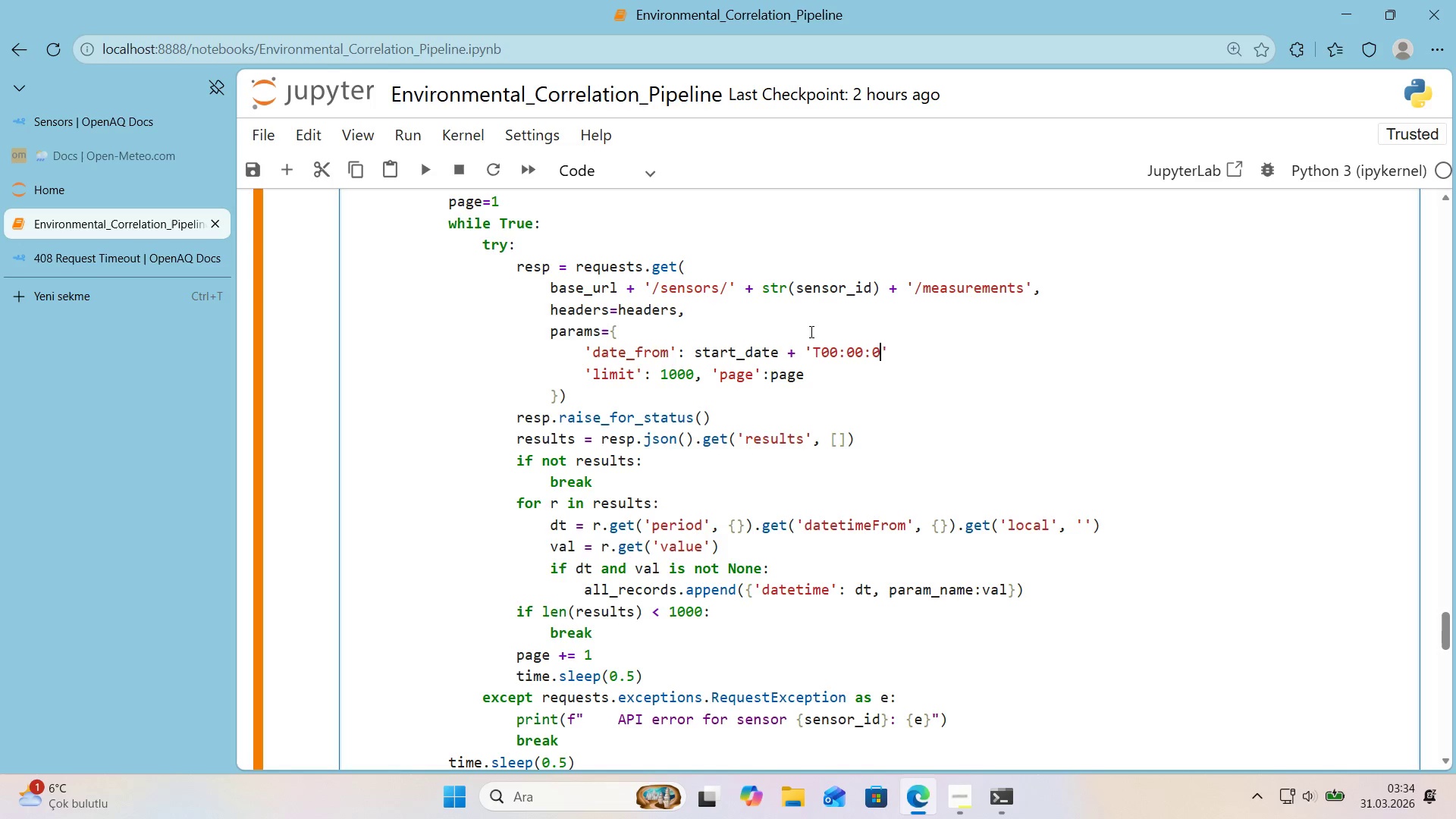 
key(Numpad0)
 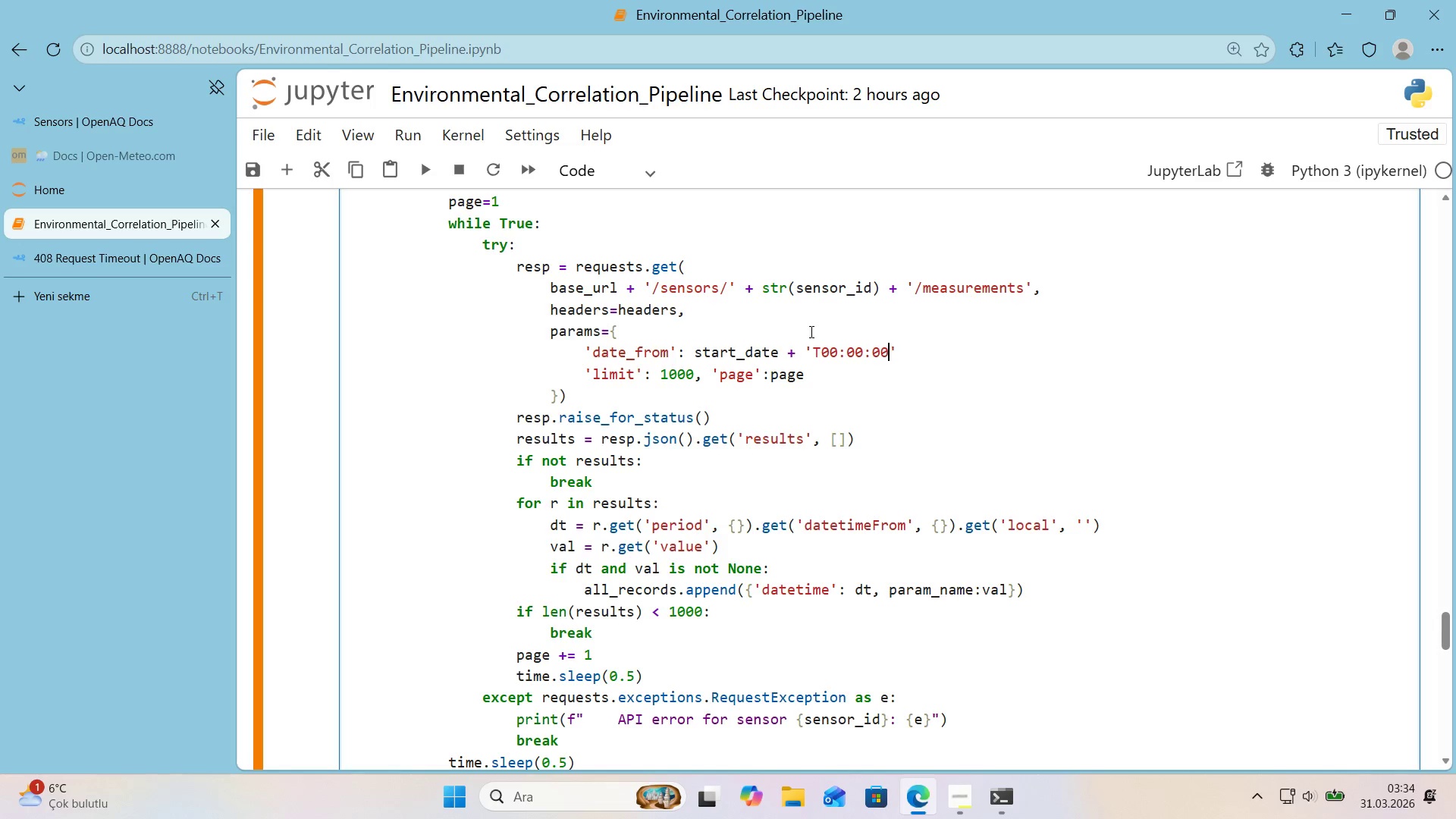 
key(Z)
 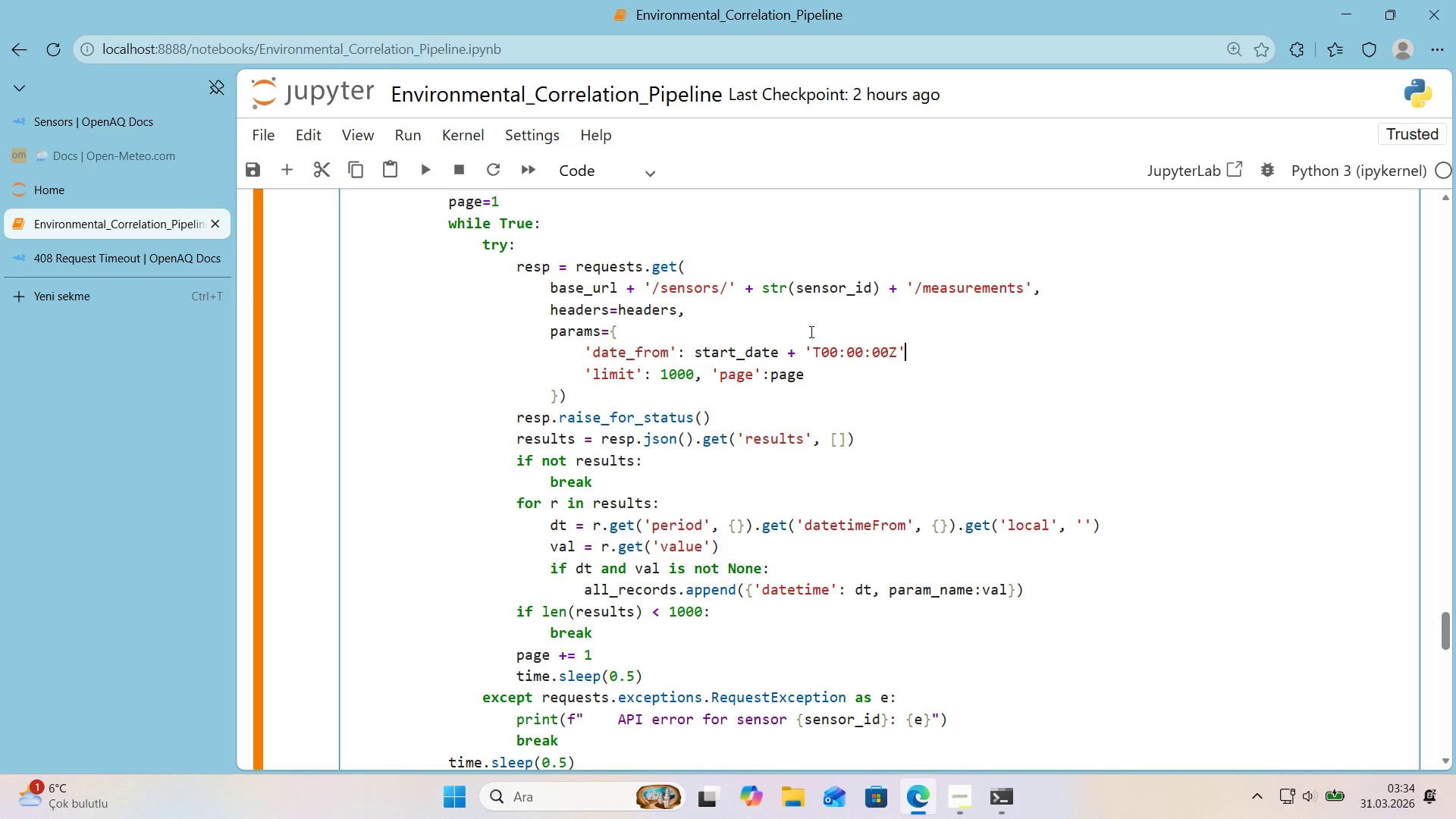 
key(ArrowRight)
 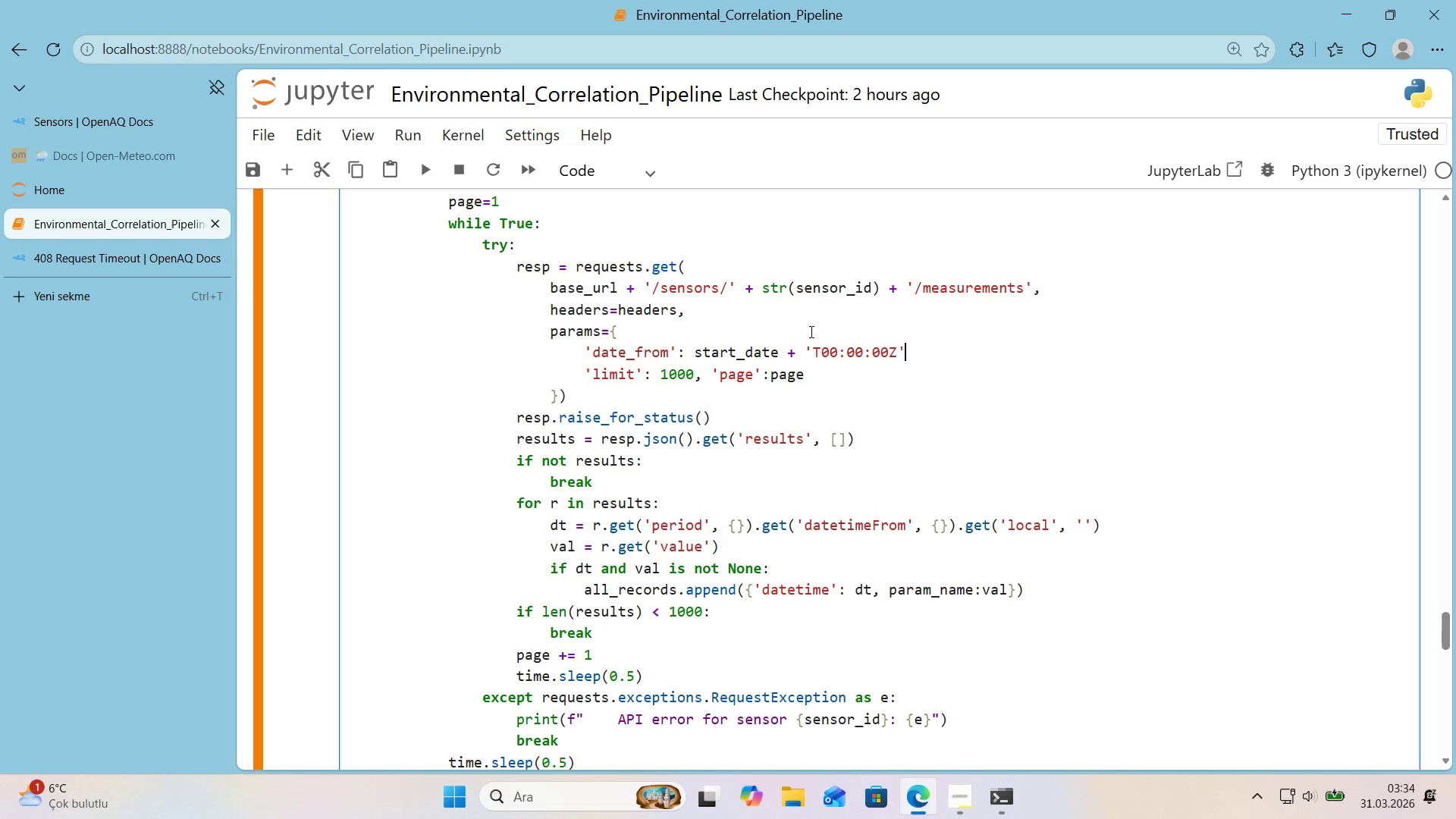 
key(Comma)
 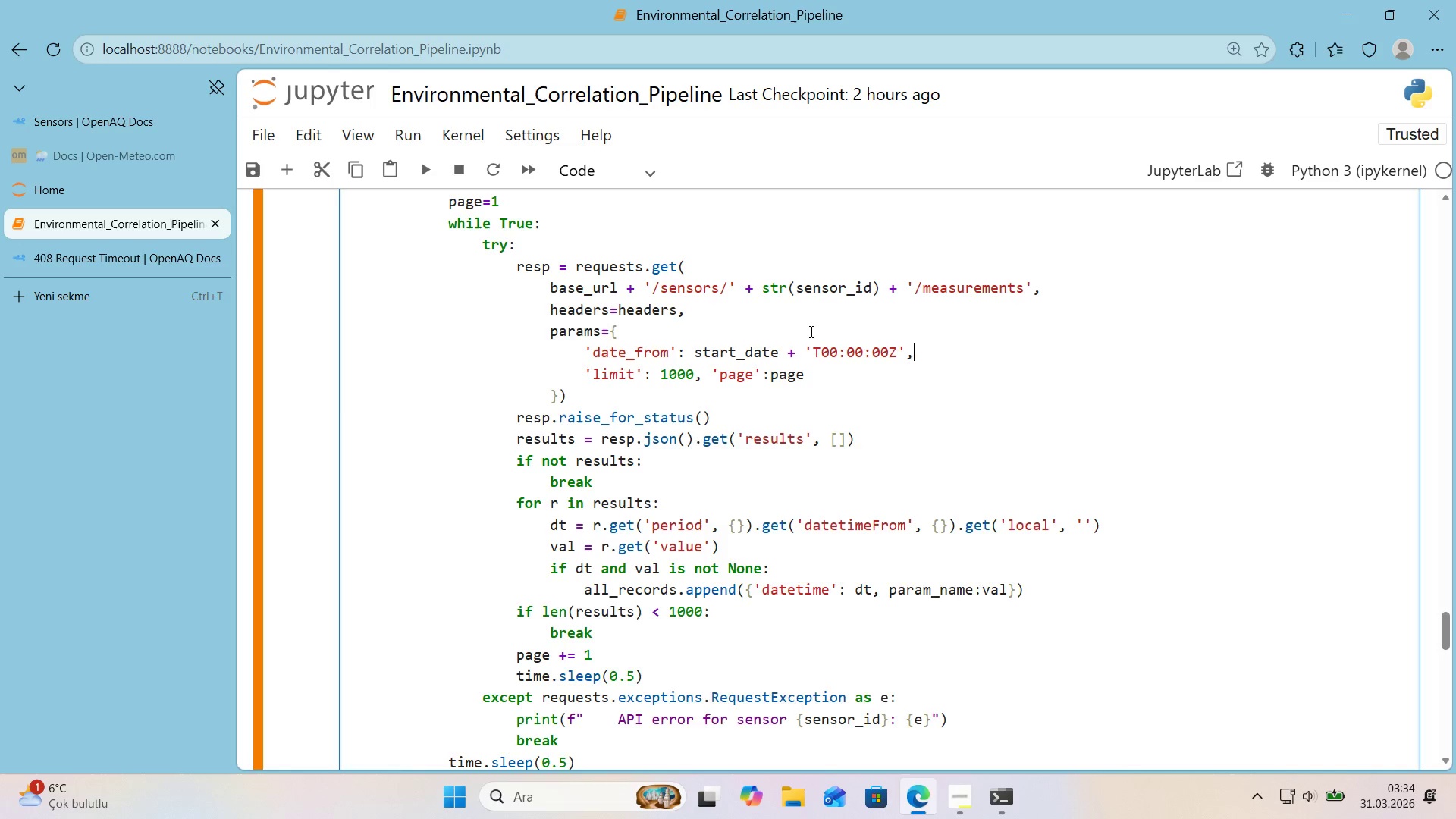 
key(Enter)
 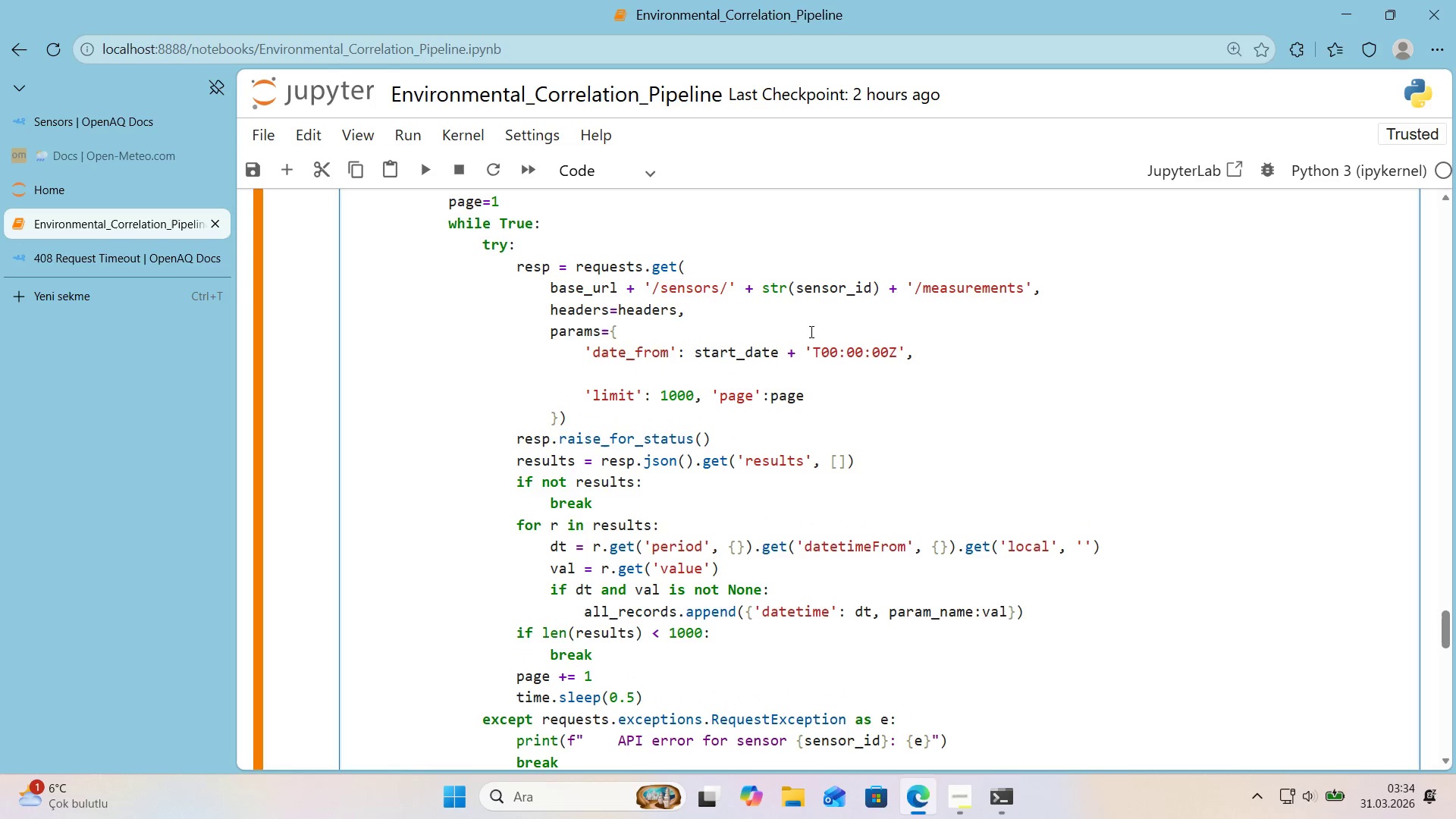 
type(@@)
 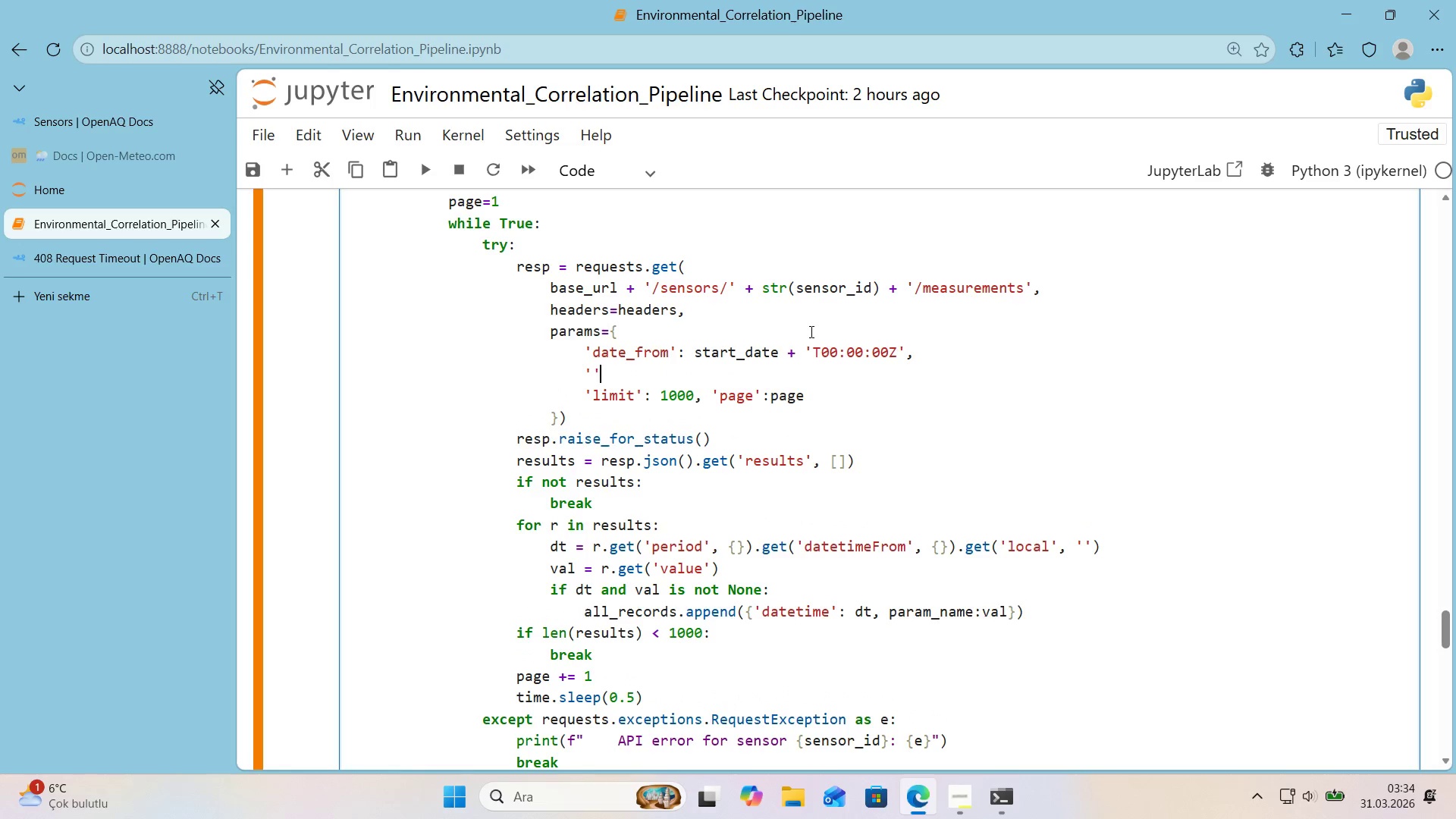 
key(ArrowLeft)
 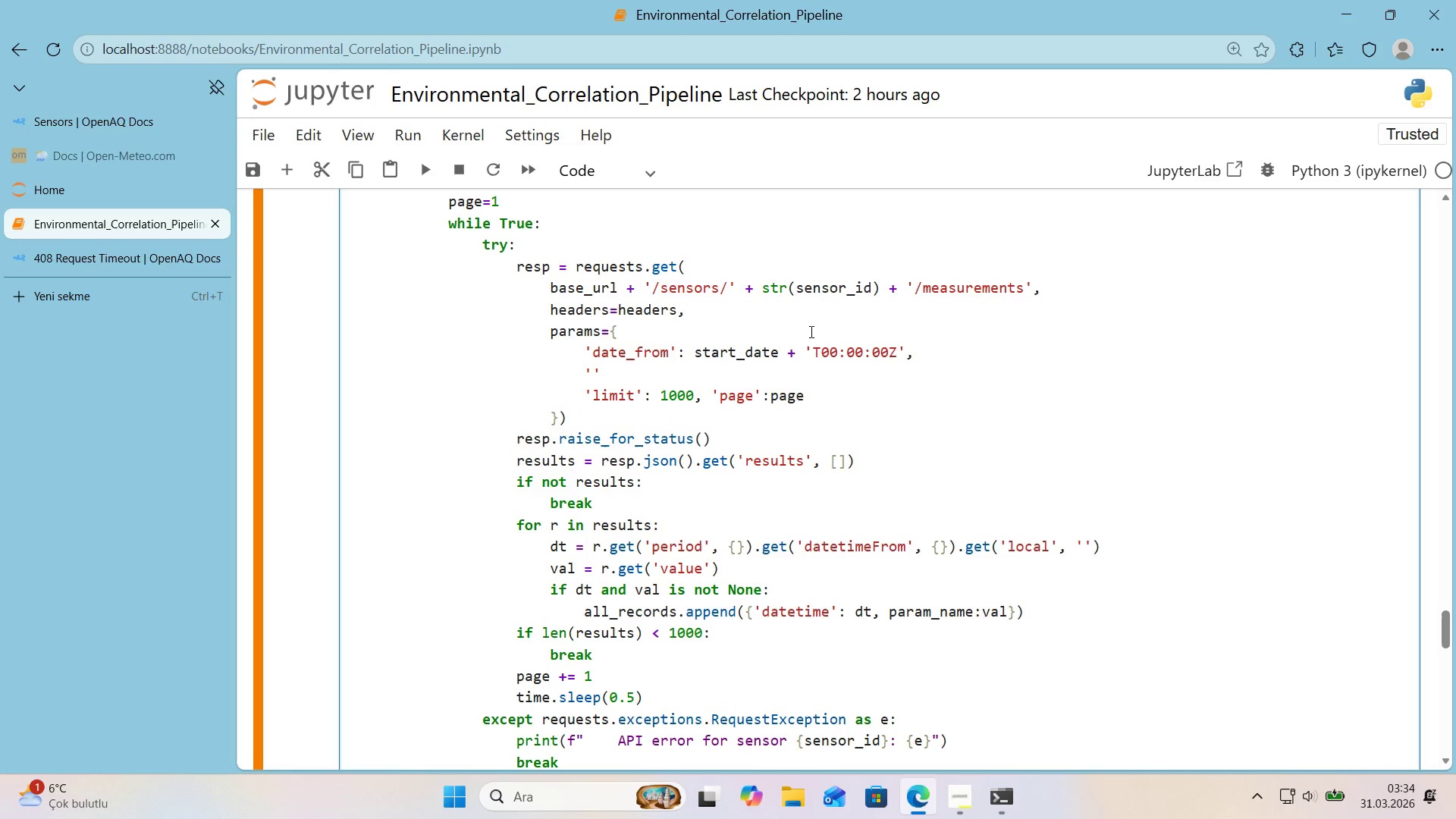 
type(DDATE_TO)
key(Backspace)
key(Backspace)
key(Backspace)
key(Backspace)
key(Backspace)
key(Backspace)
key(Backspace)
type(d)
key(Backspace)
key(Backspace)
type(date_to)
 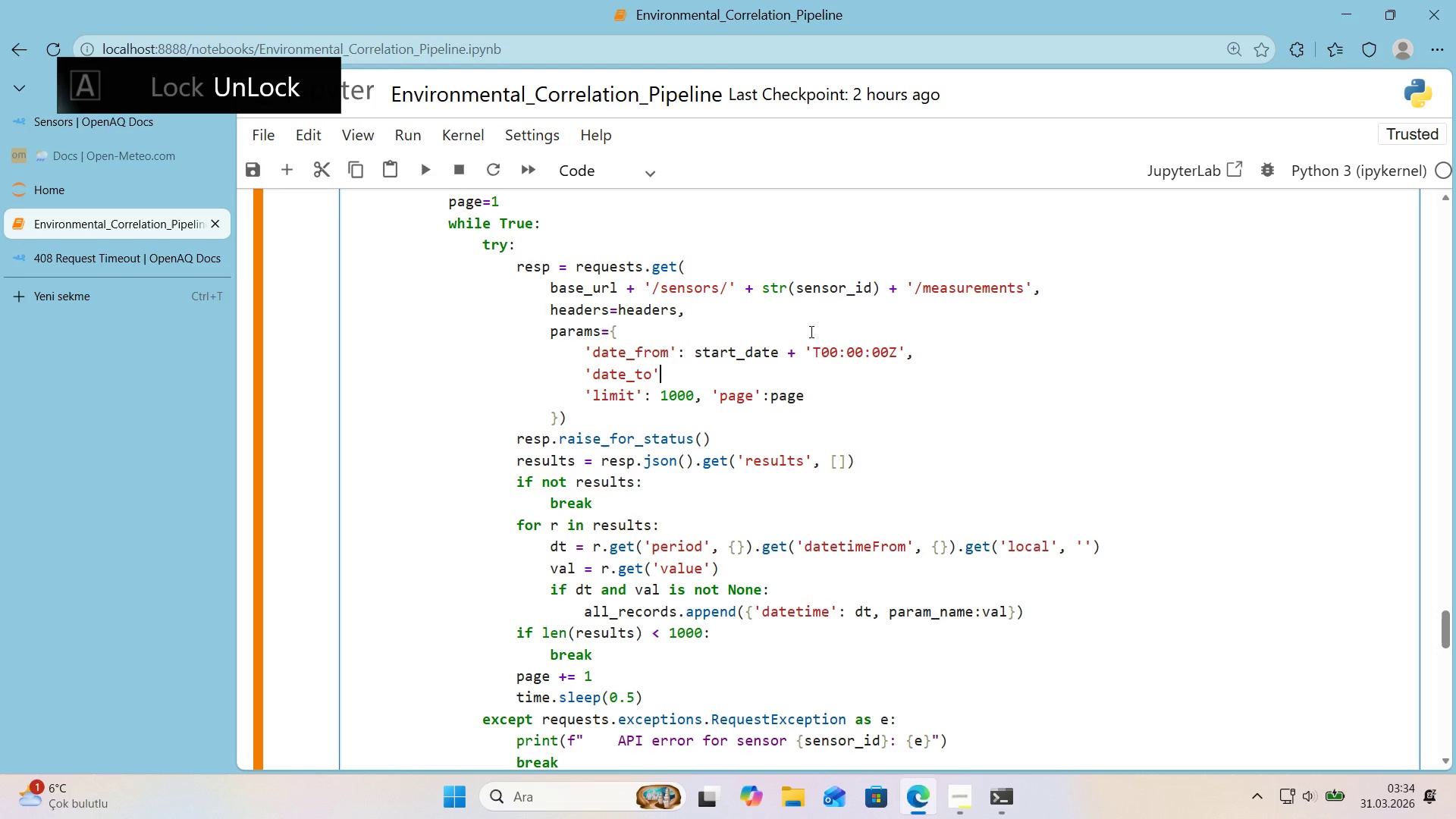 
key(ArrowRight)
 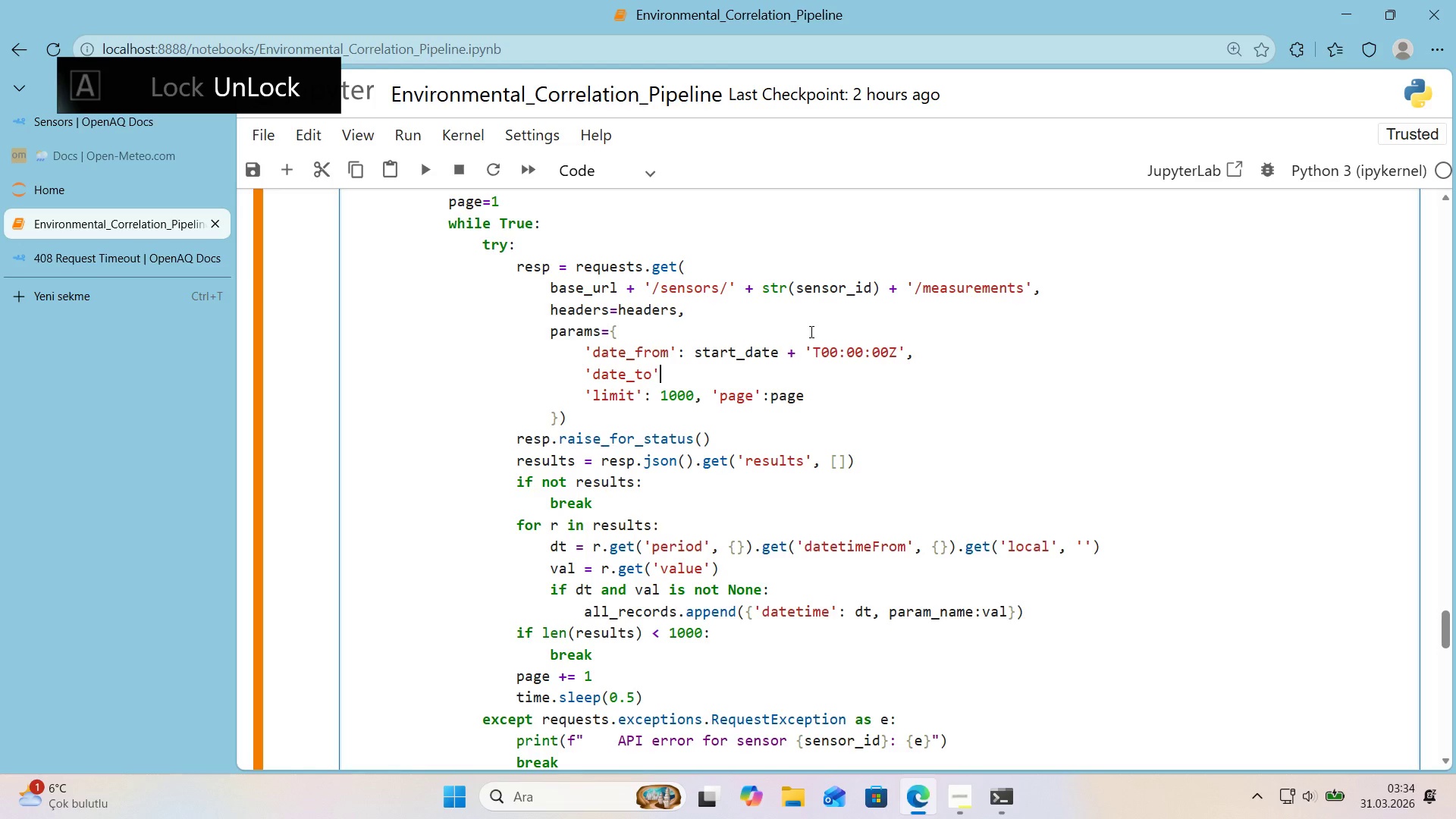 
type(> end_date + @@)
 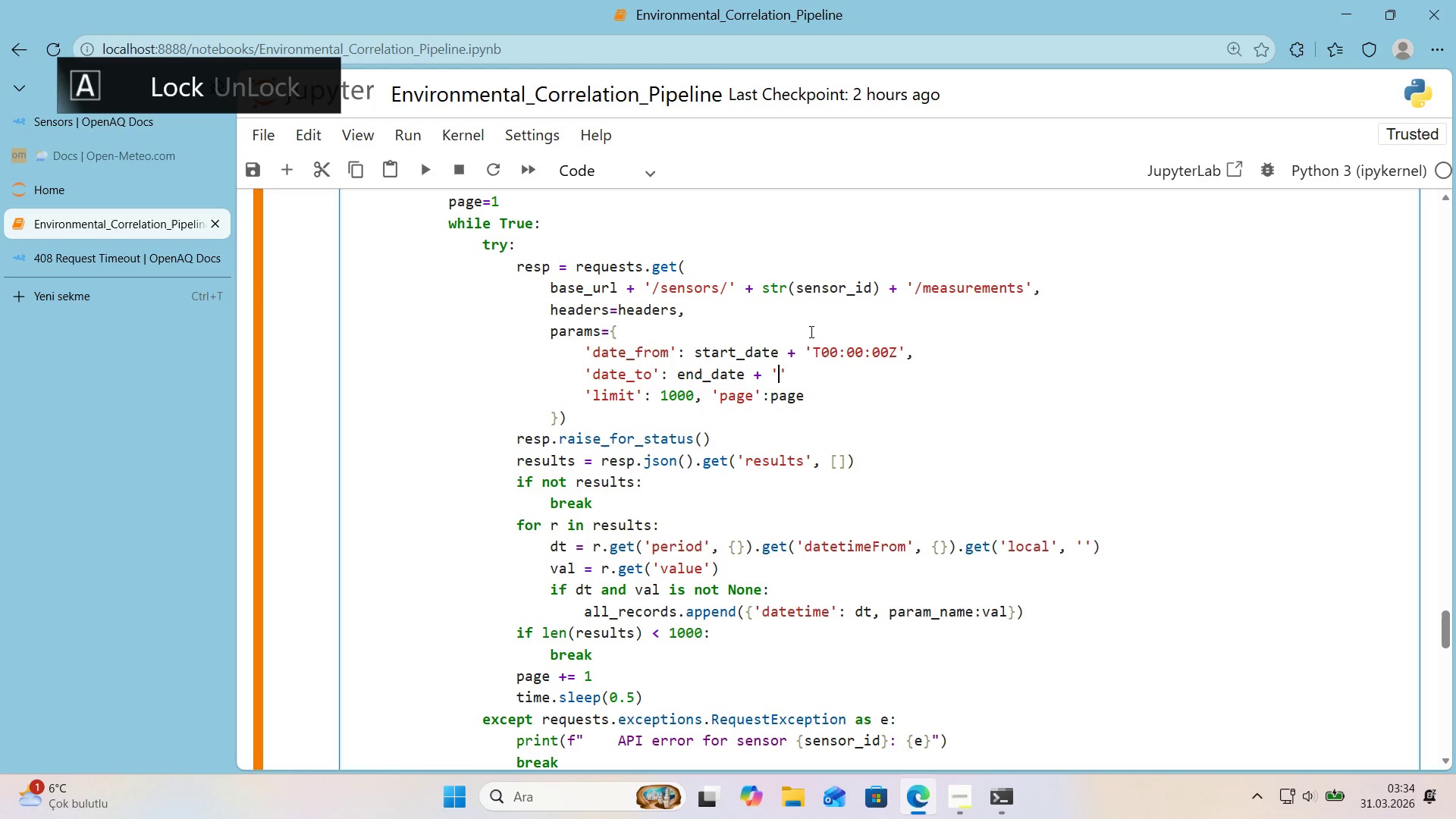 
 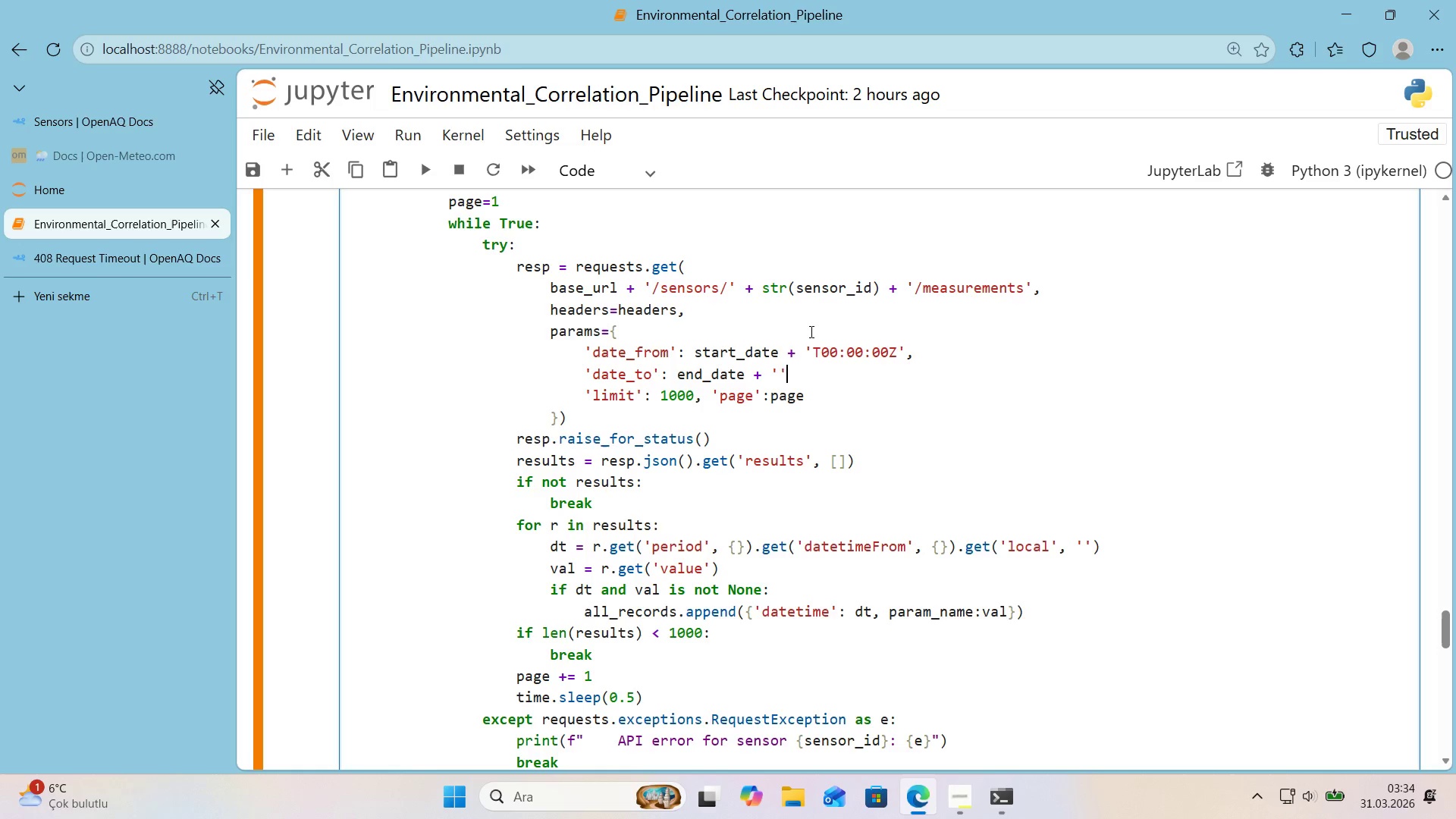 
key(ArrowLeft)
 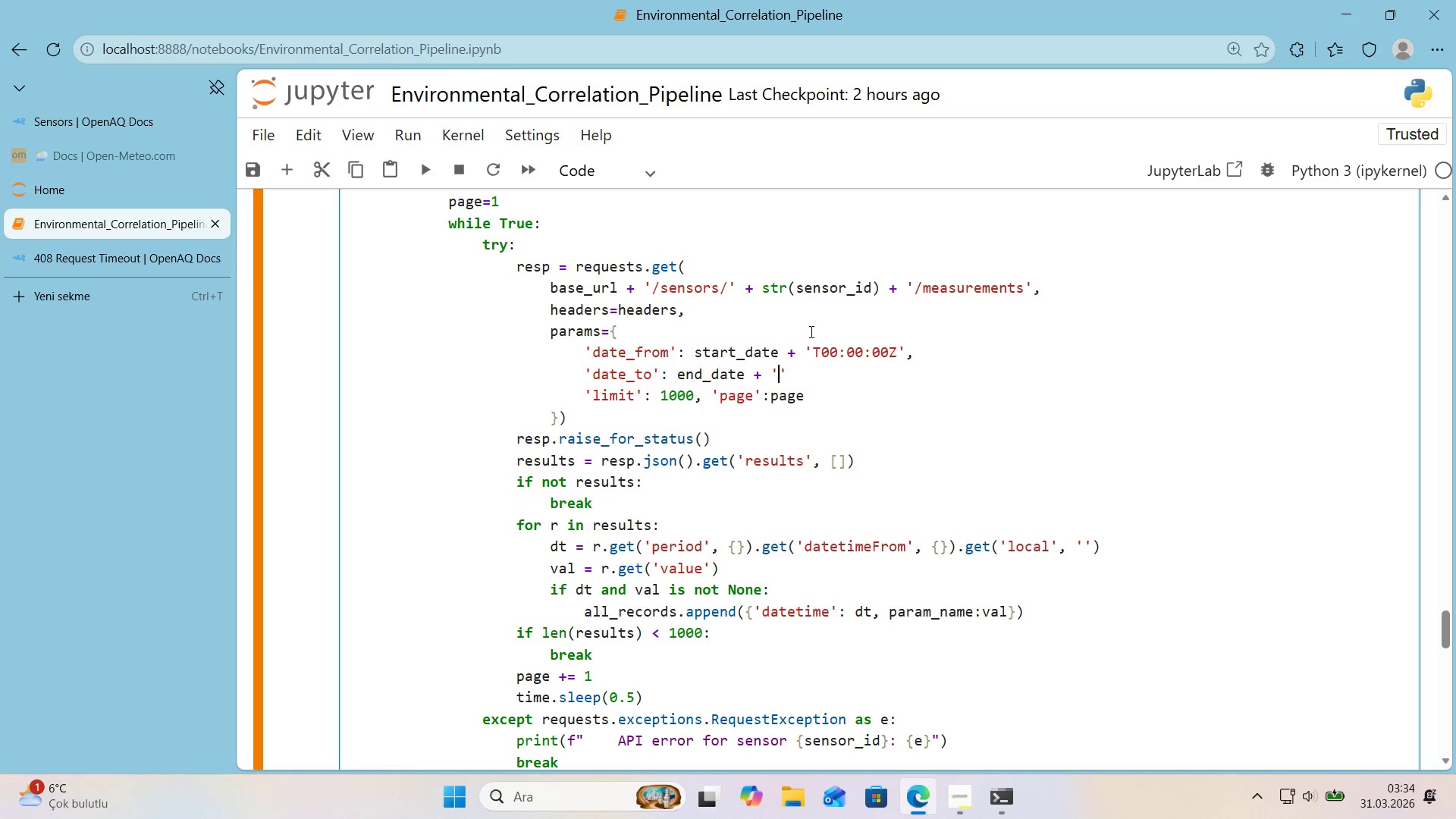 
key(CapsLock)
 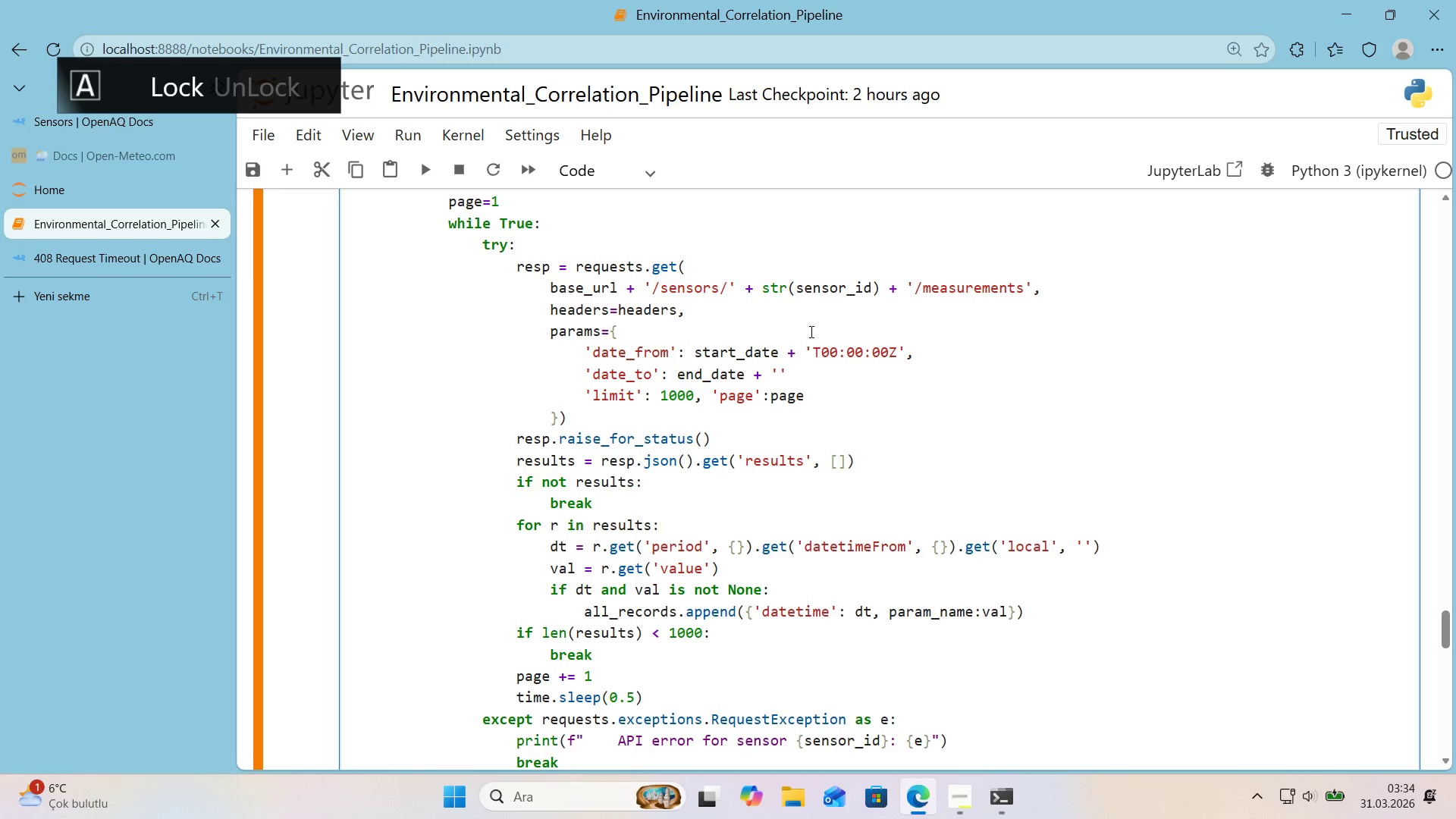 
key(T)
 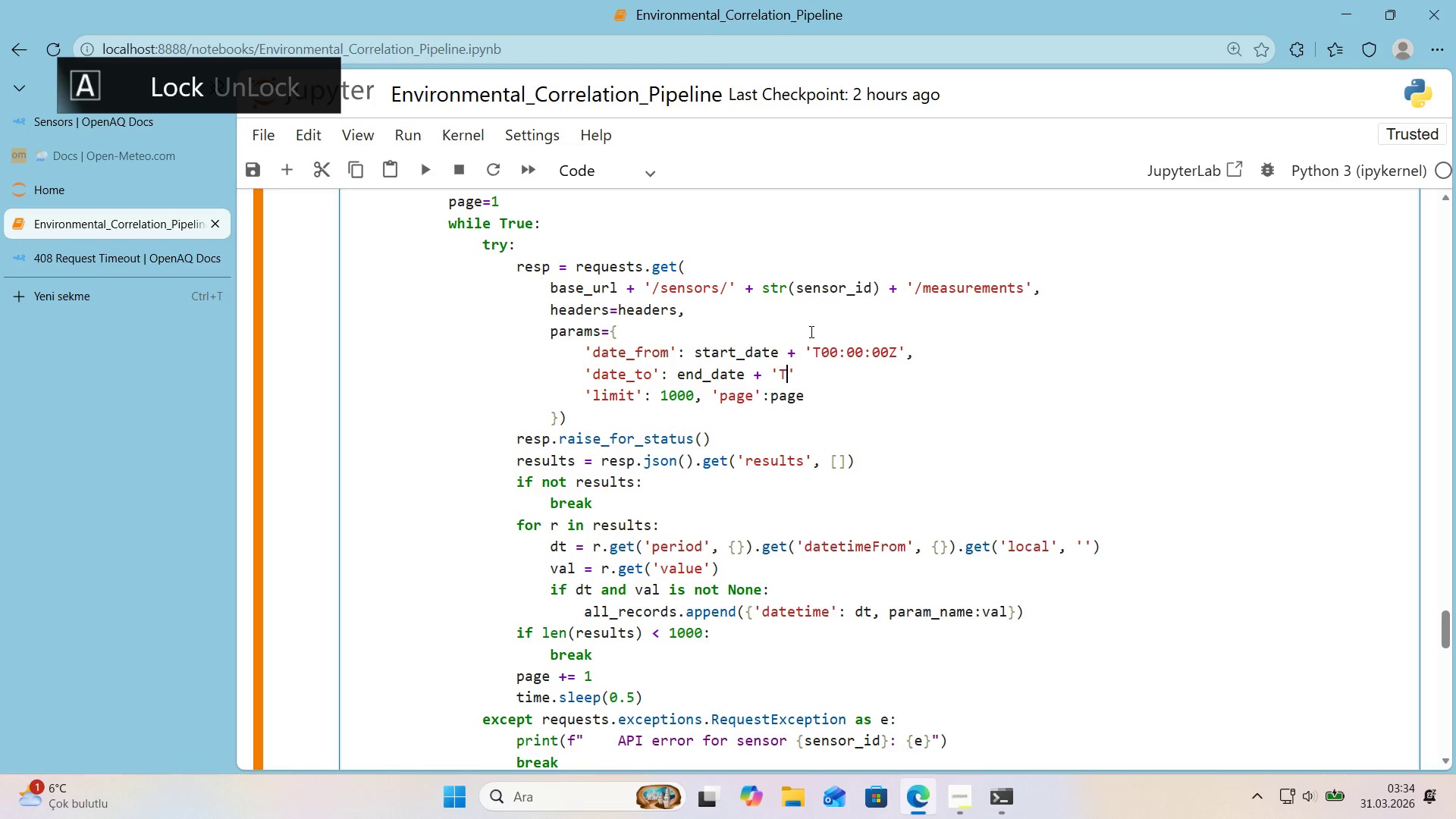 
key(Numpad2)
 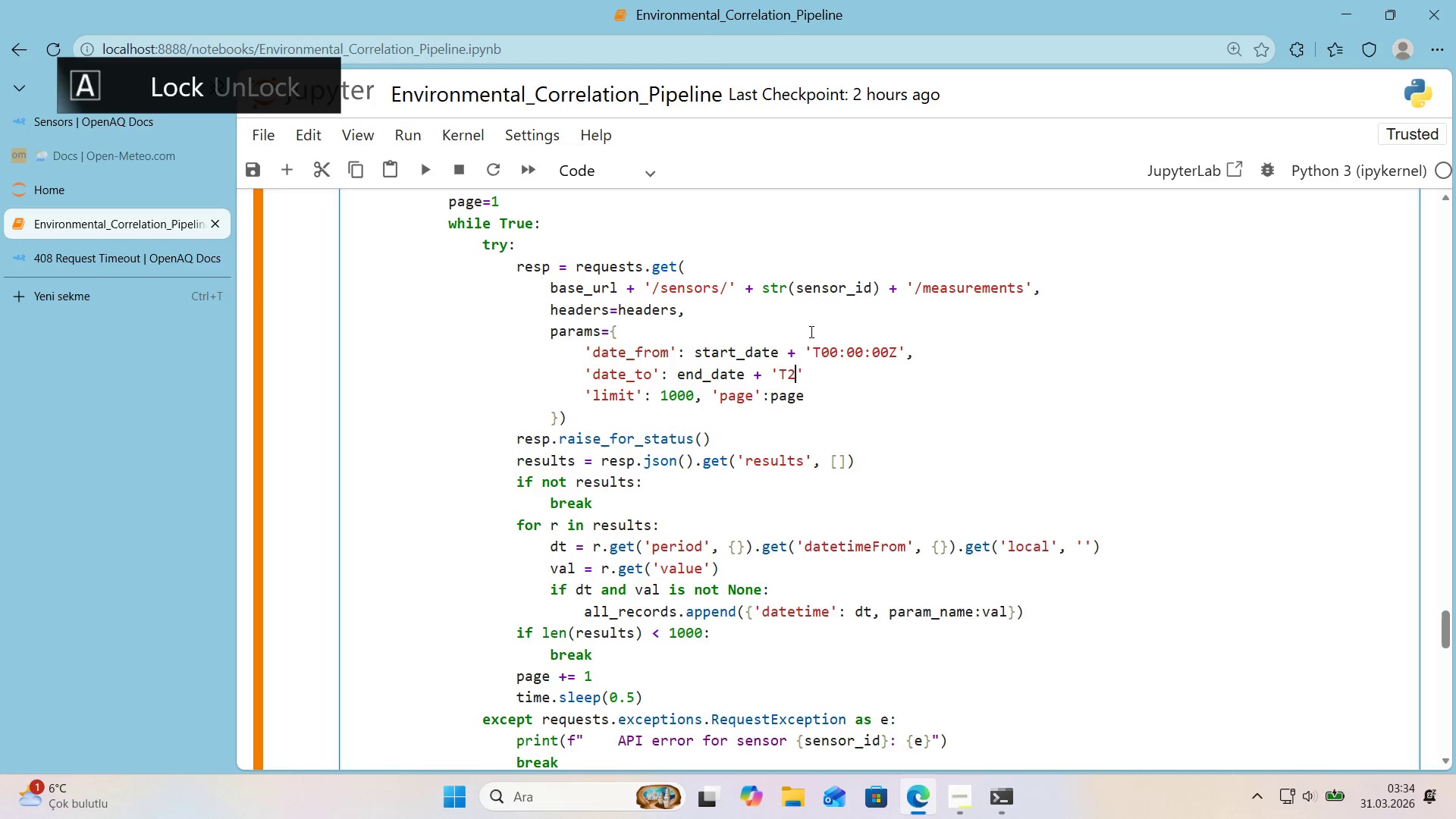 
key(Numpad3)
 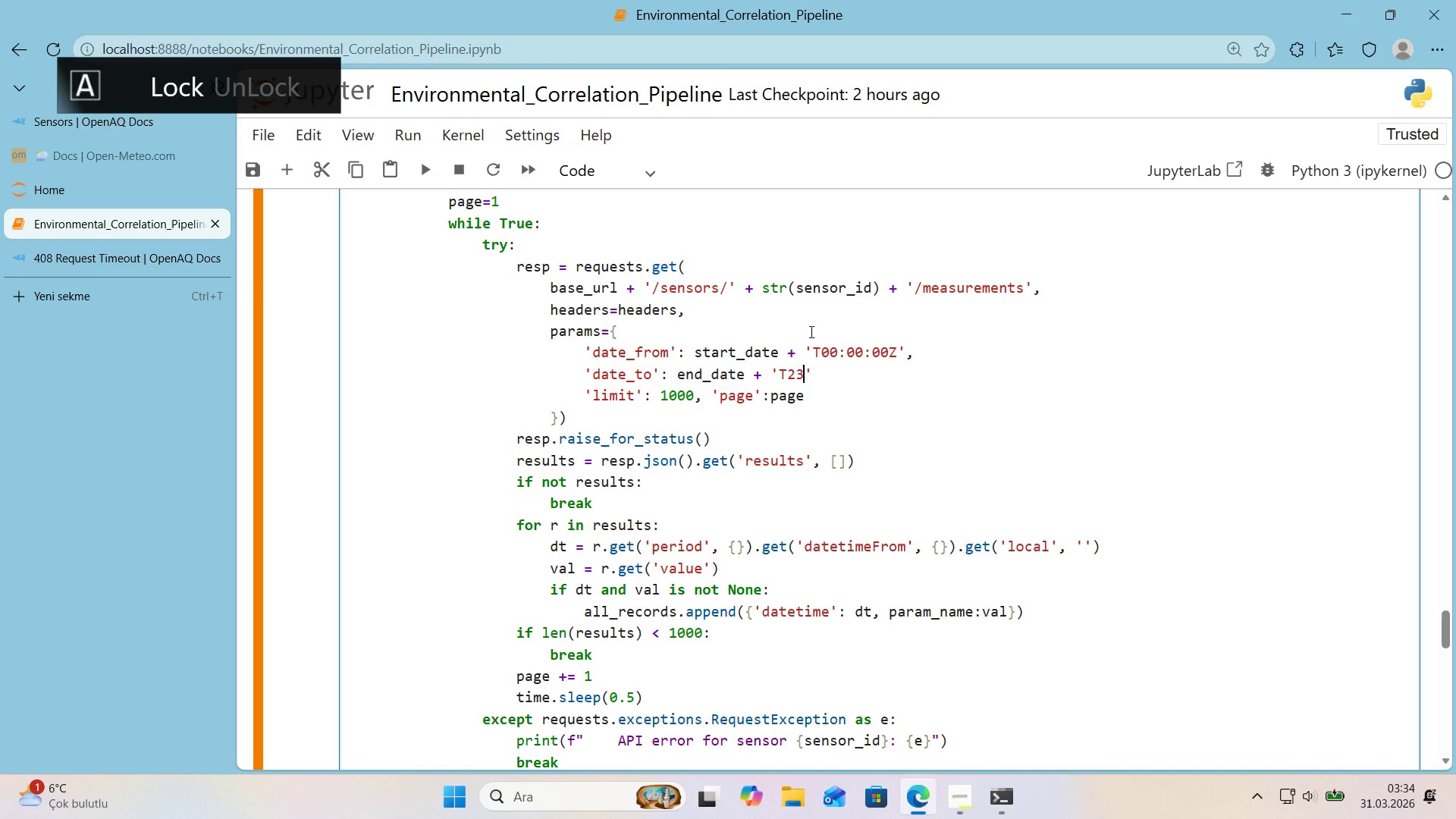 
key(Shift+ShiftRight)
 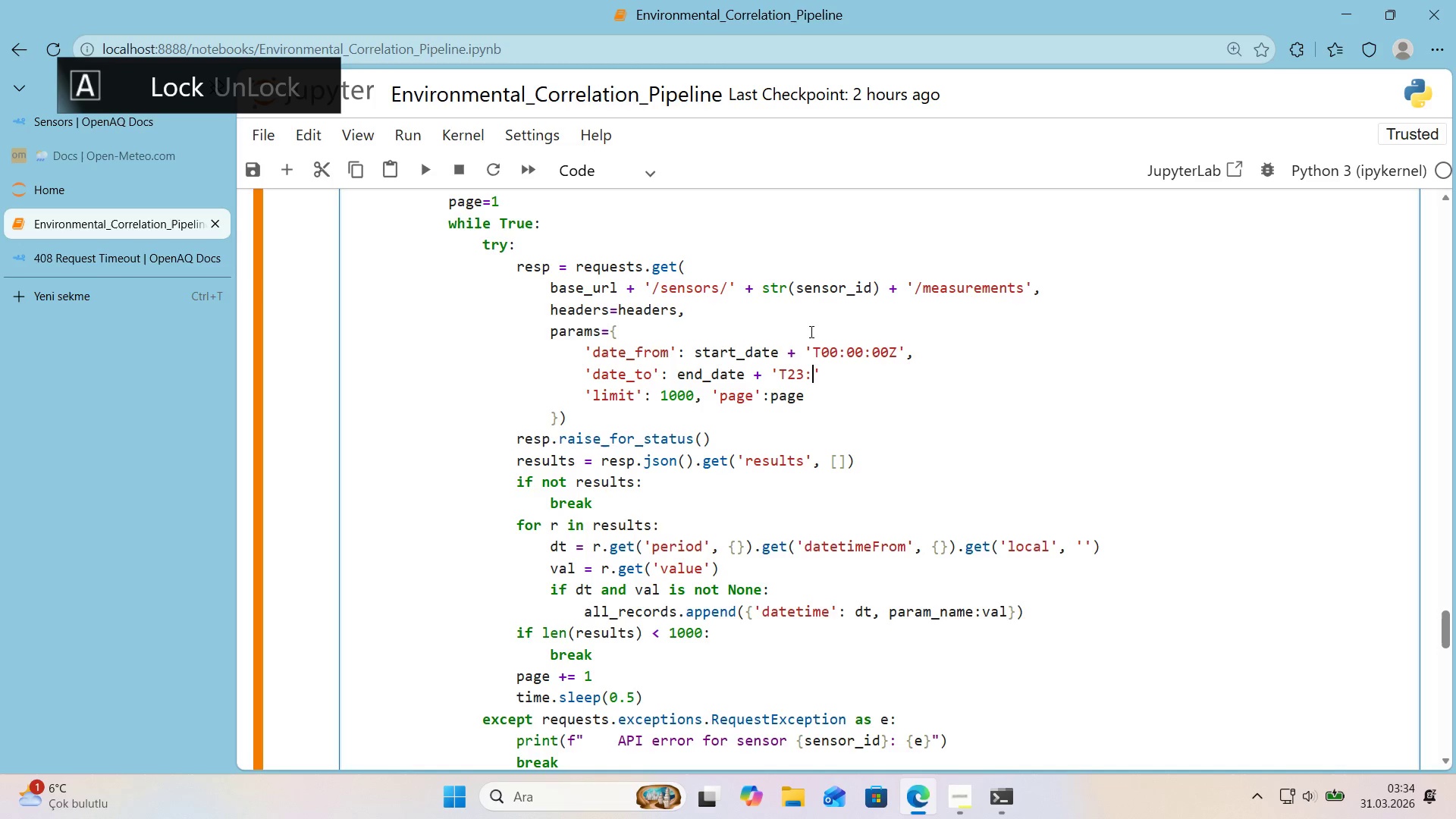 
key(Shift+Period)
 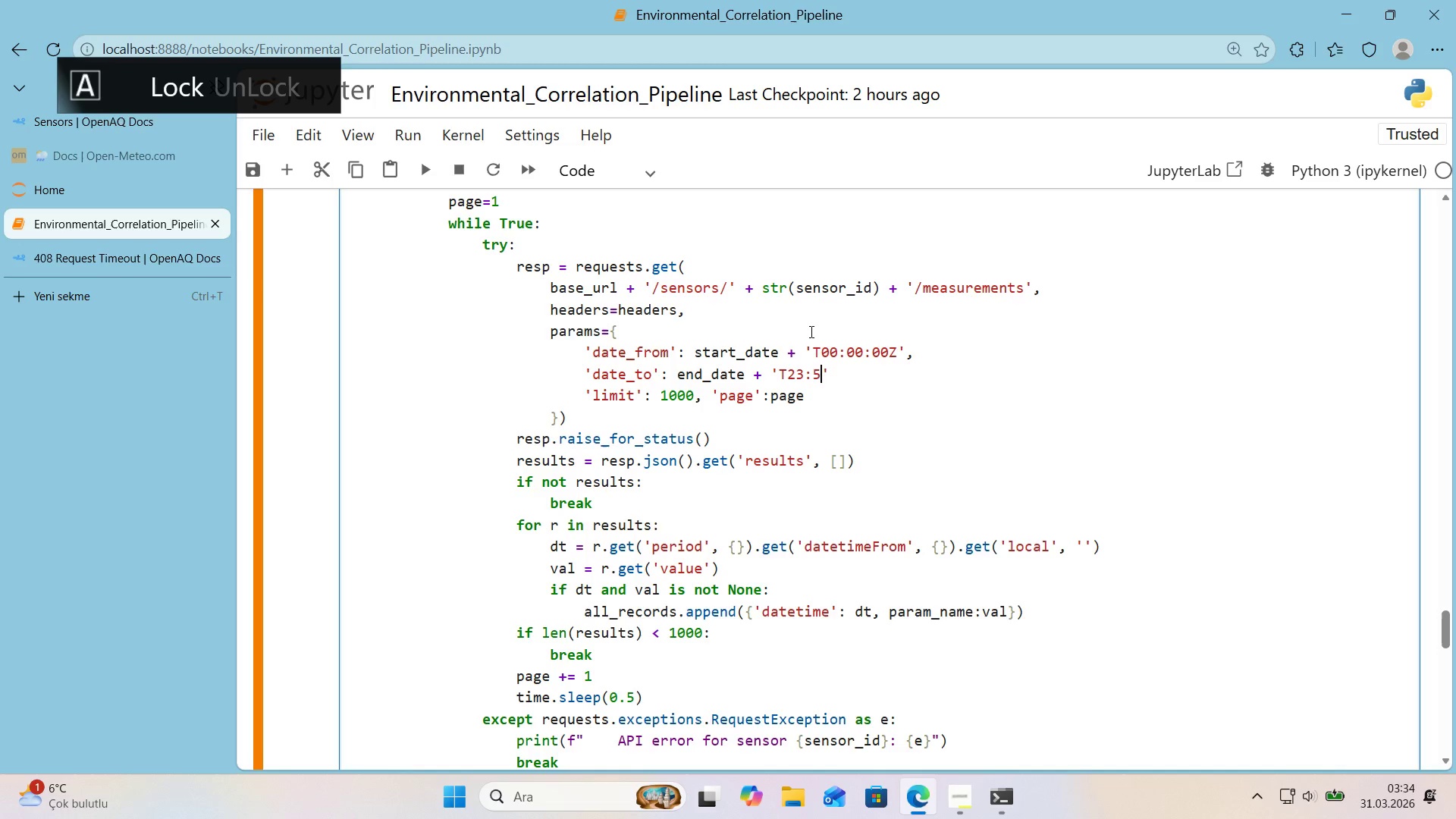 
key(Numpad5)
 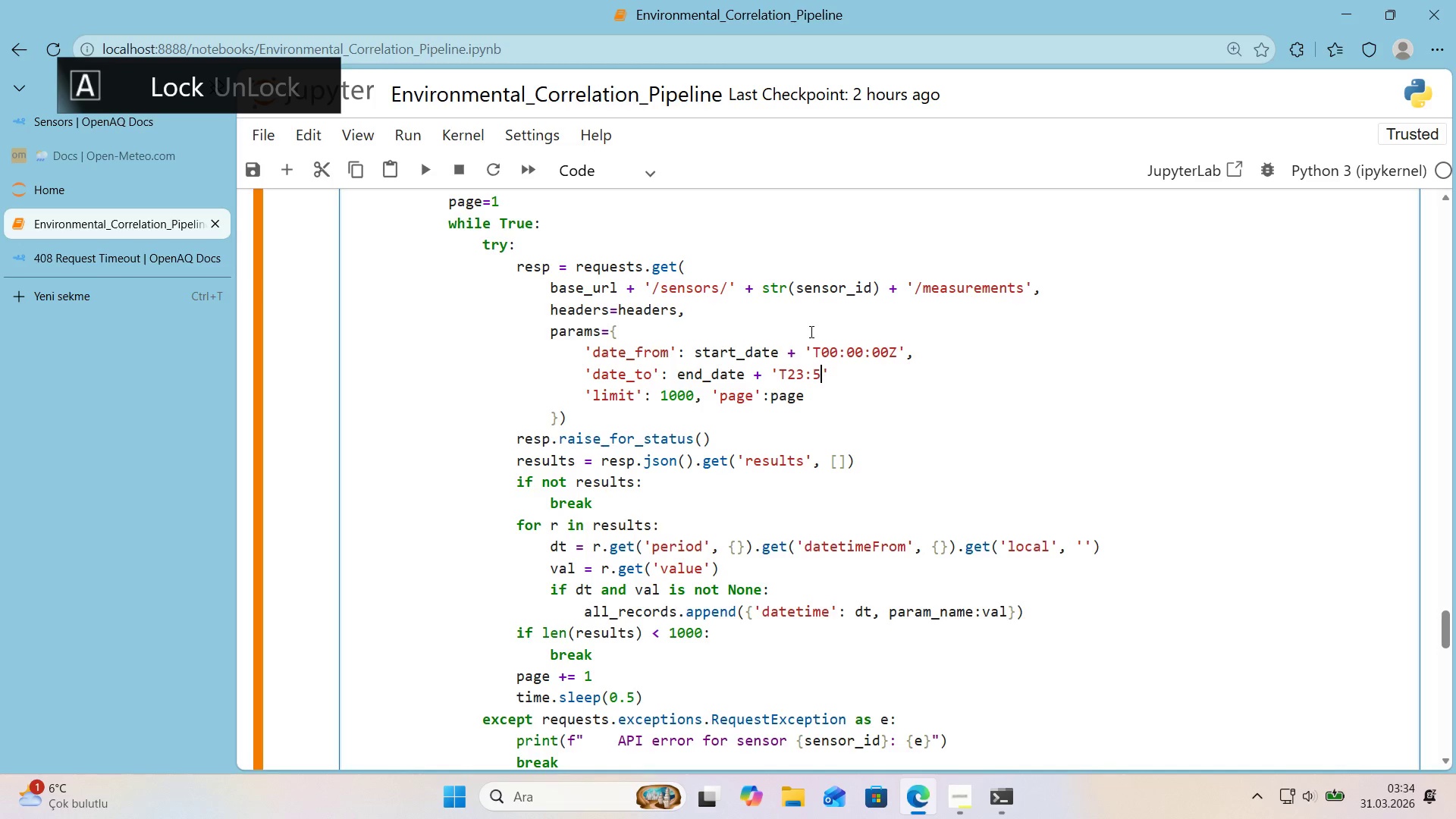 
key(Numpad9)
 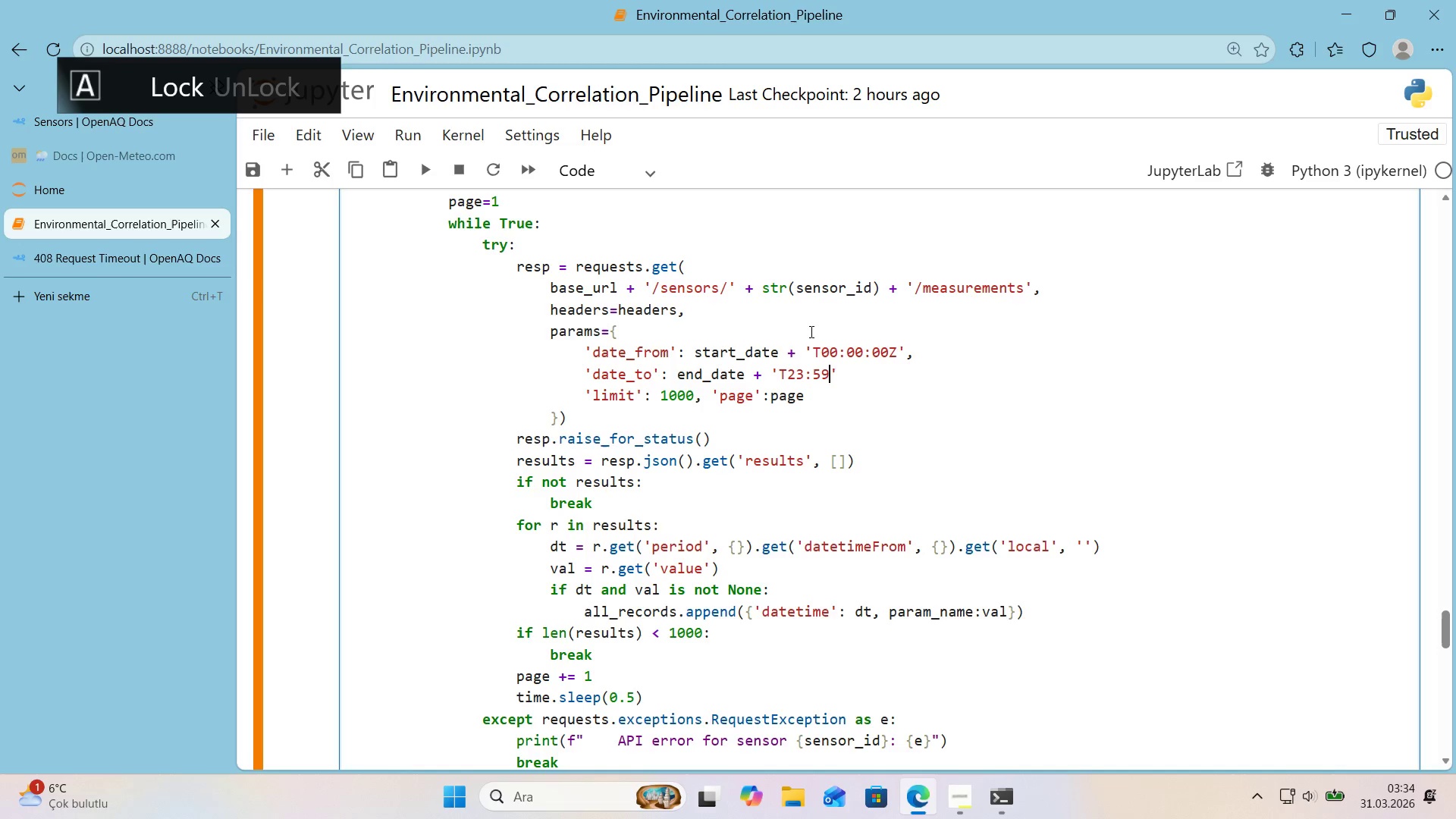 
key(Numpad5)
 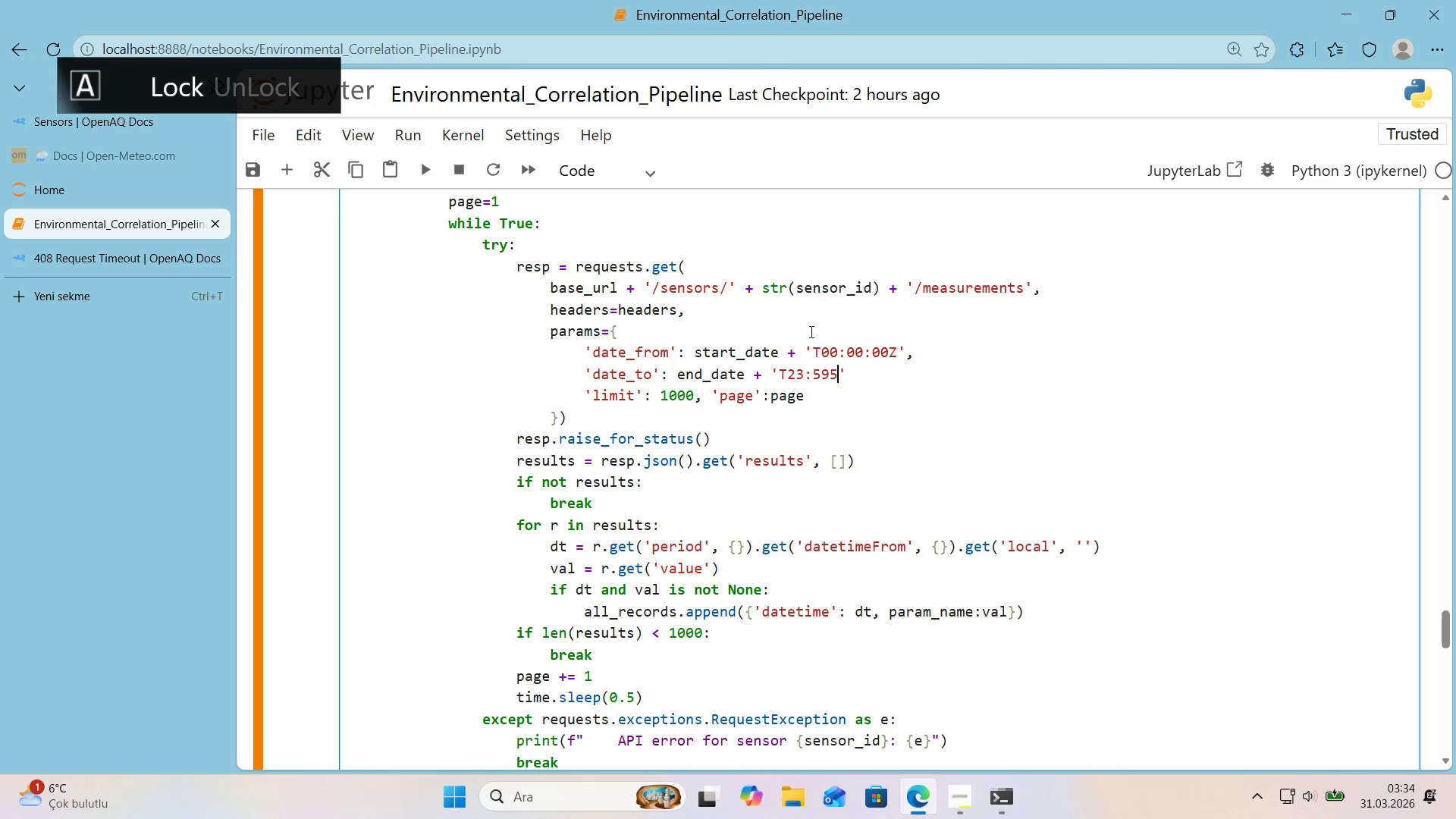 
key(Backspace)
 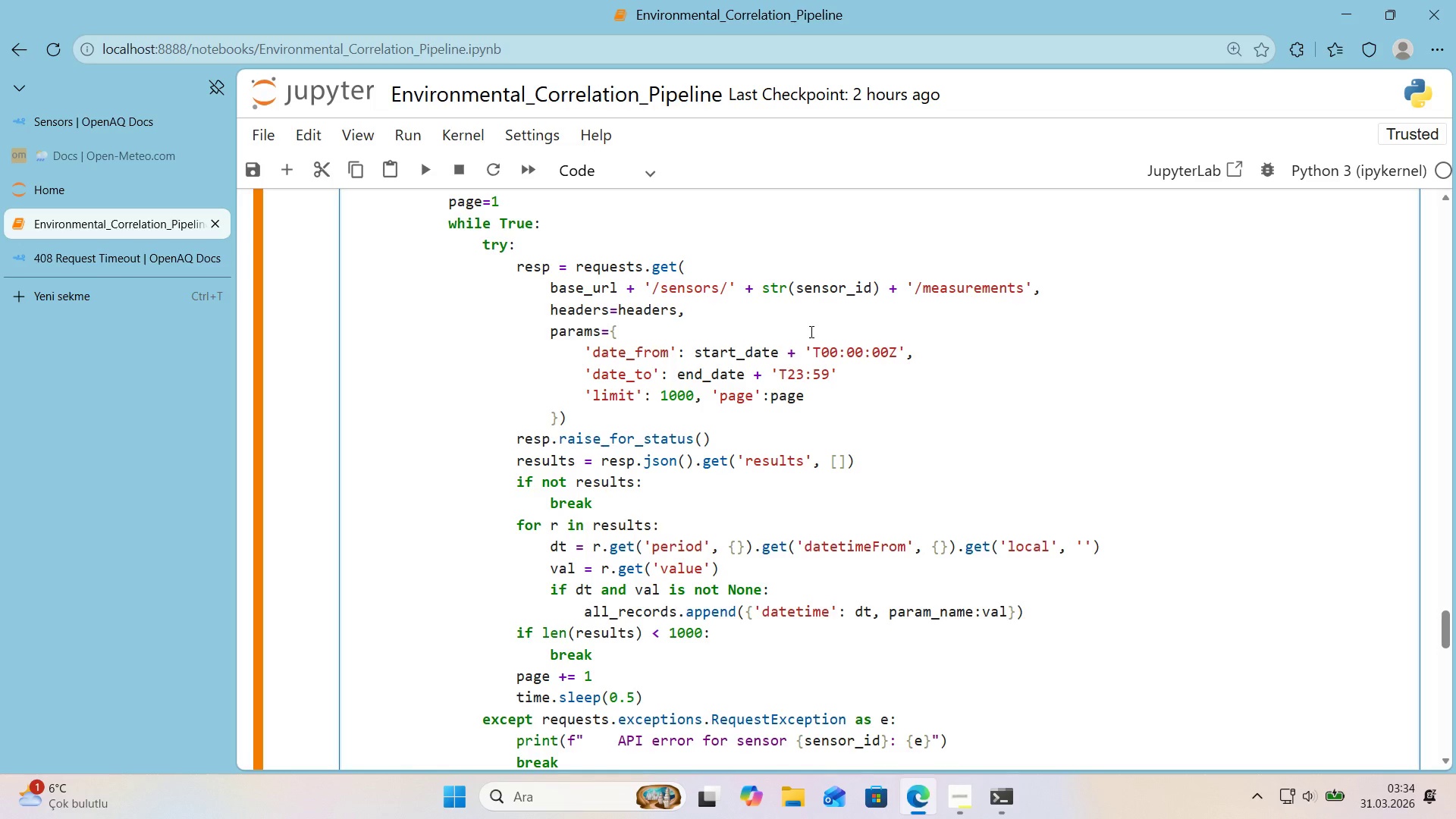 
key(Shift+Period)
 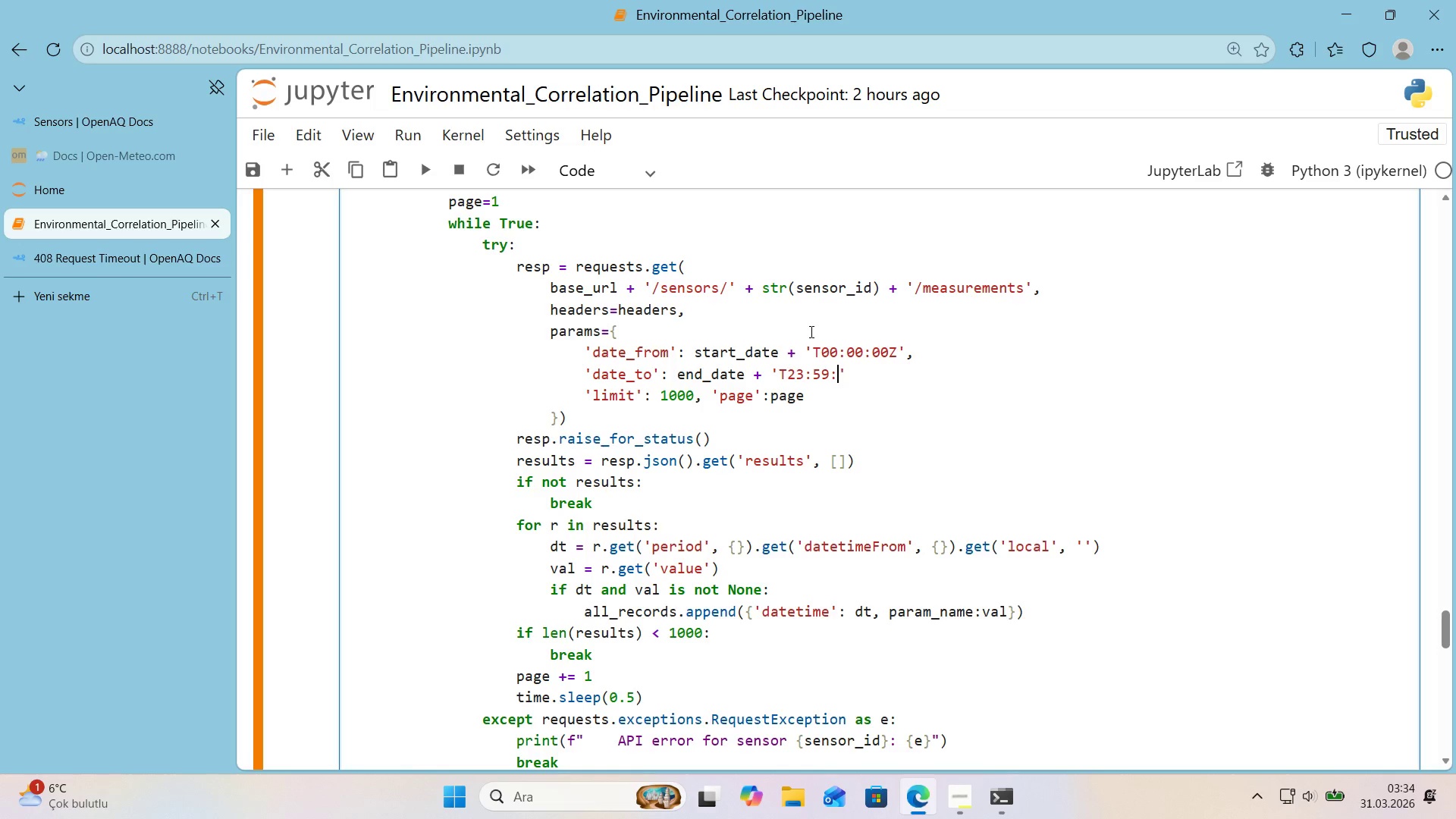 
key(Numpad5)
 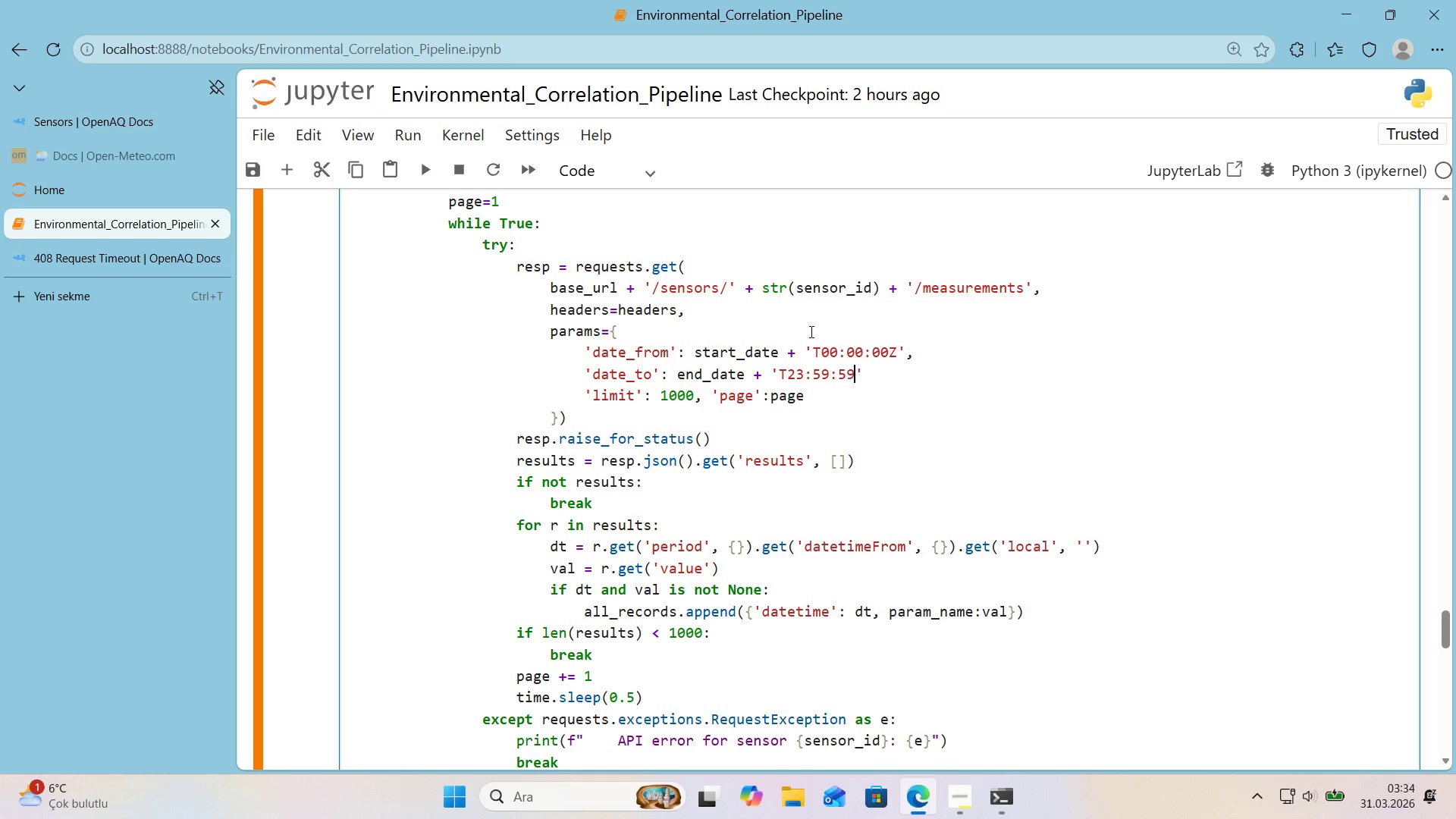 
key(Numpad9)
 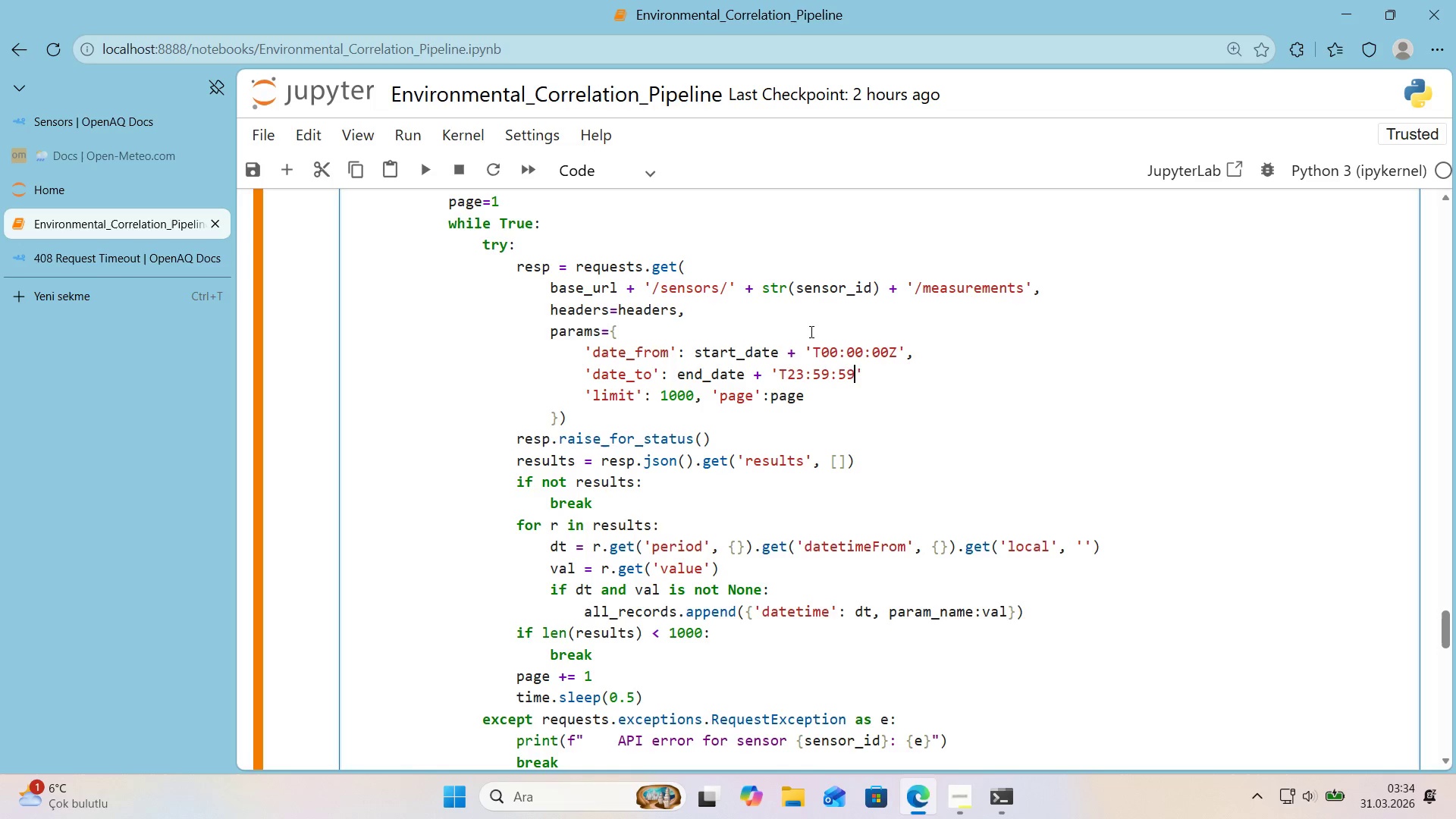 
key(Z)
 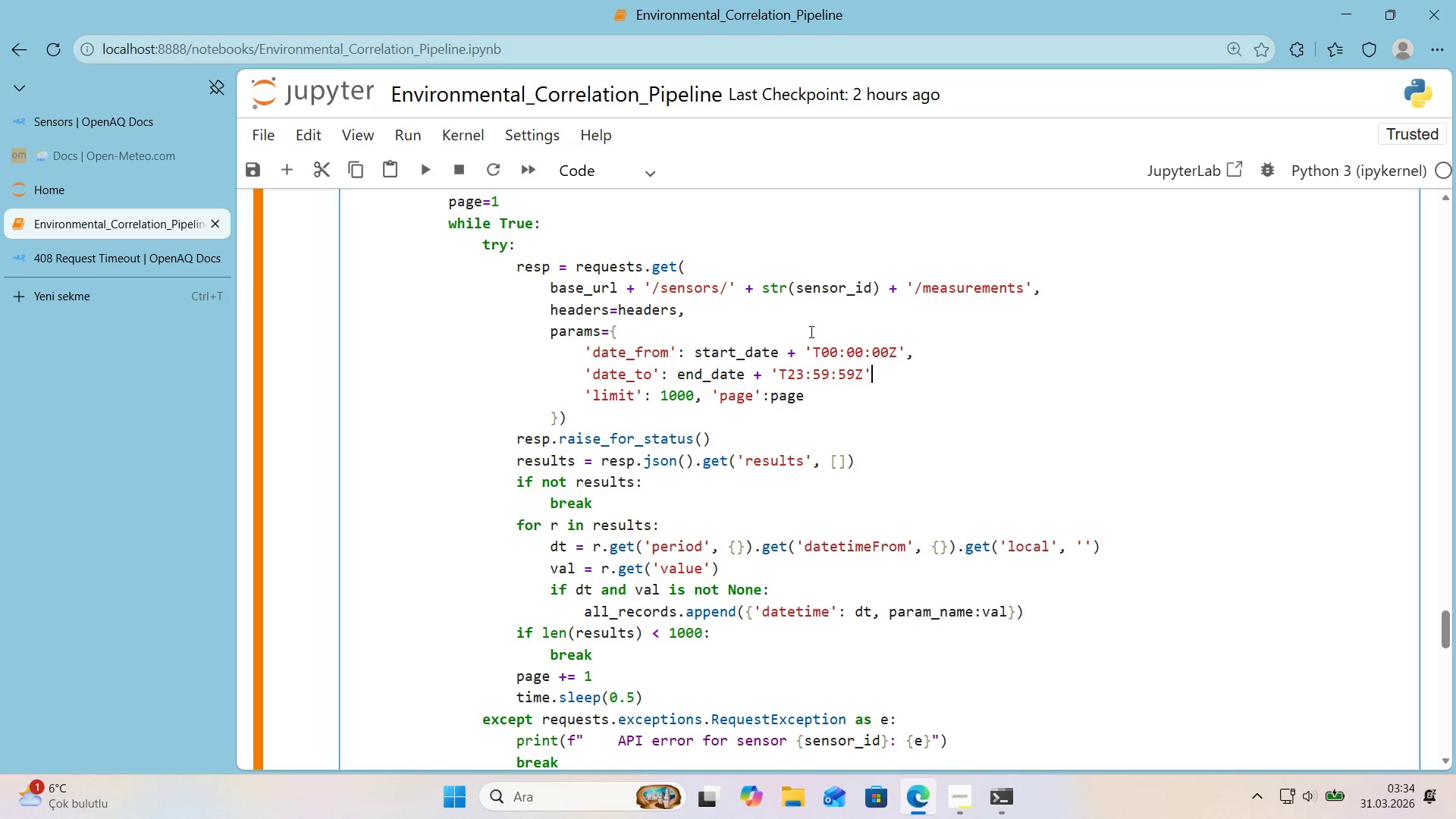 
key(ArrowRight)
 